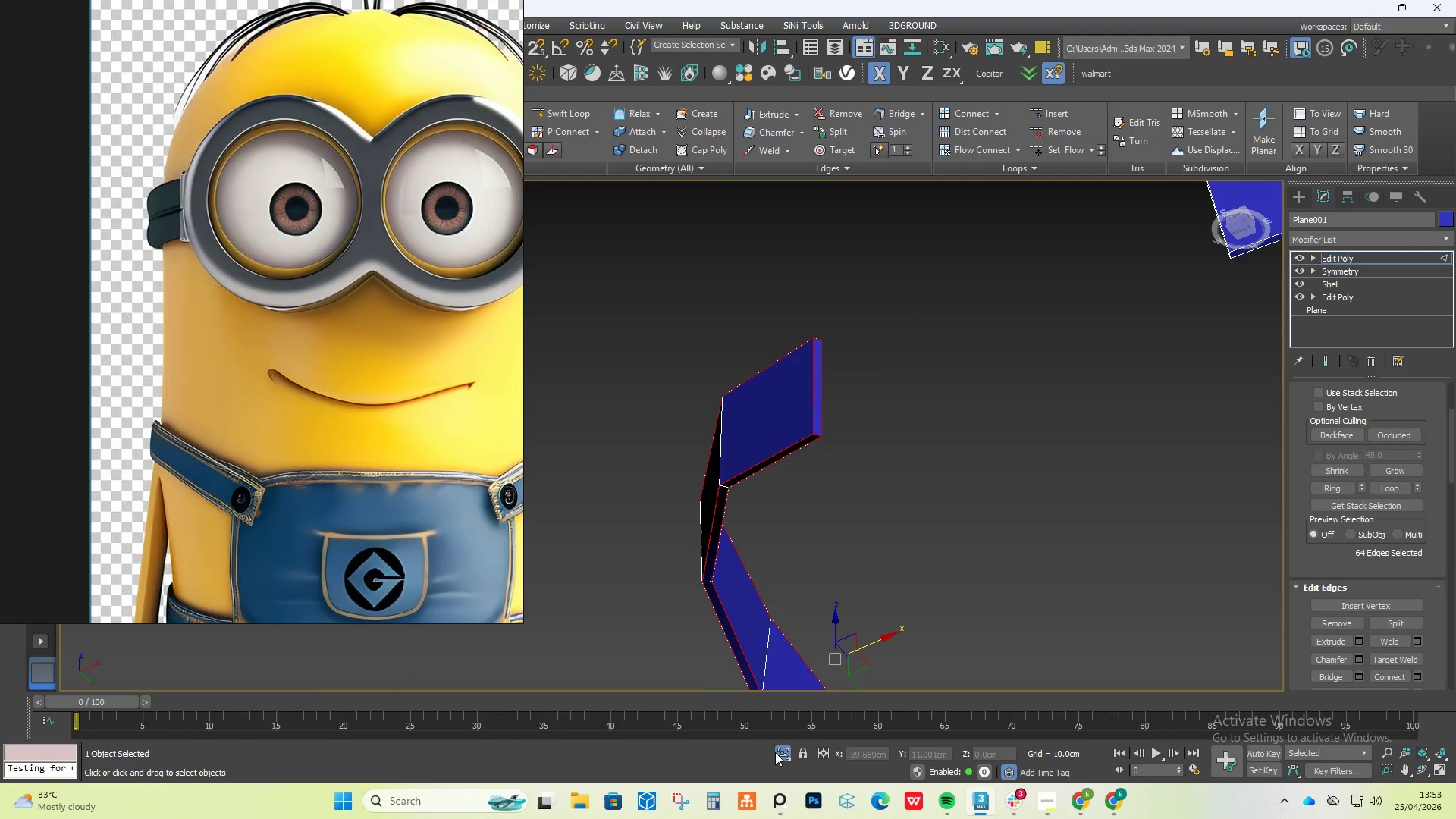 
left_click([780, 751])
 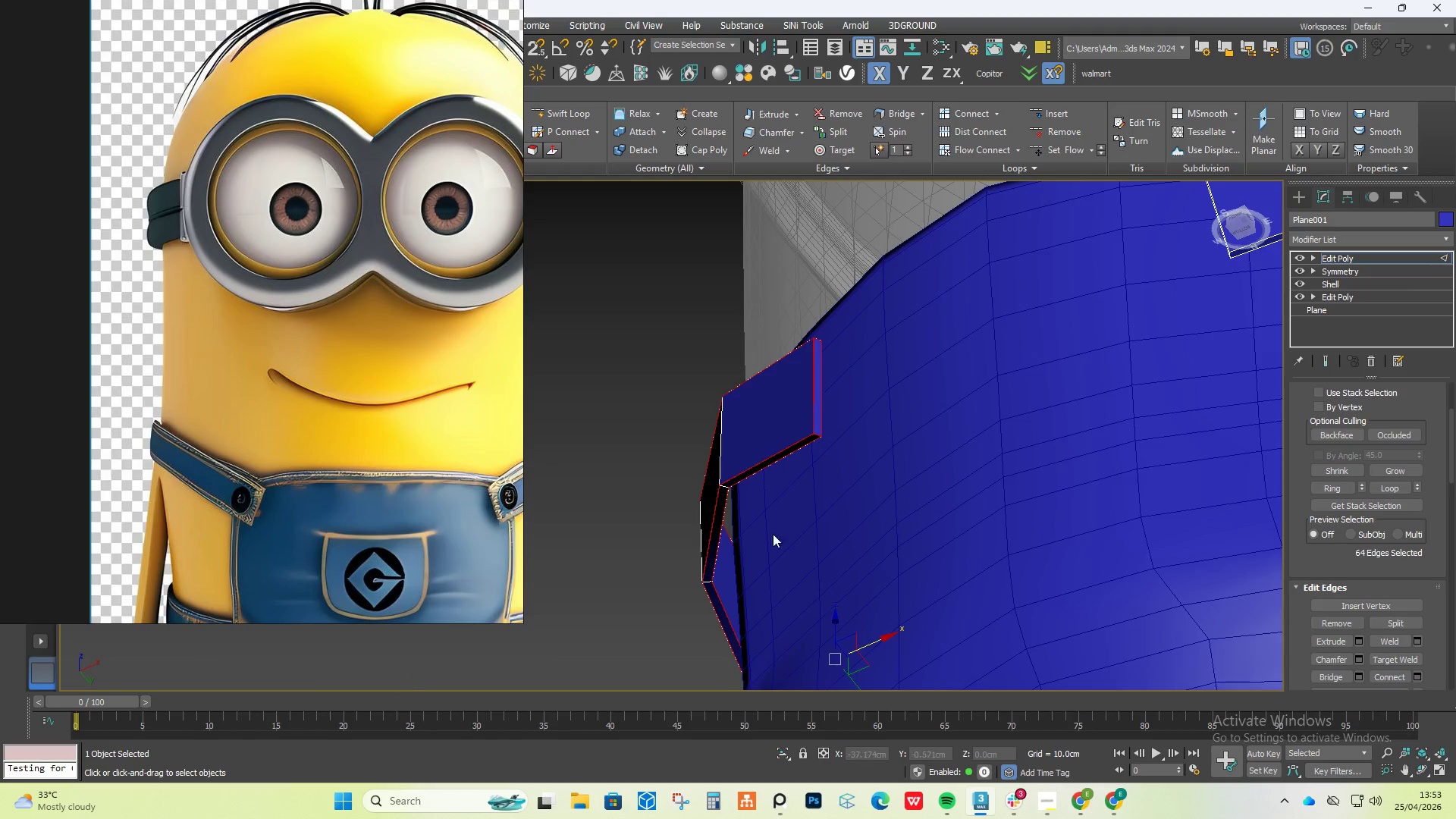 
hold_key(key=AltLeft, duration=0.77)
 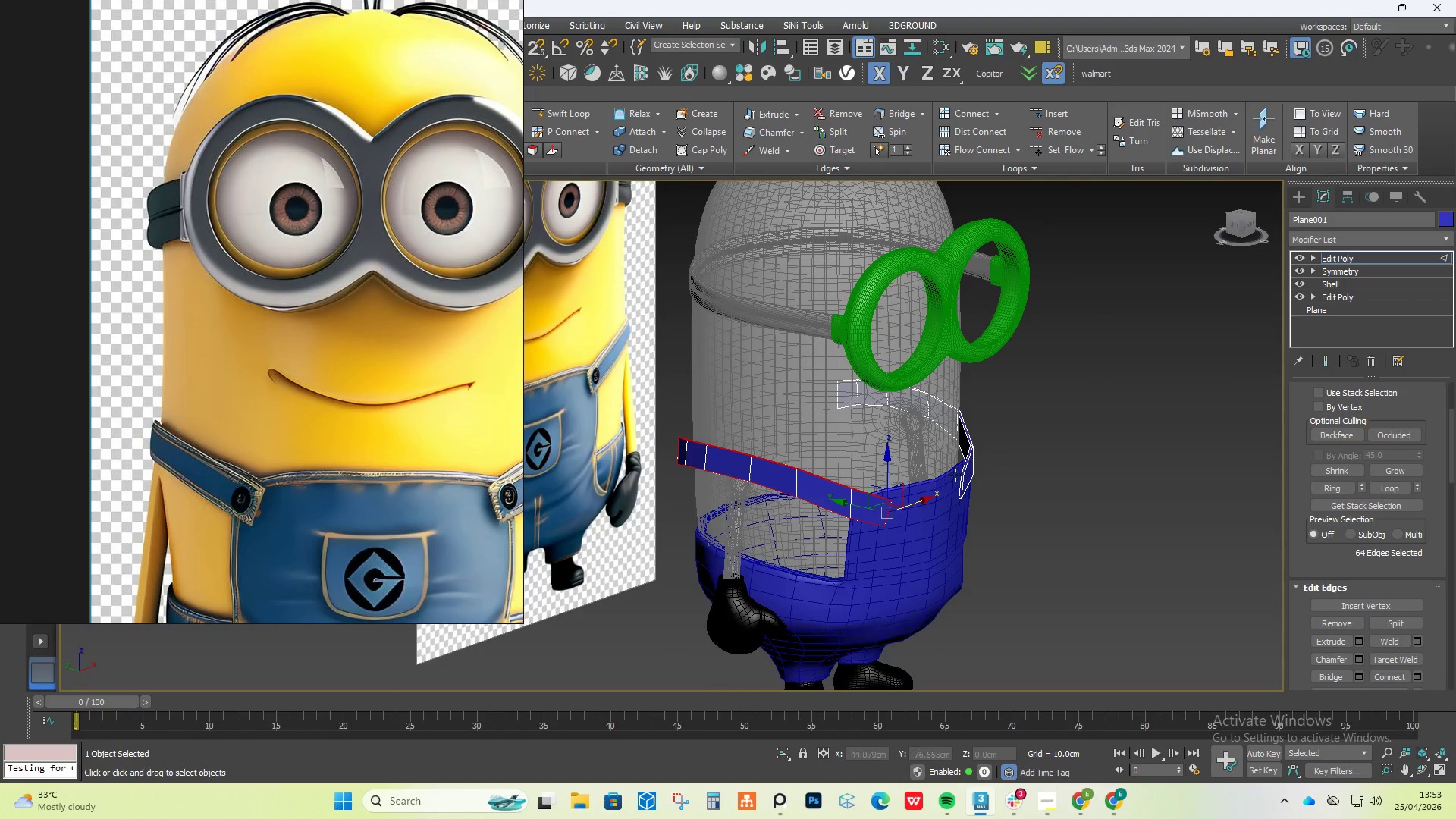 
scroll: coordinate [739, 418], scroll_direction: down, amount: 4.0
 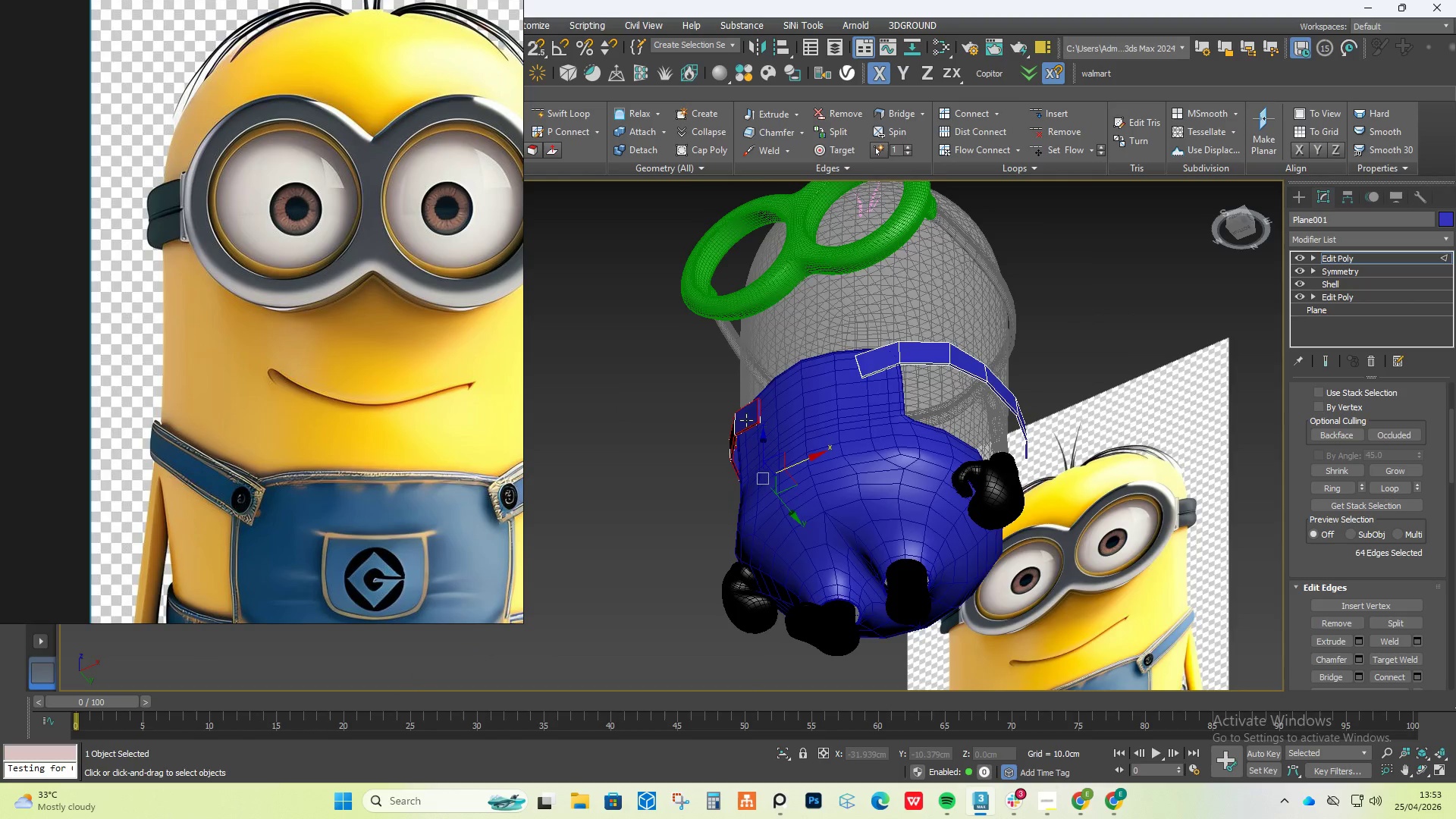 
left_click([962, 458])
 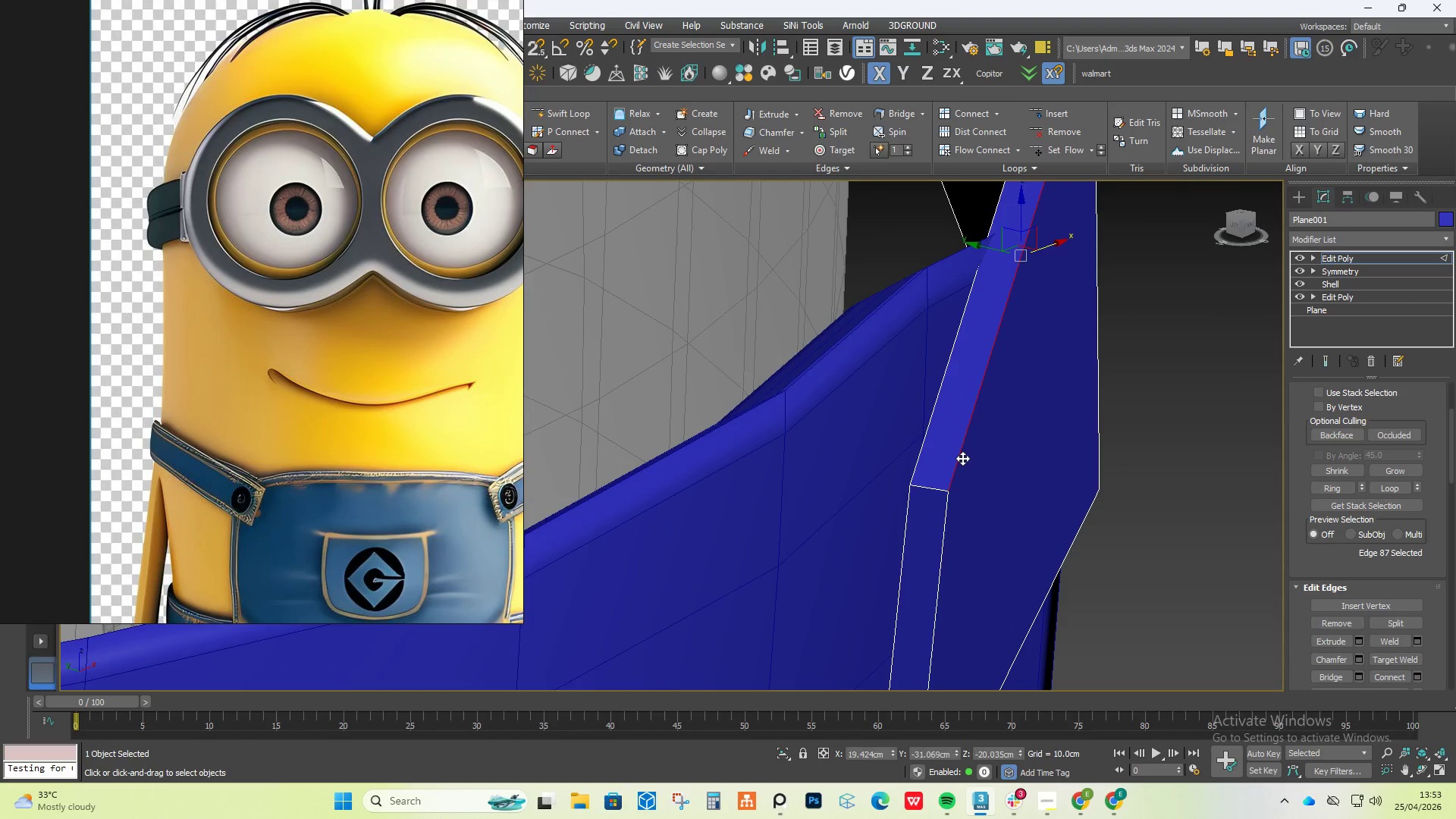 
scroll: coordinate [956, 466], scroll_direction: up, amount: 8.0
 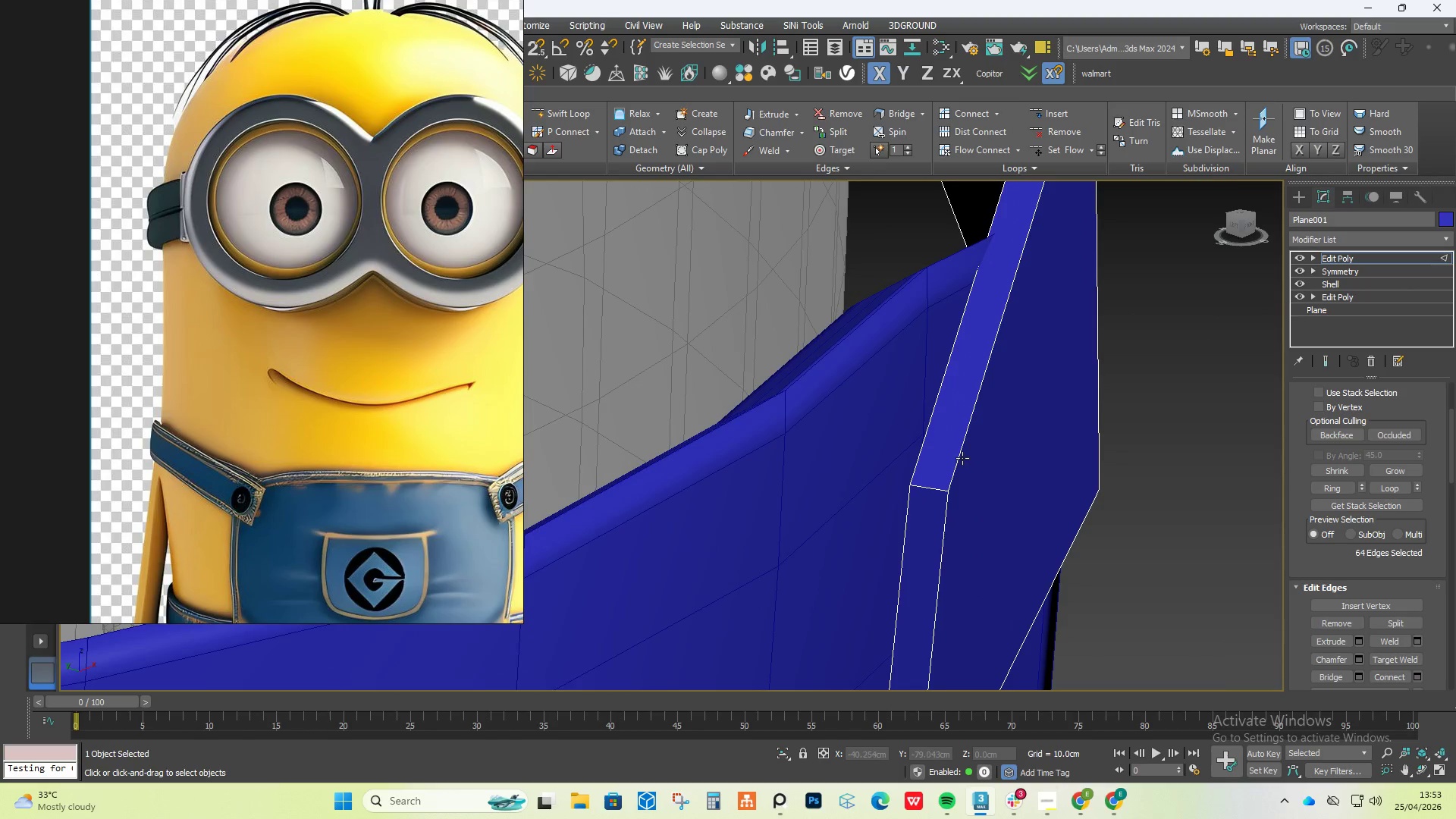 
double_click([962, 458])
 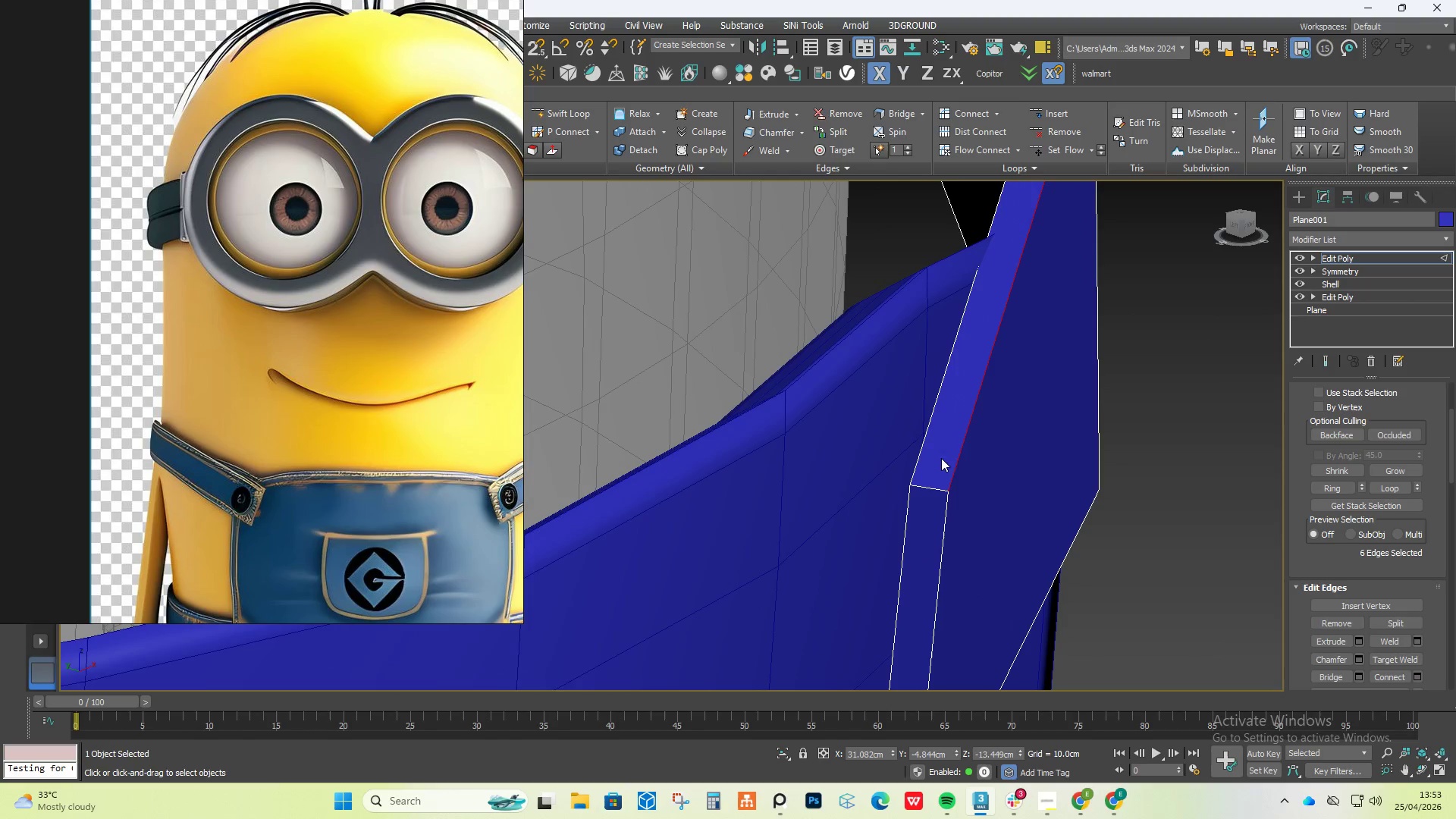 
hold_key(key=ControlLeft, duration=2.83)
double_click([921, 450])
 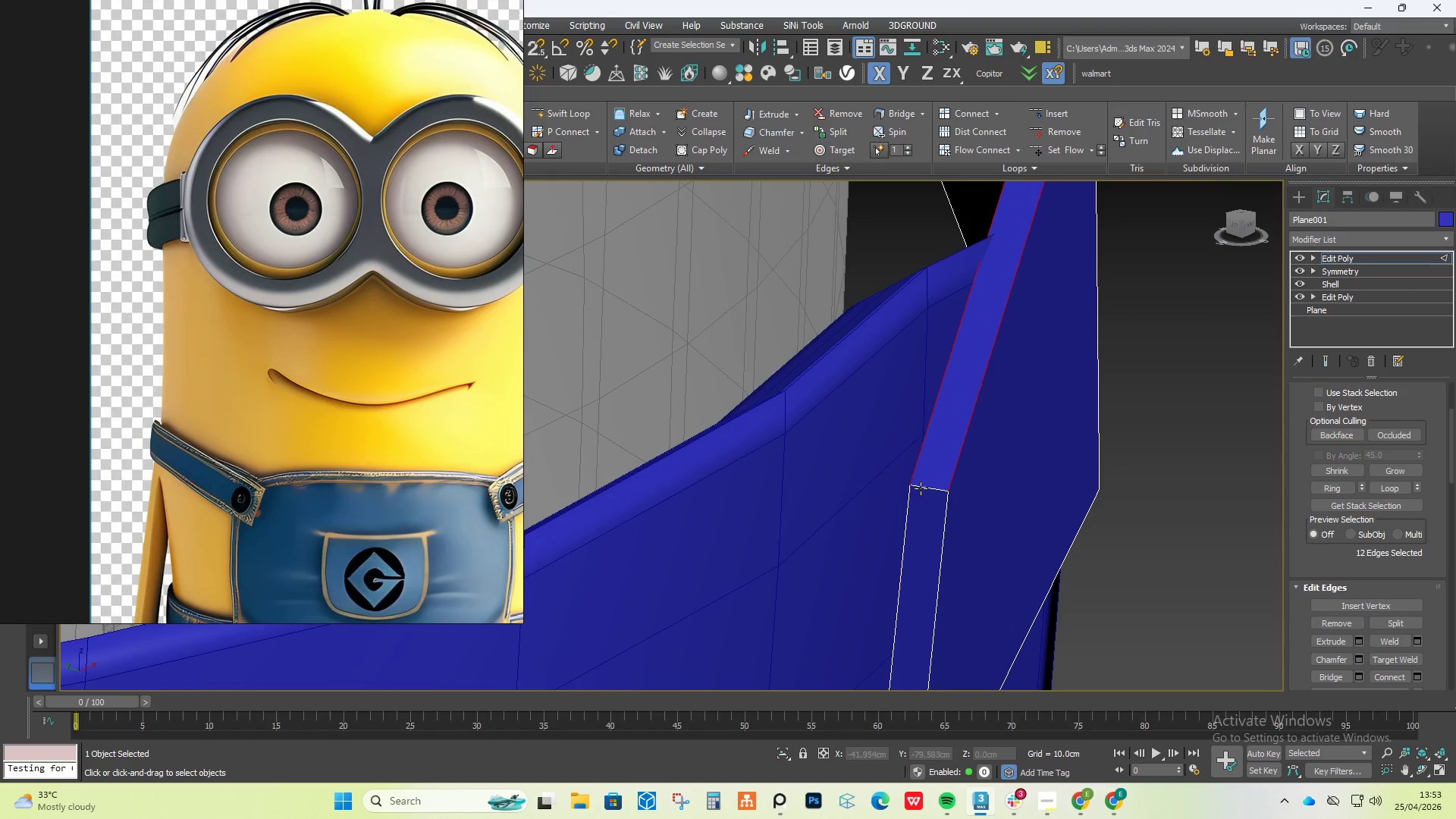 
double_click([921, 488])
 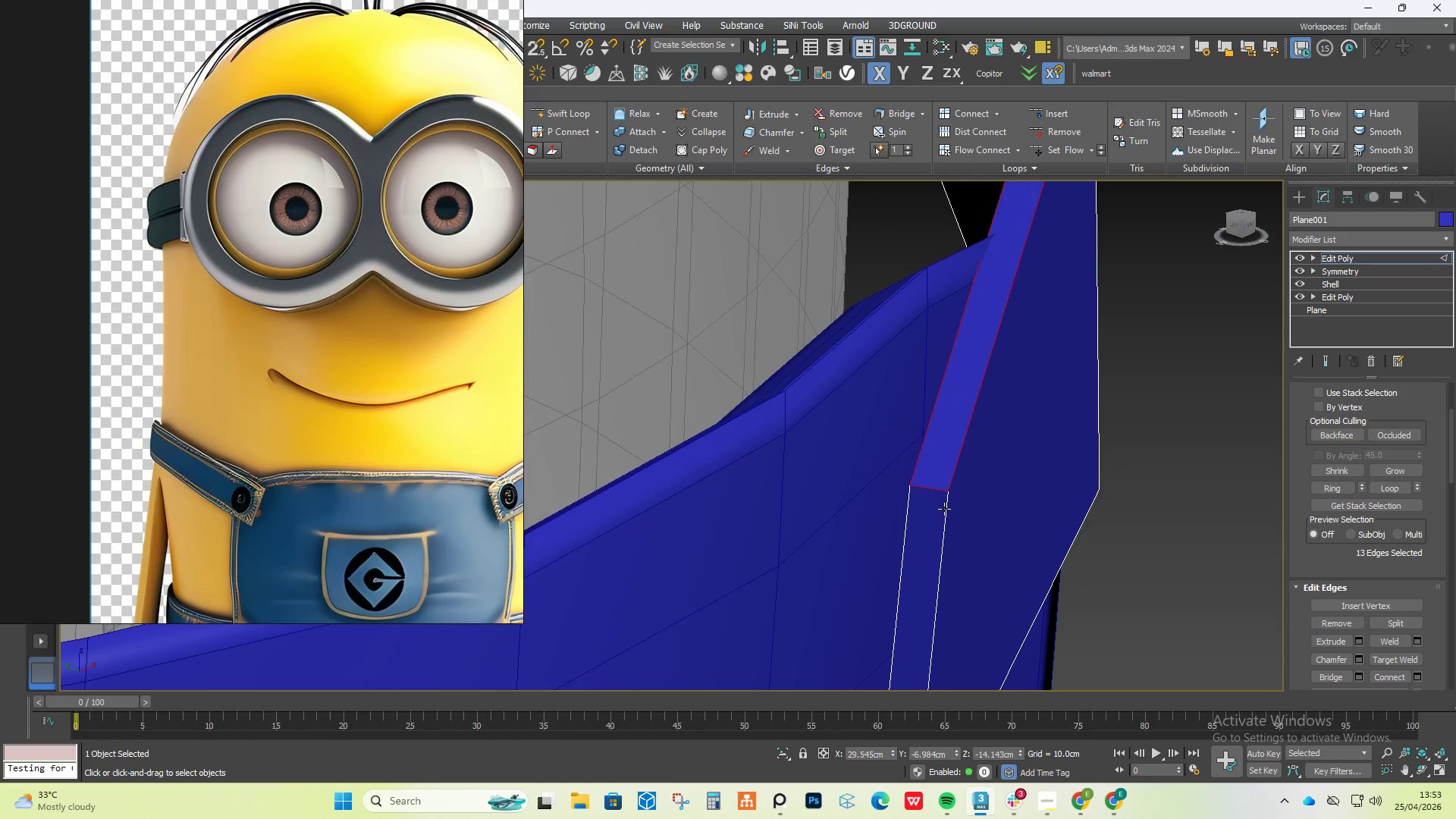 
double_click([944, 509])
 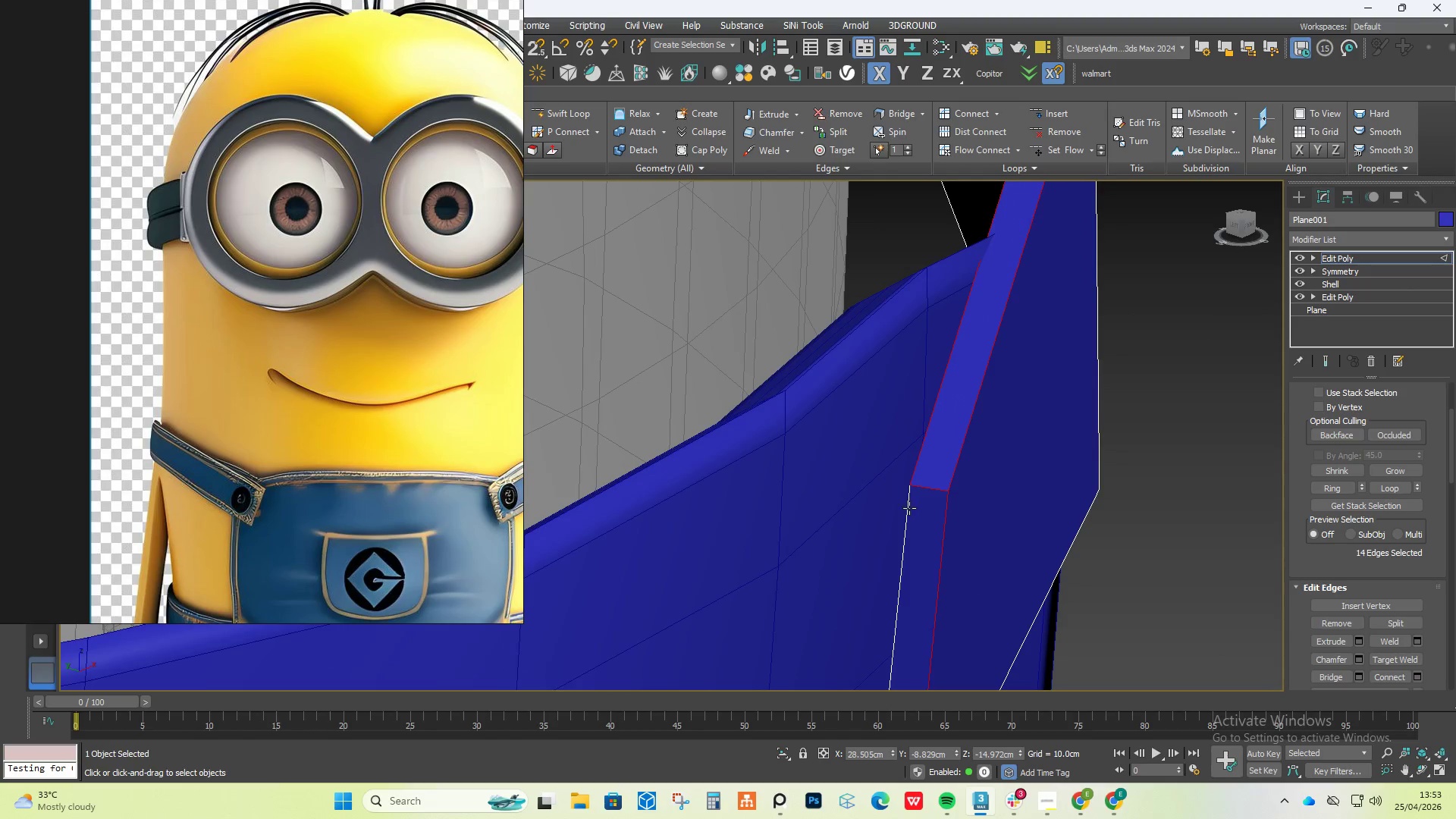 
triple_click([908, 508])
 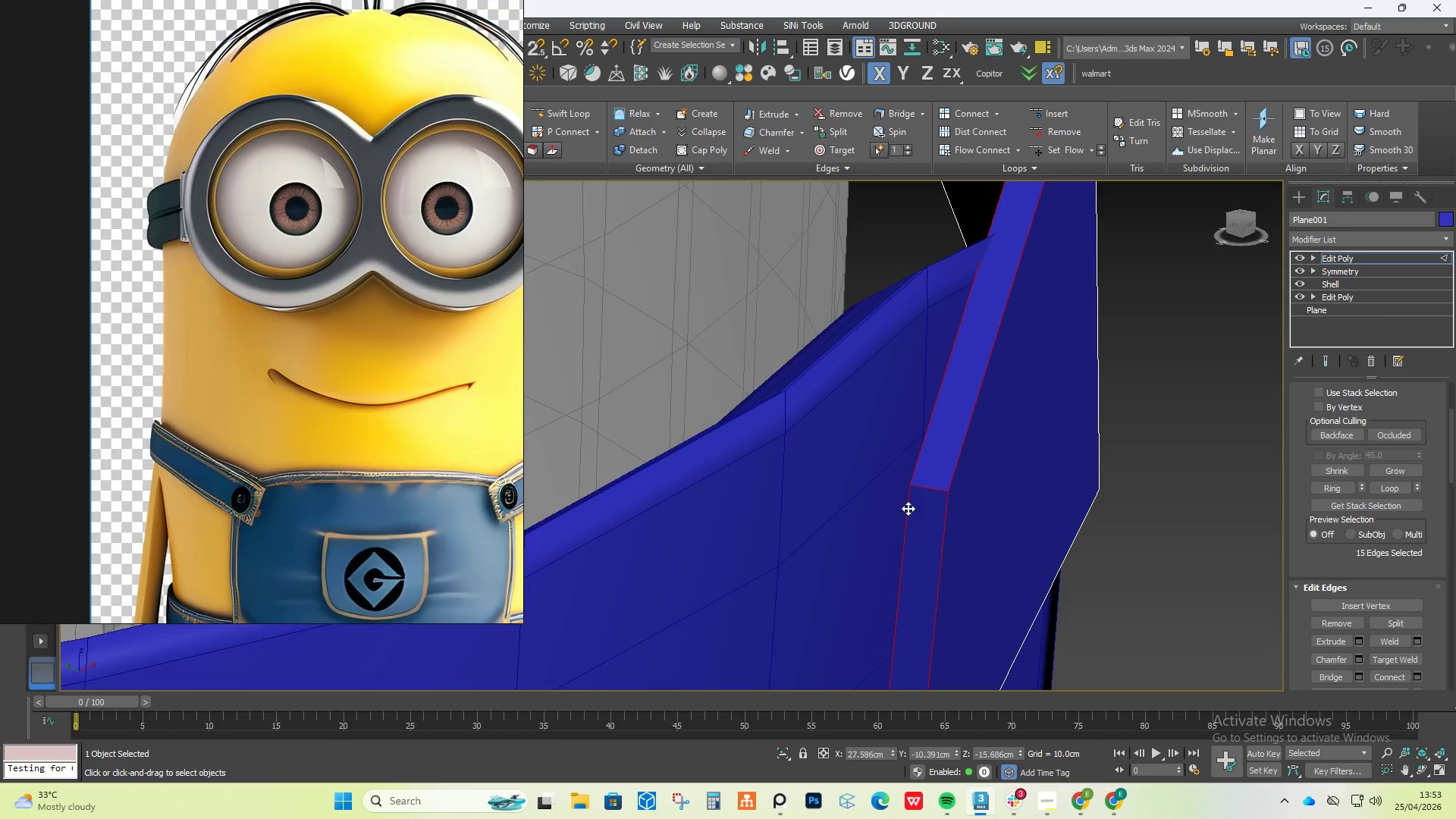 
triple_click([908, 508])
 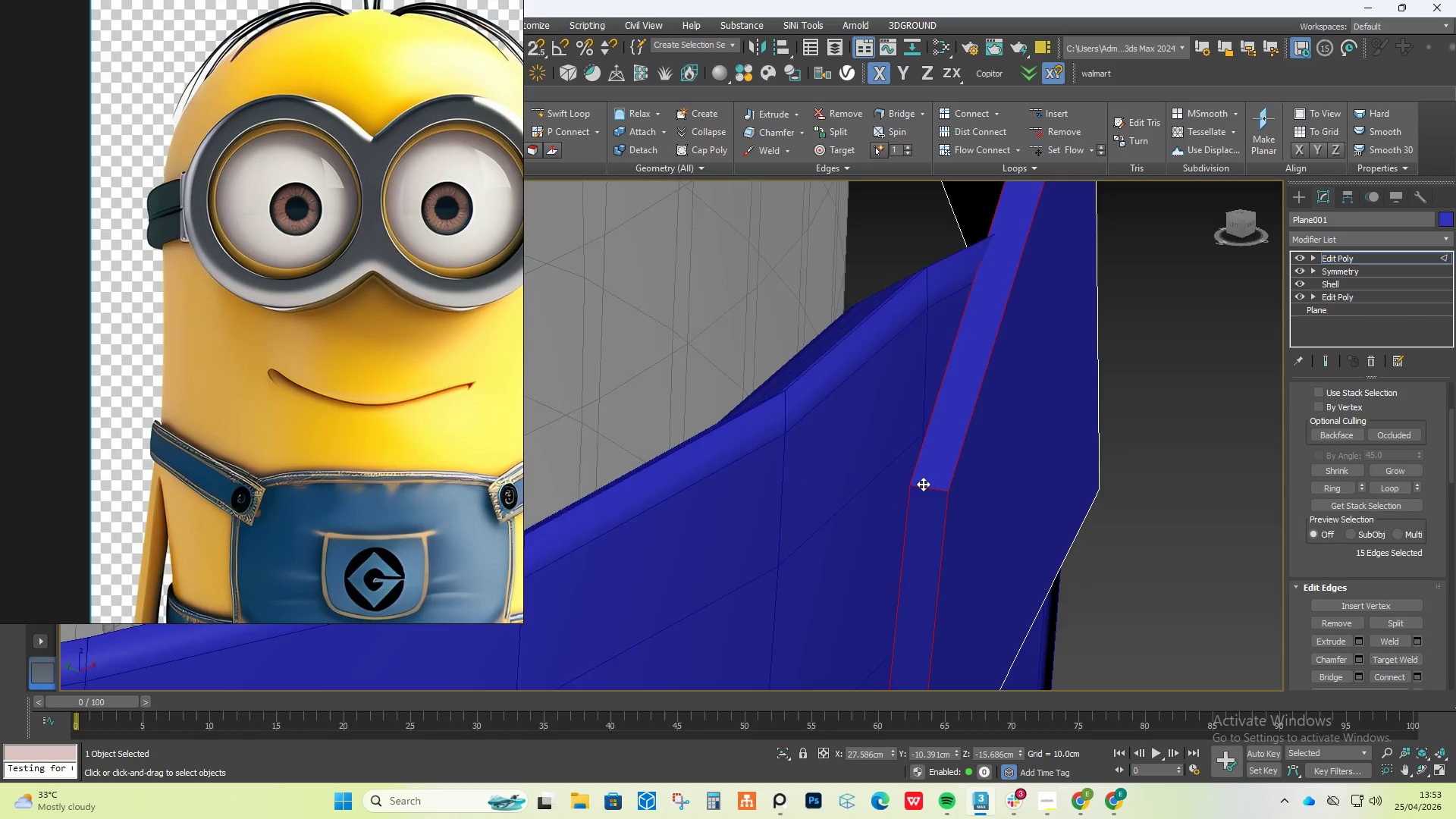 
hold_key(key=AltLeft, duration=0.61)
 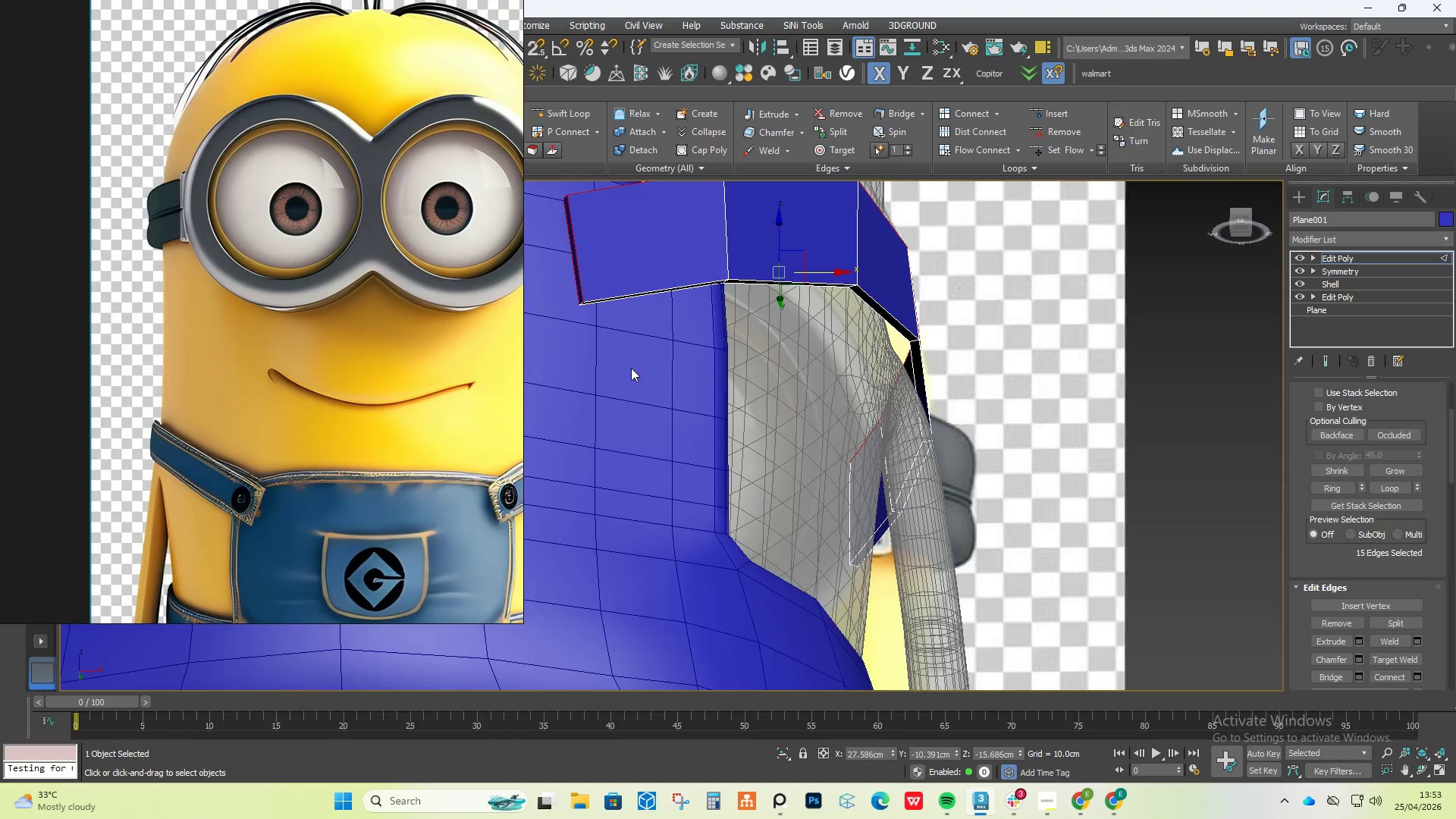 
scroll: coordinate [923, 484], scroll_direction: down, amount: 6.0
 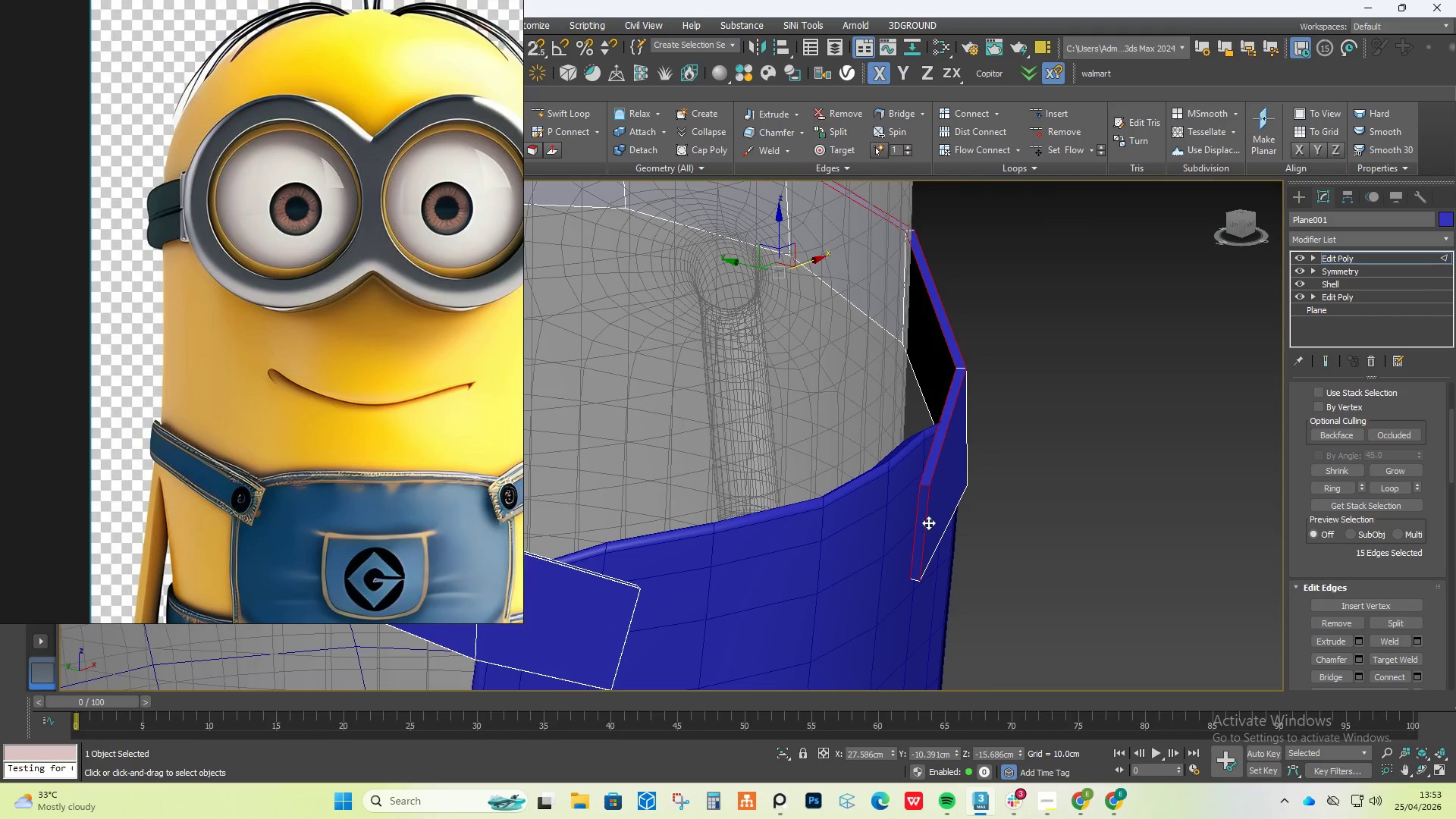 
hold_key(key=ControlLeft, duration=1.44)
 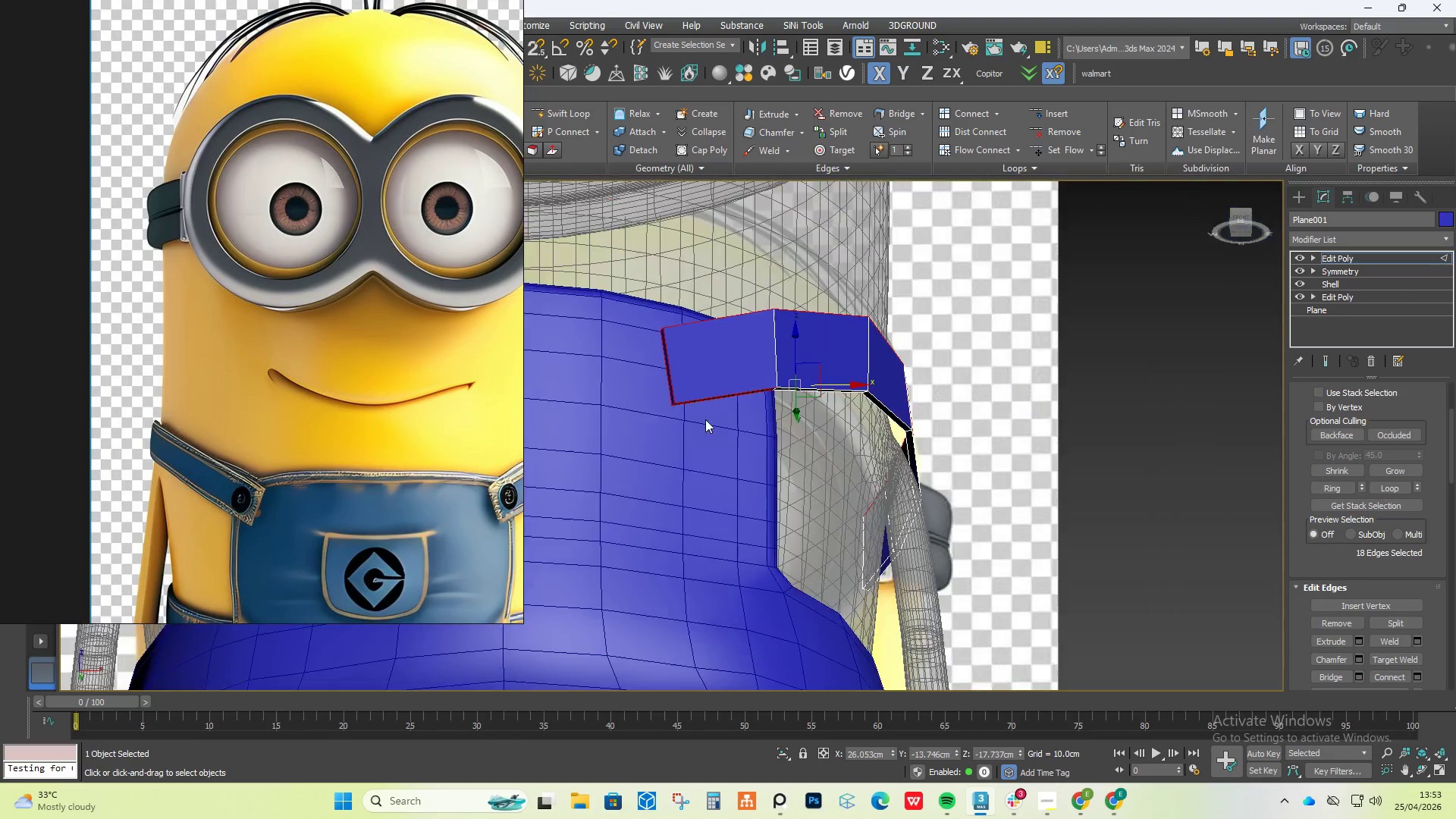 
scroll: coordinate [682, 413], scroll_direction: up, amount: 7.0
 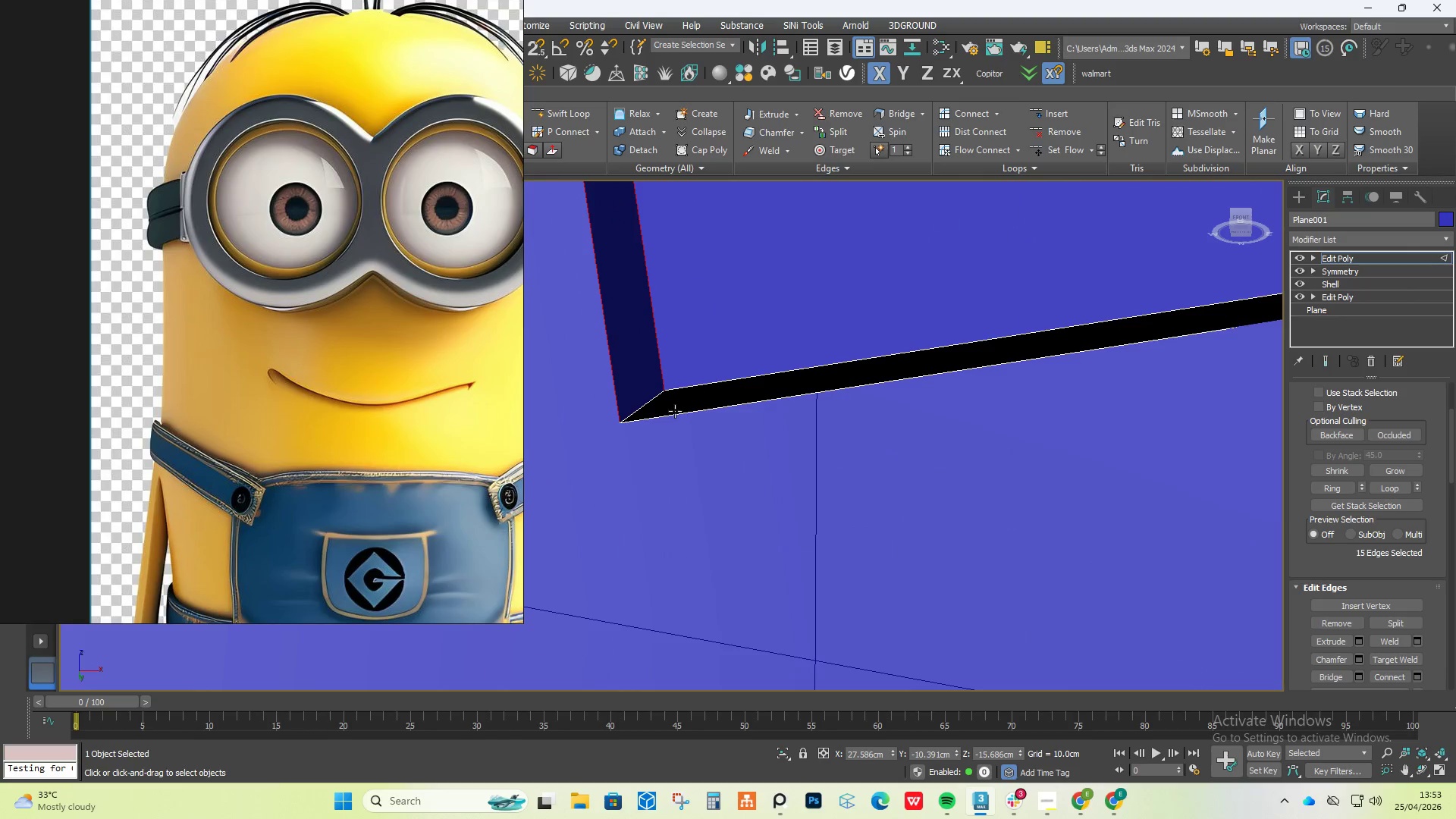 
triple_click([681, 413])
 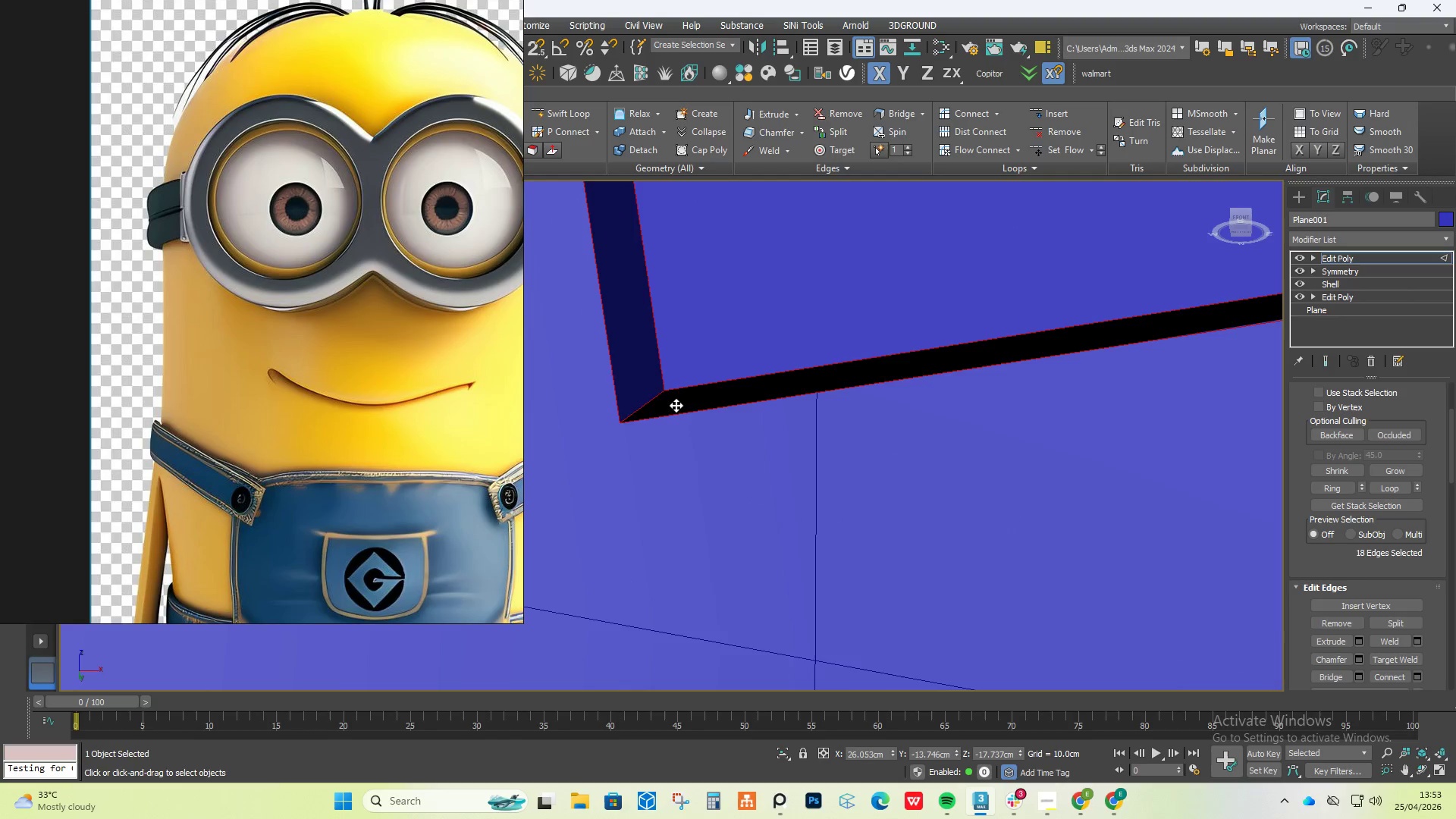 
hold_key(key=AltLeft, duration=0.64)
 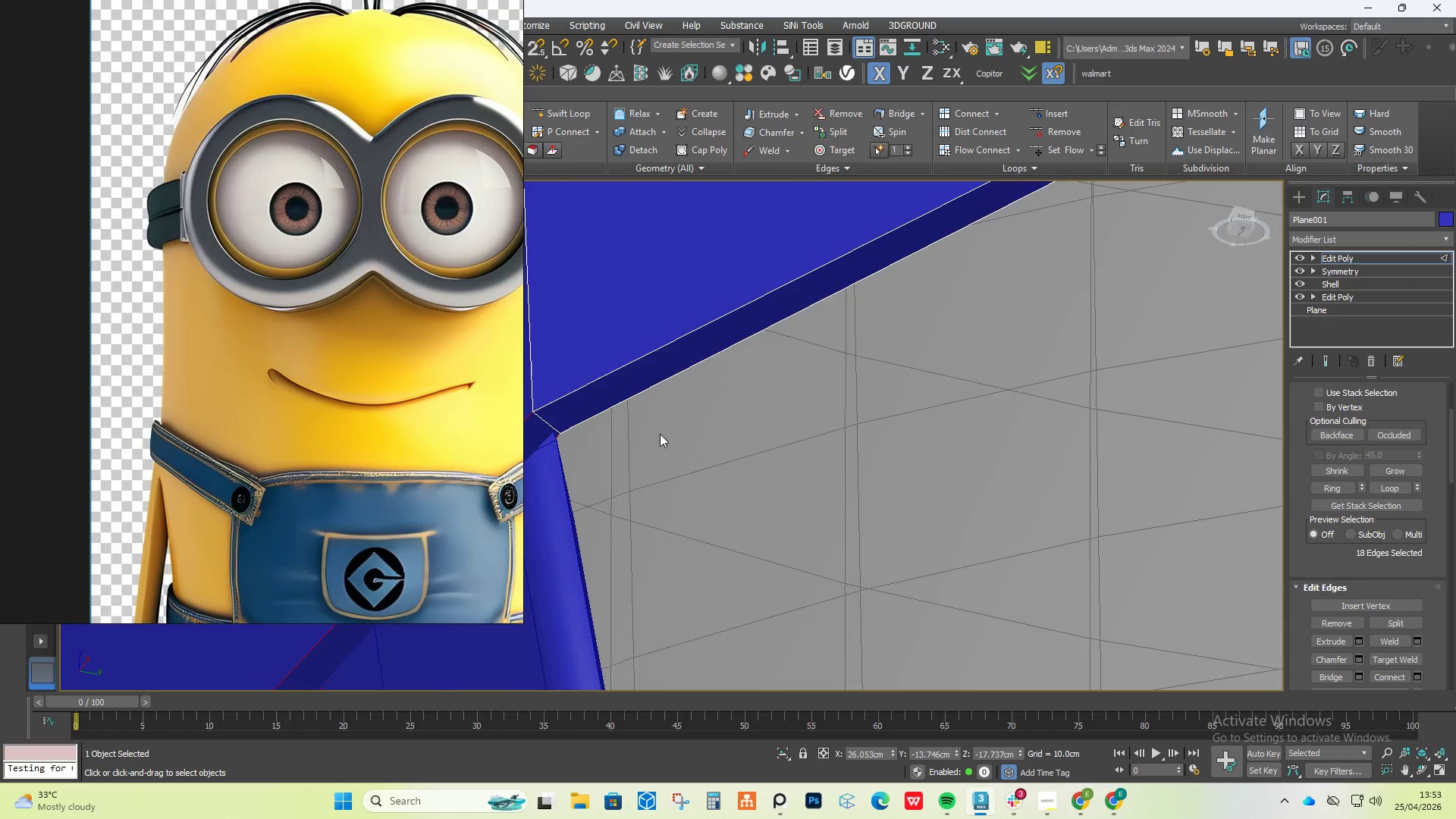 
scroll: coordinate [675, 404], scroll_direction: down, amount: 13.0
 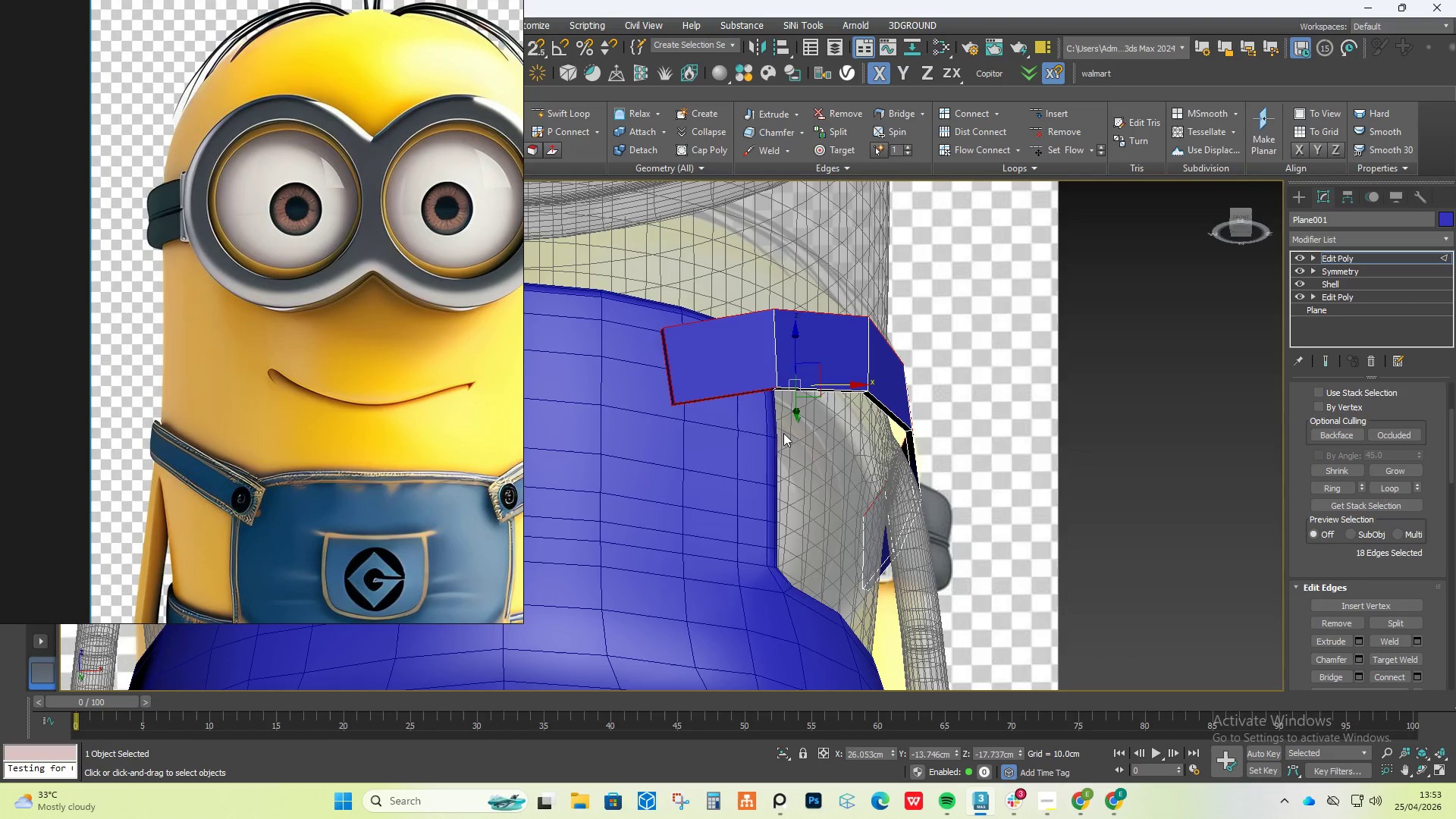 
hold_key(key=ControlLeft, duration=1.47)
 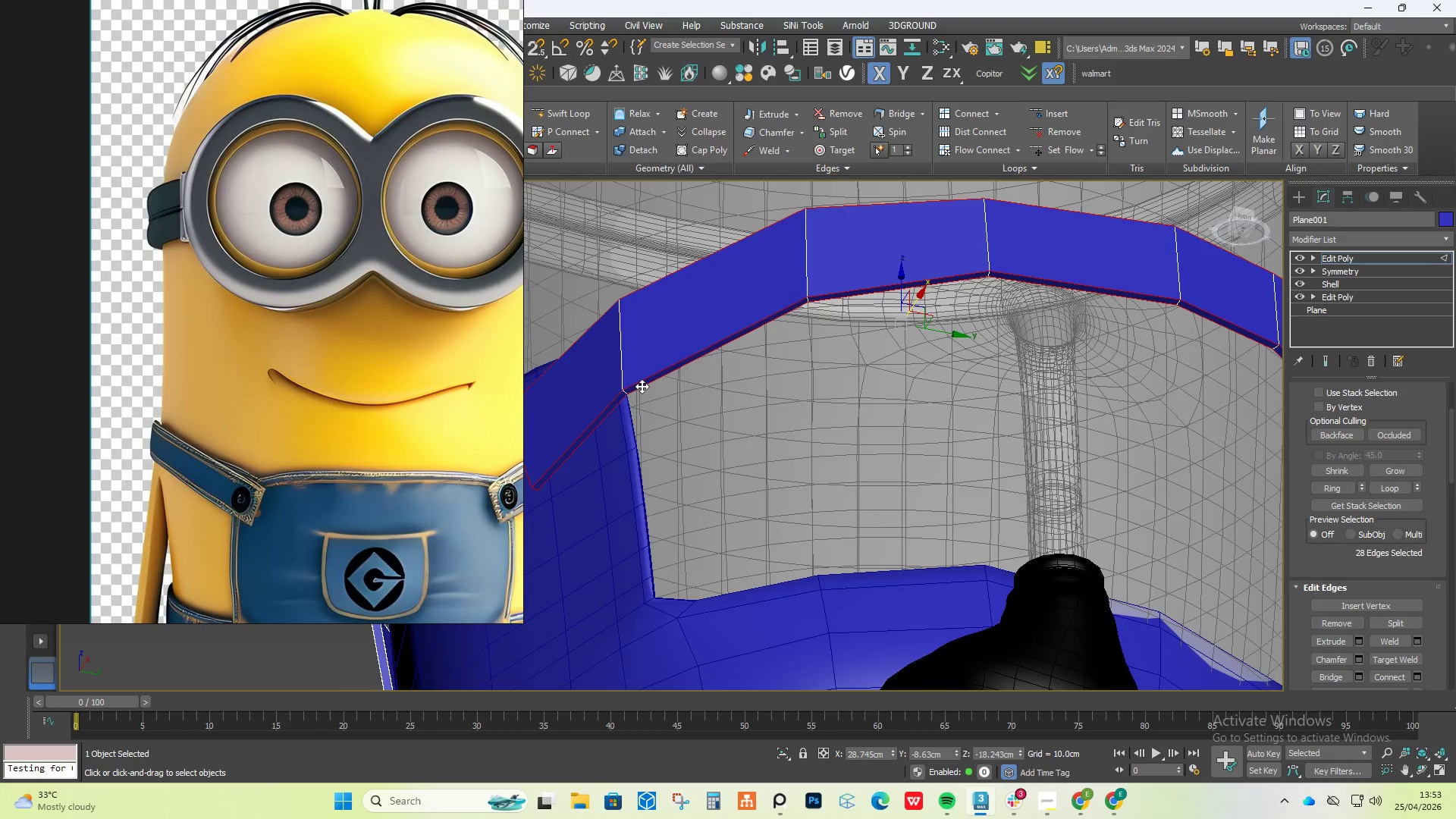 
scroll: coordinate [665, 439], scroll_direction: up, amount: 5.0
 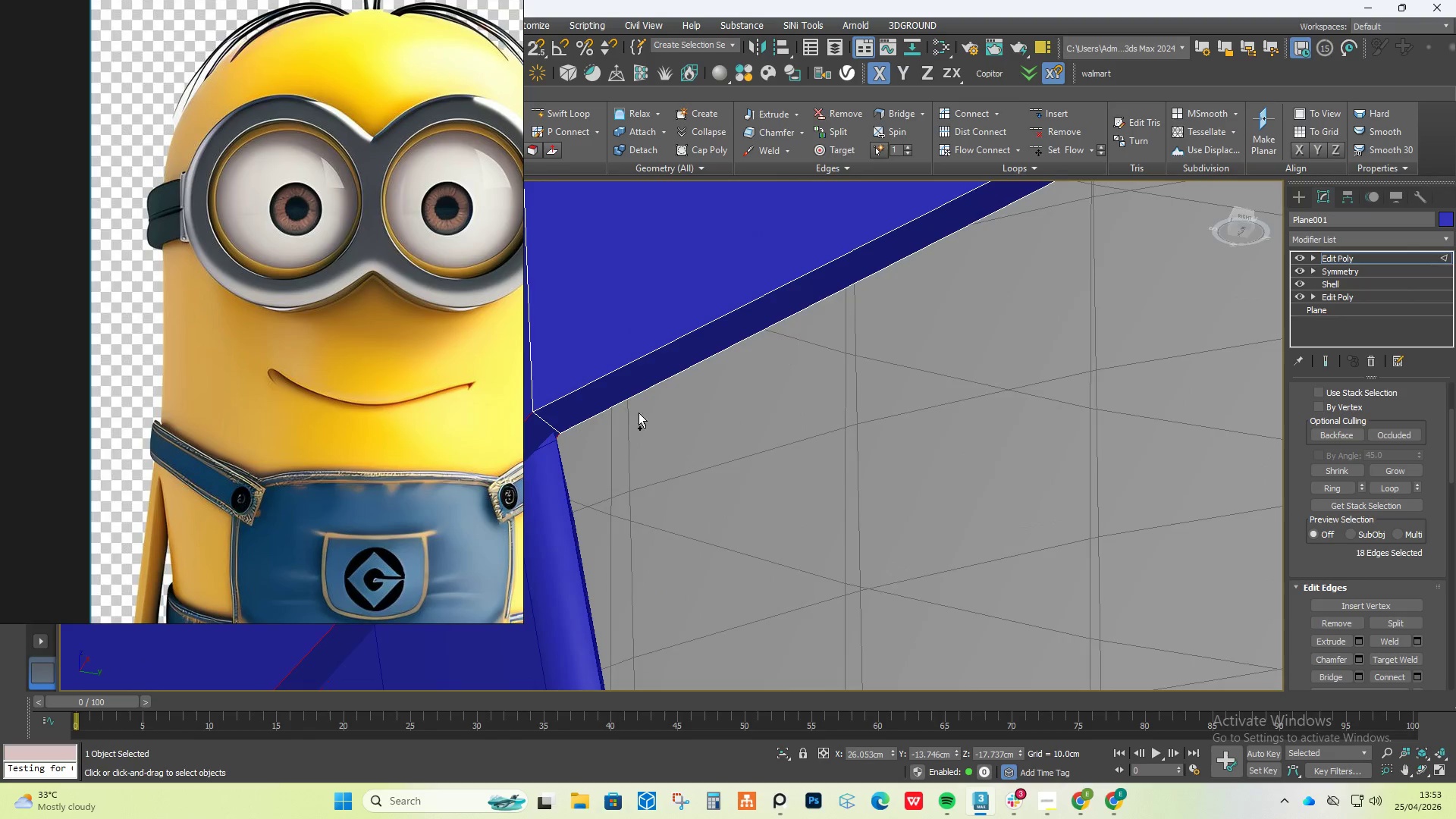 
double_click([632, 370])
 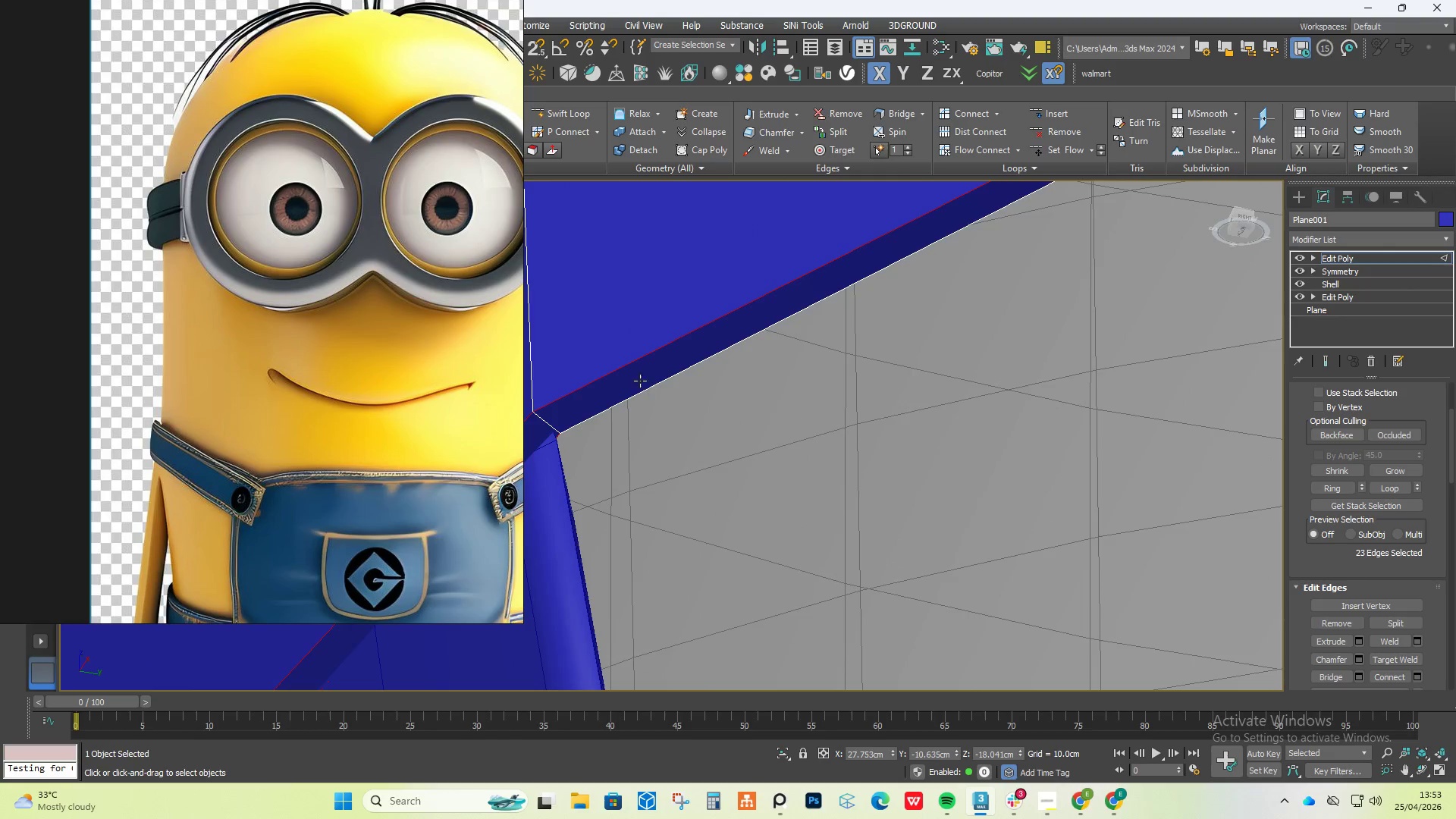 
triple_click([642, 383])
 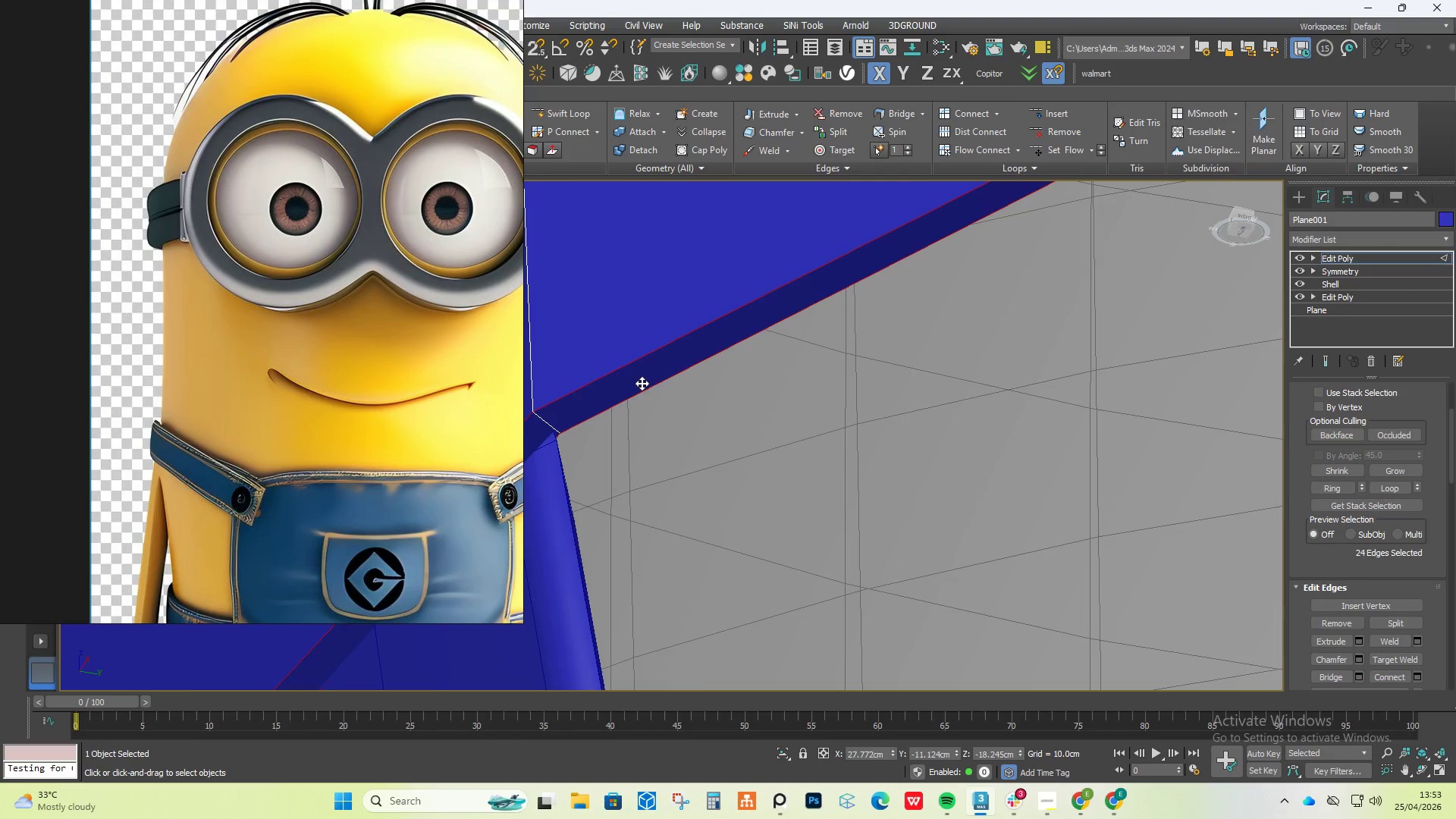 
triple_click([642, 383])
 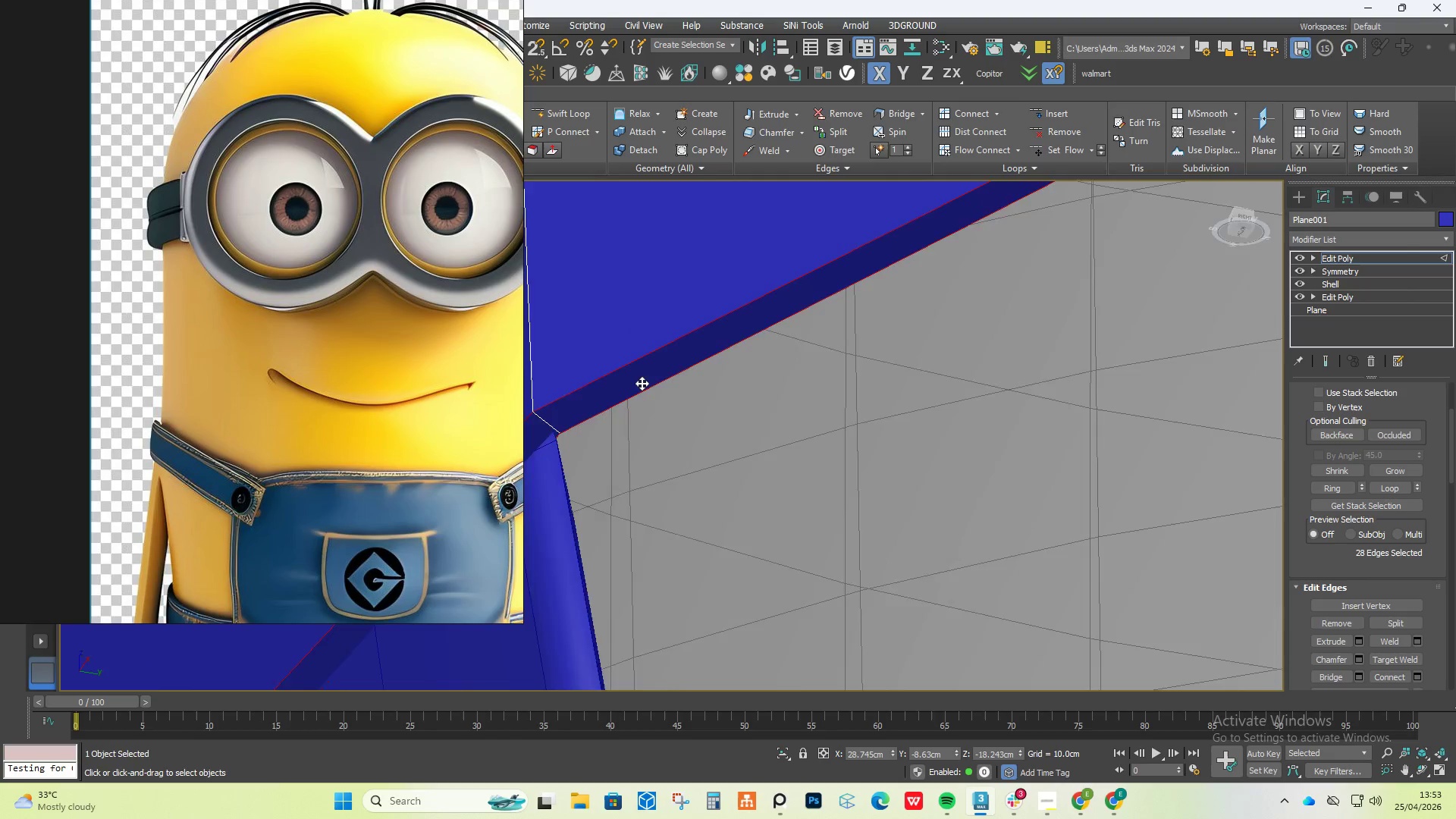 
scroll: coordinate [642, 386], scroll_direction: down, amount: 6.0
 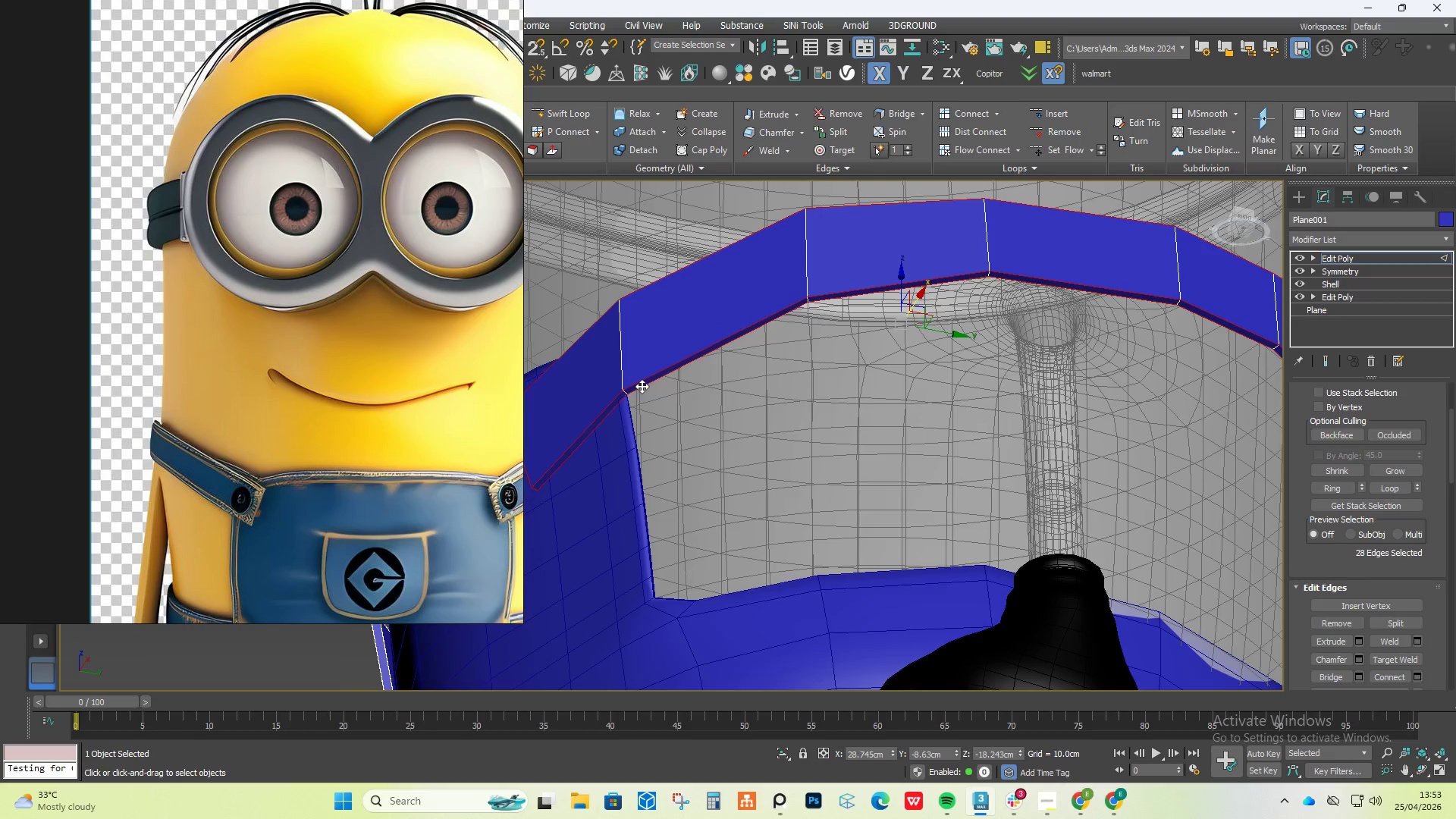 
hold_key(key=AltLeft, duration=0.58)
 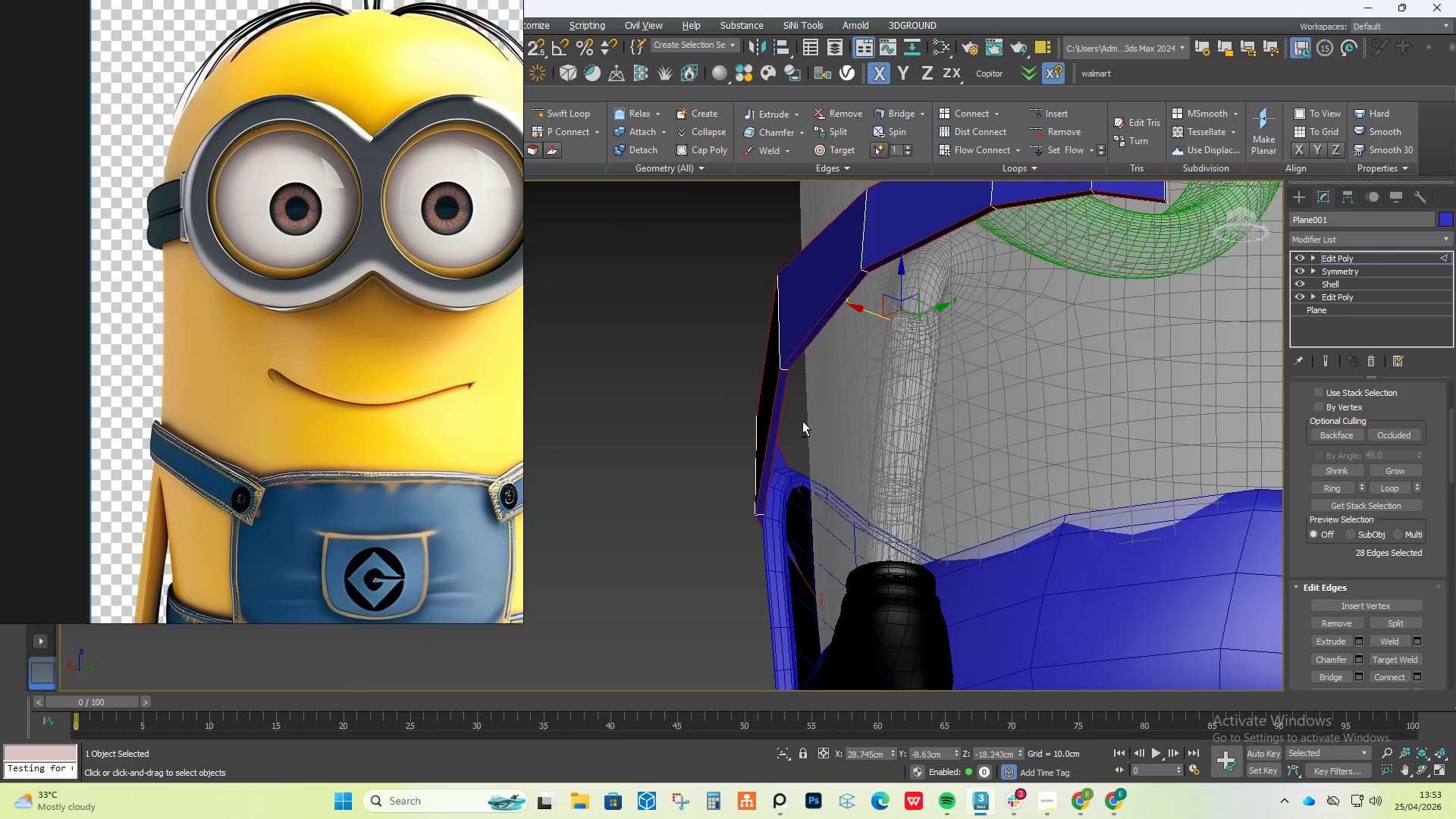 
scroll: coordinate [802, 421], scroll_direction: down, amount: 1.0
 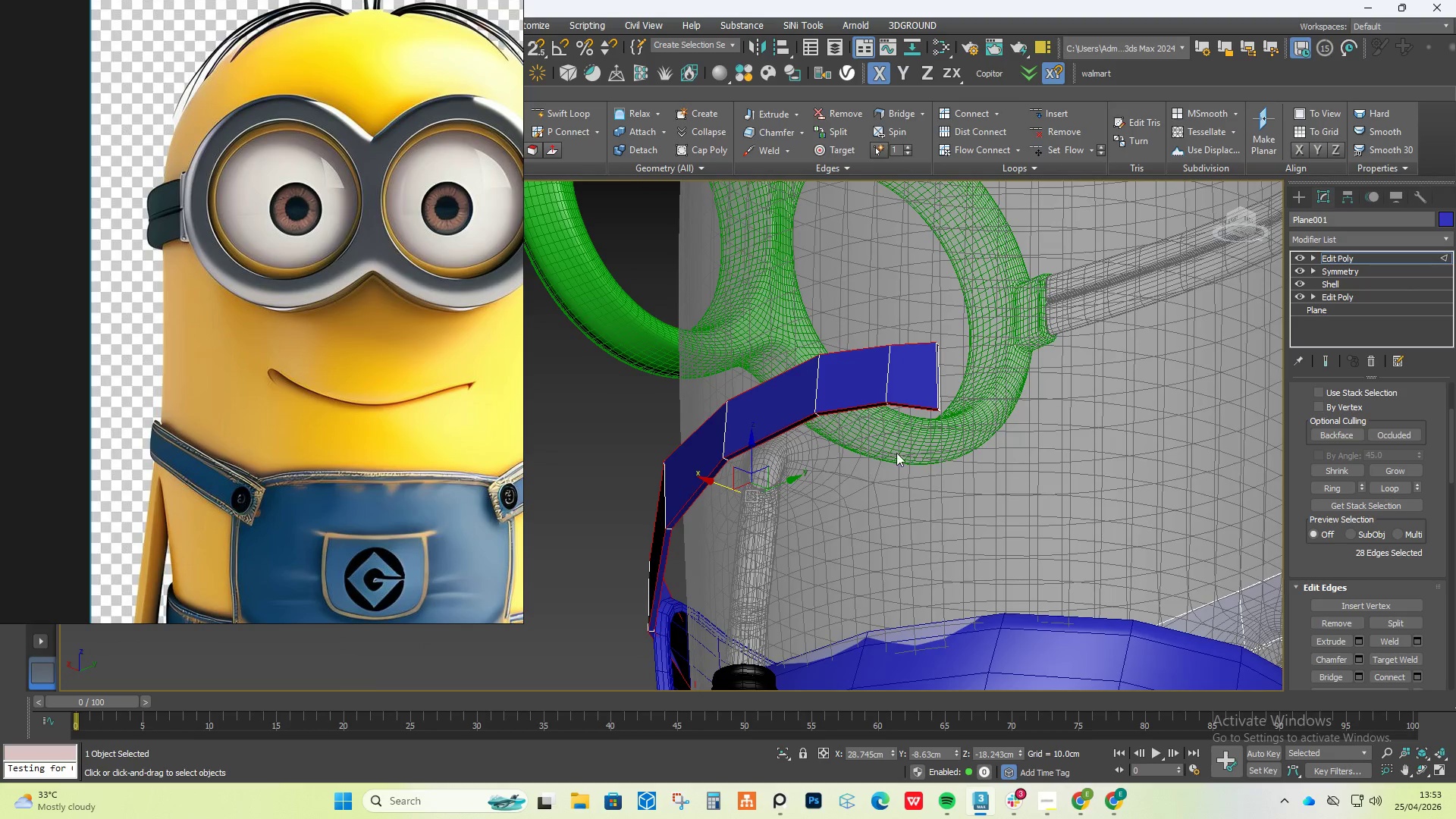 
hold_key(key=ControlLeft, duration=0.67)
 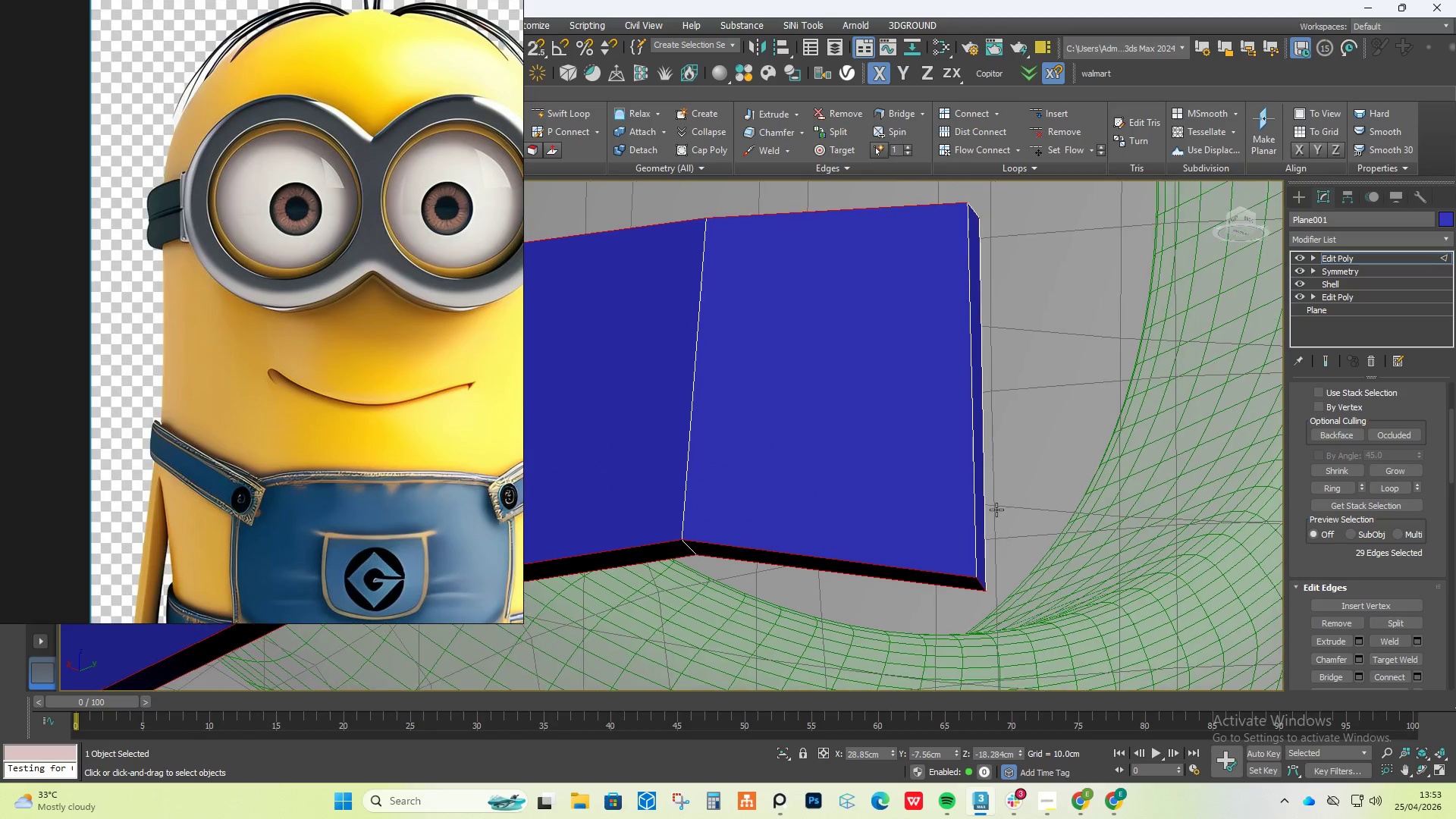 
scroll: coordinate [932, 402], scroll_direction: up, amount: 5.0
 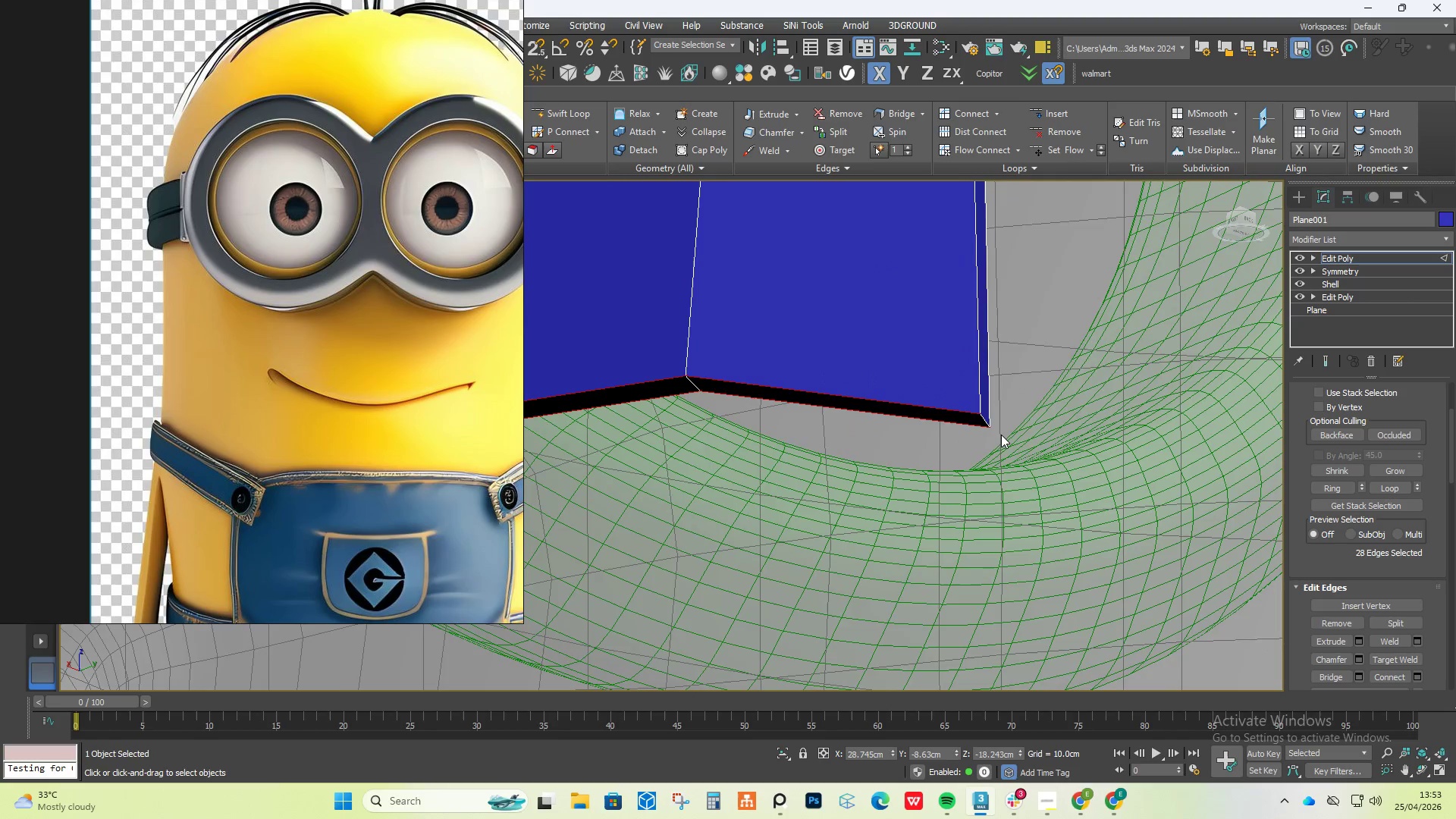 
left_click([987, 419])
 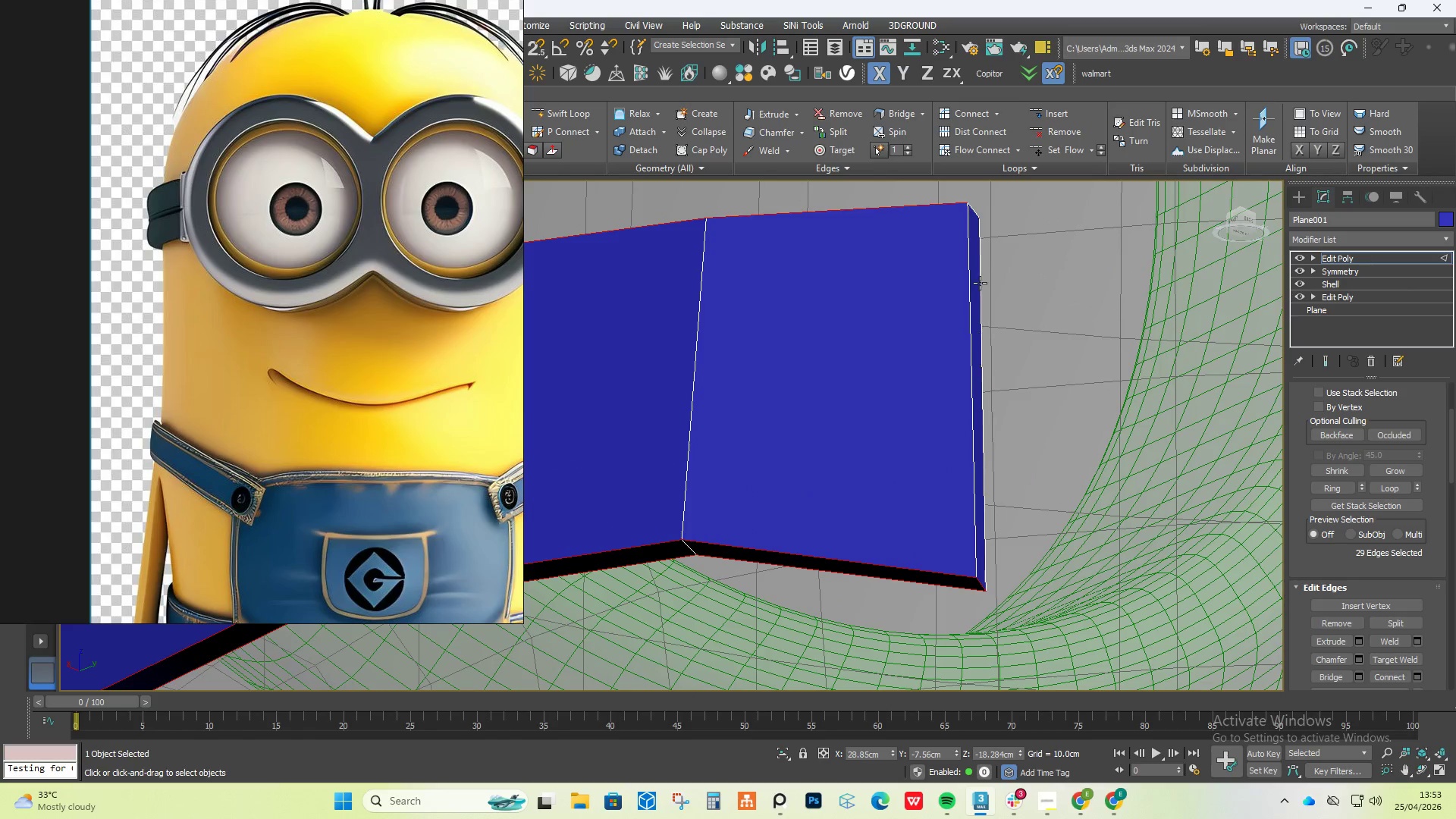 
hold_key(key=ControlLeft, duration=2.05)
left_click([971, 212])
 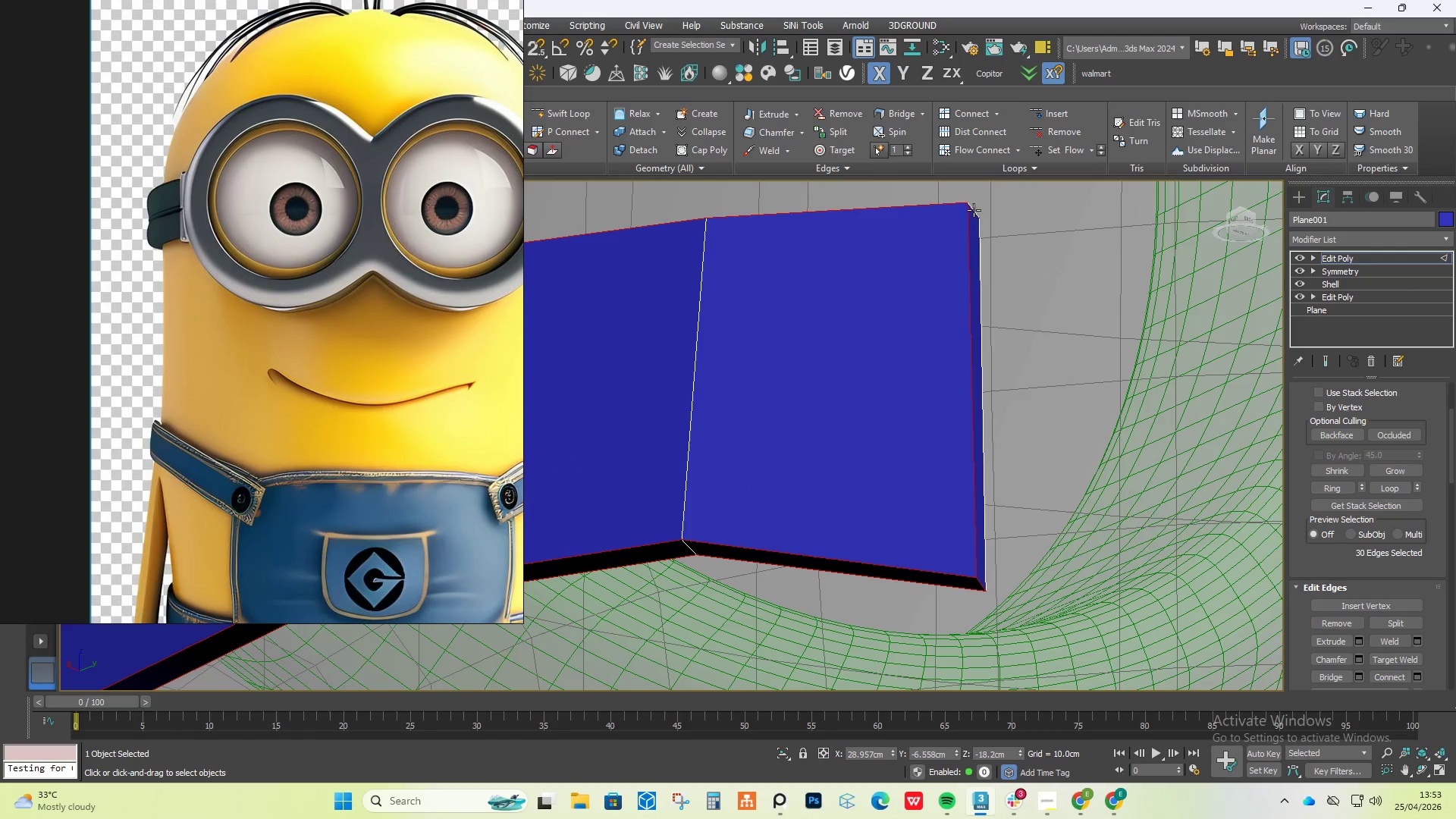 
left_click([974, 210])
 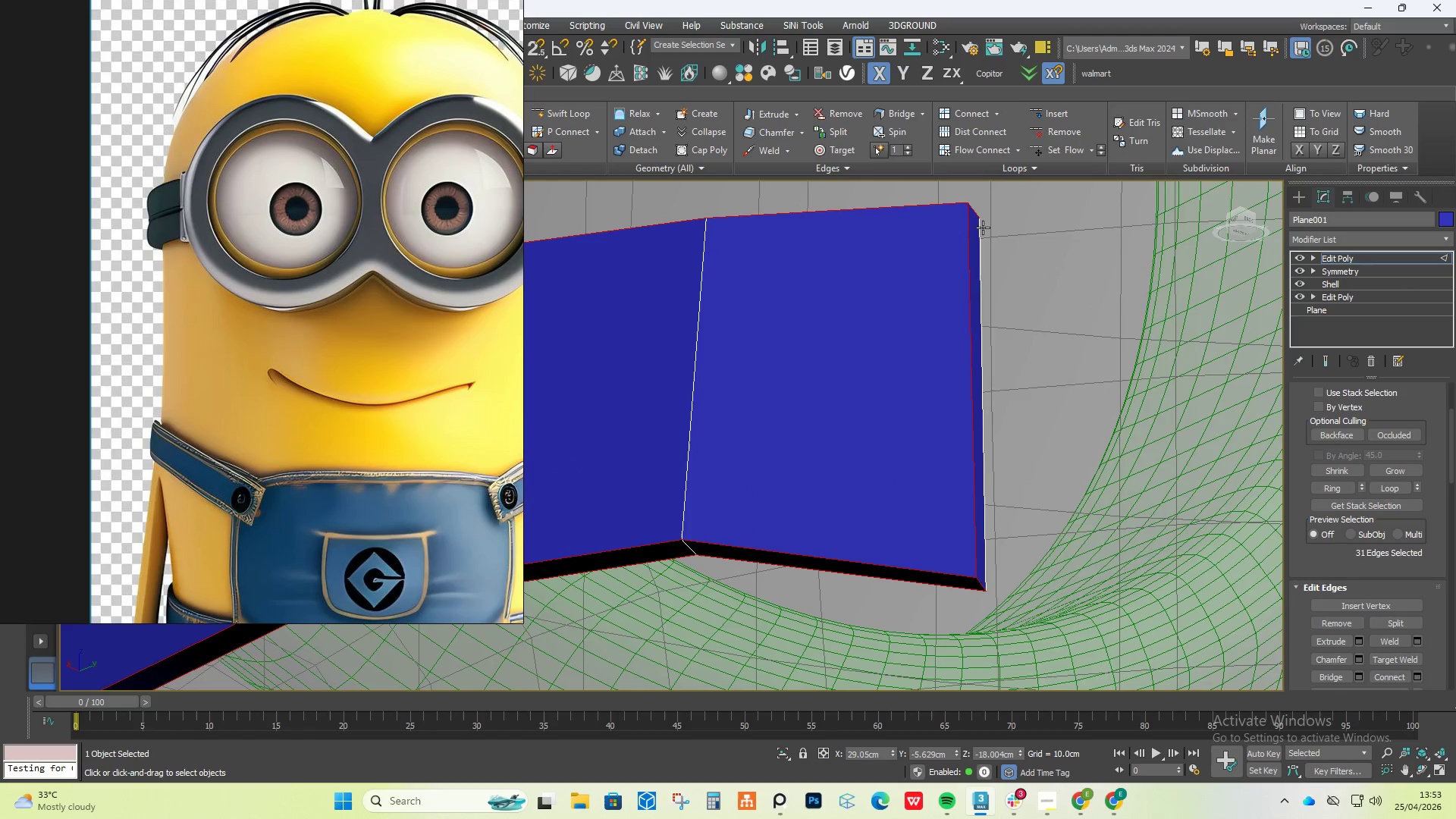 
left_click([980, 230])
 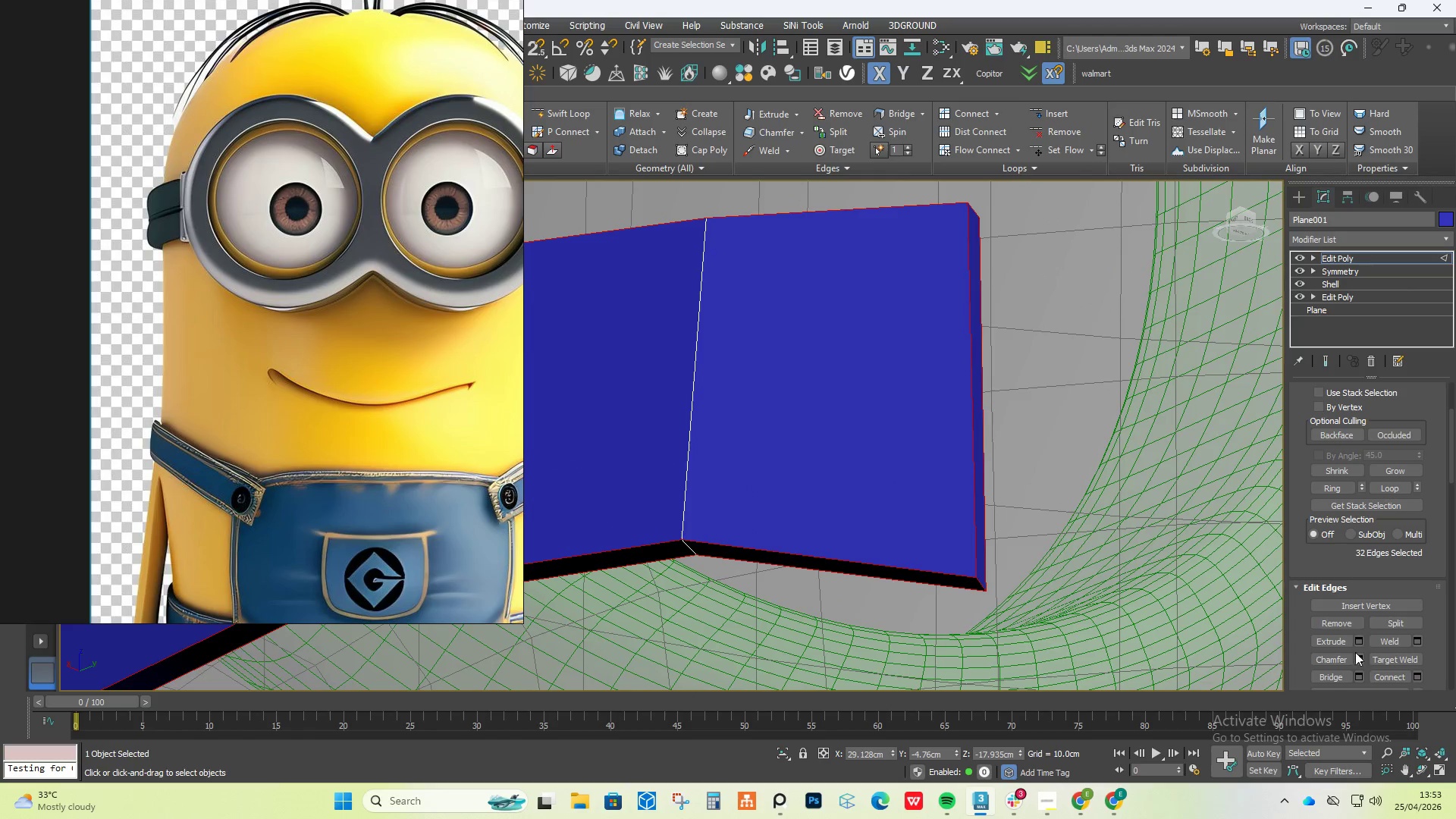 
left_click([1357, 663])
 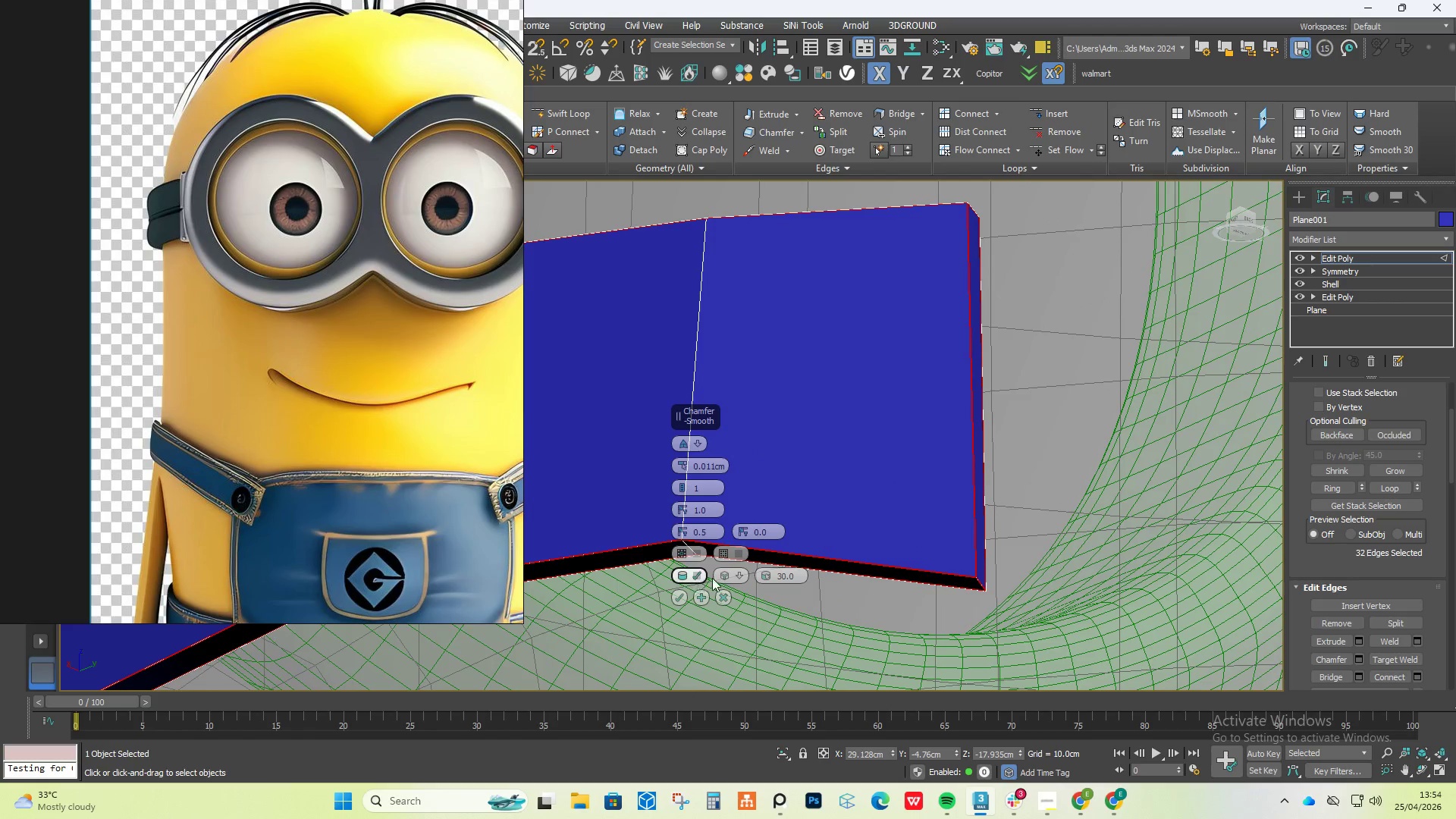 
left_click([737, 580])
 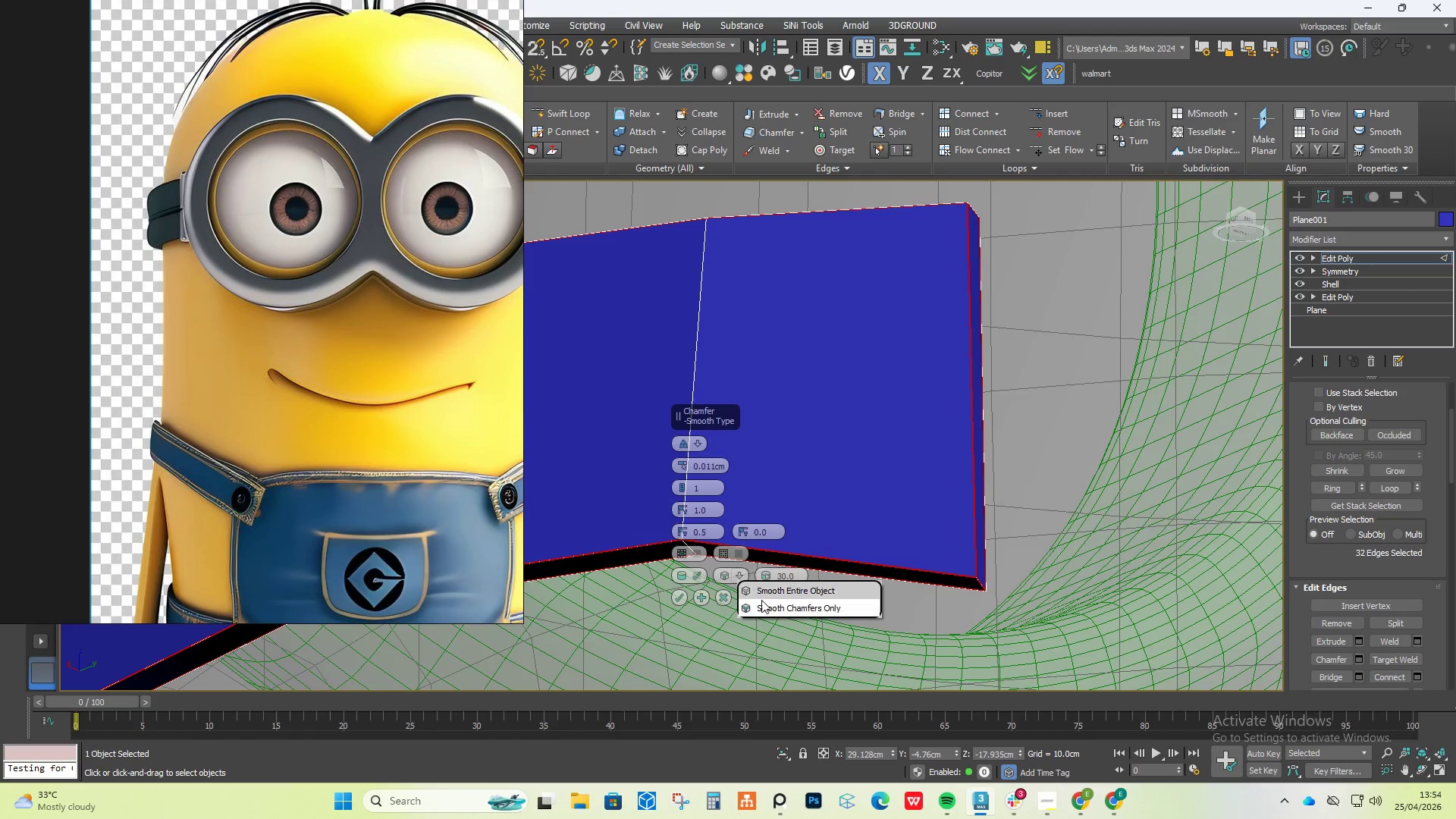 
left_click([762, 602])
 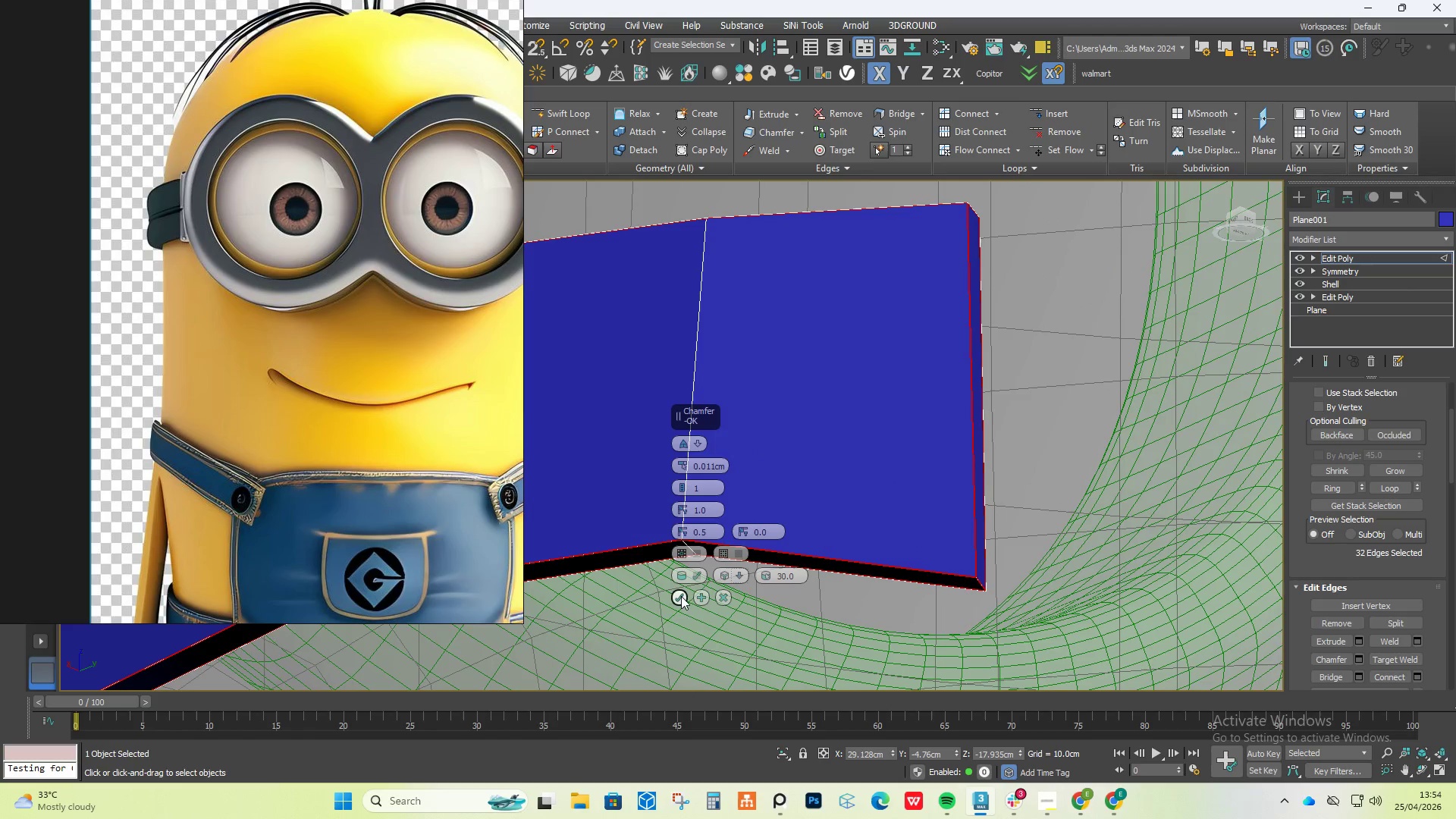 
left_click([677, 596])
 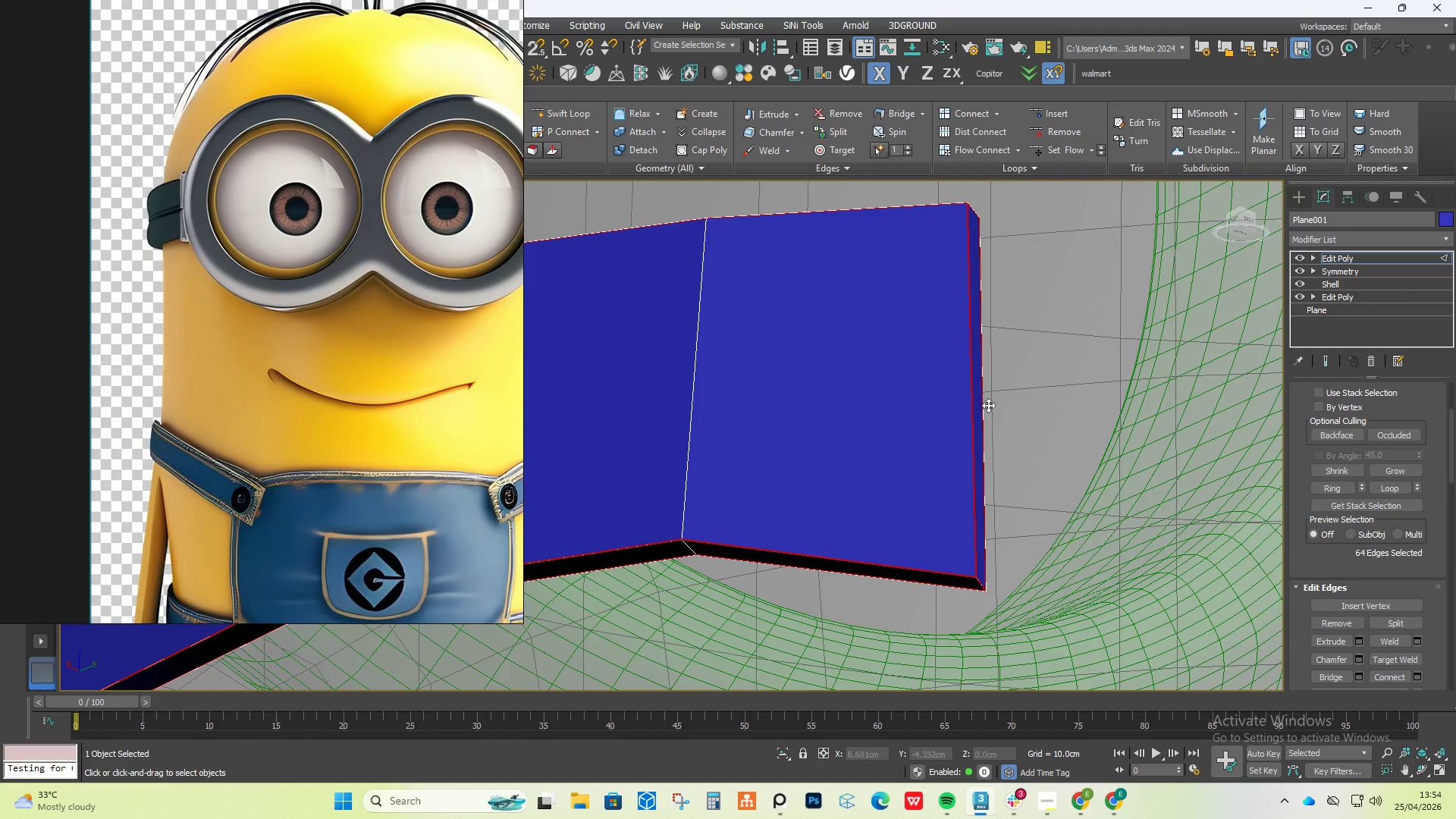 
scroll: coordinate [988, 416], scroll_direction: down, amount: 6.0
 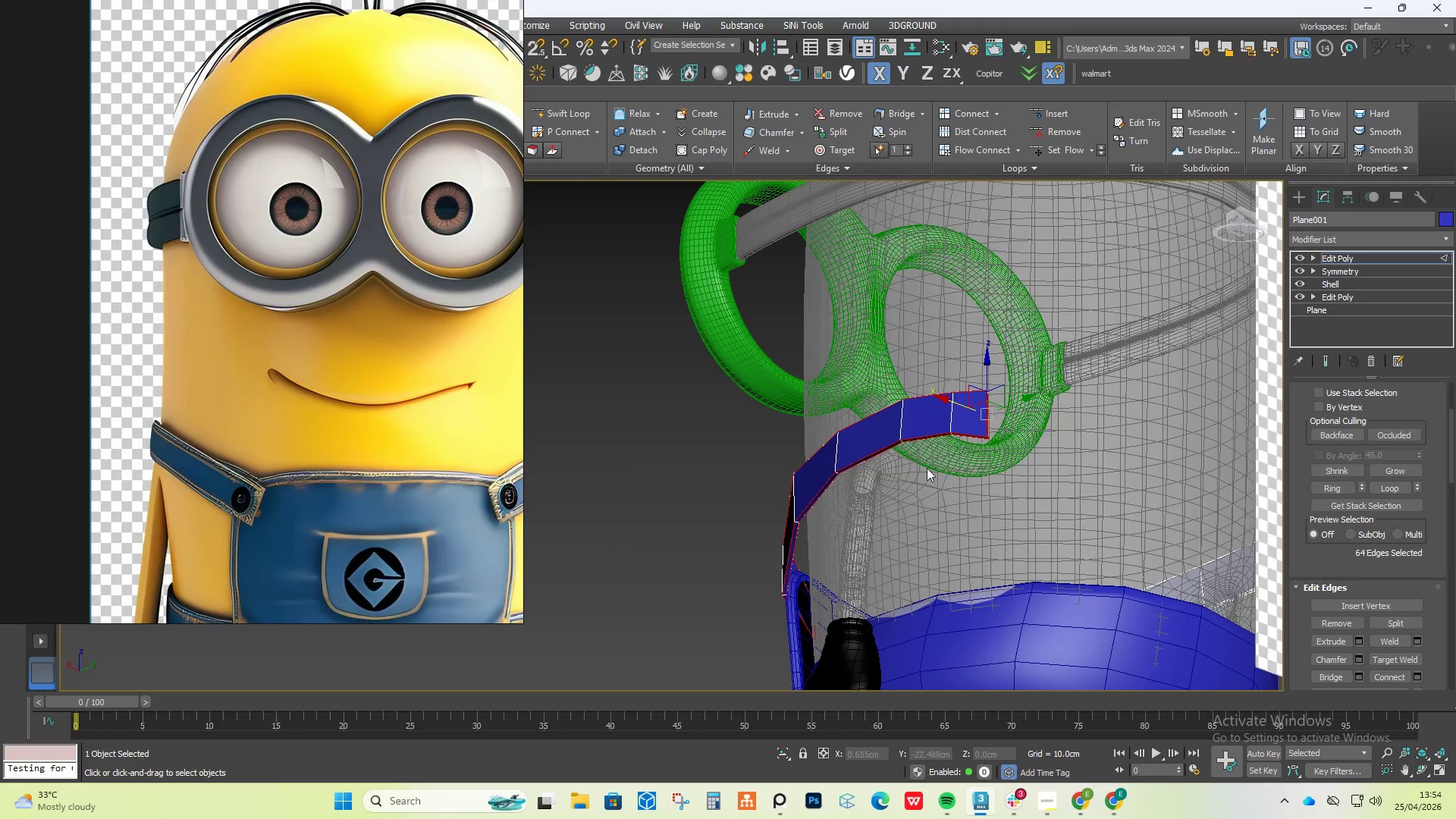 
hold_key(key=AltLeft, duration=0.64)
 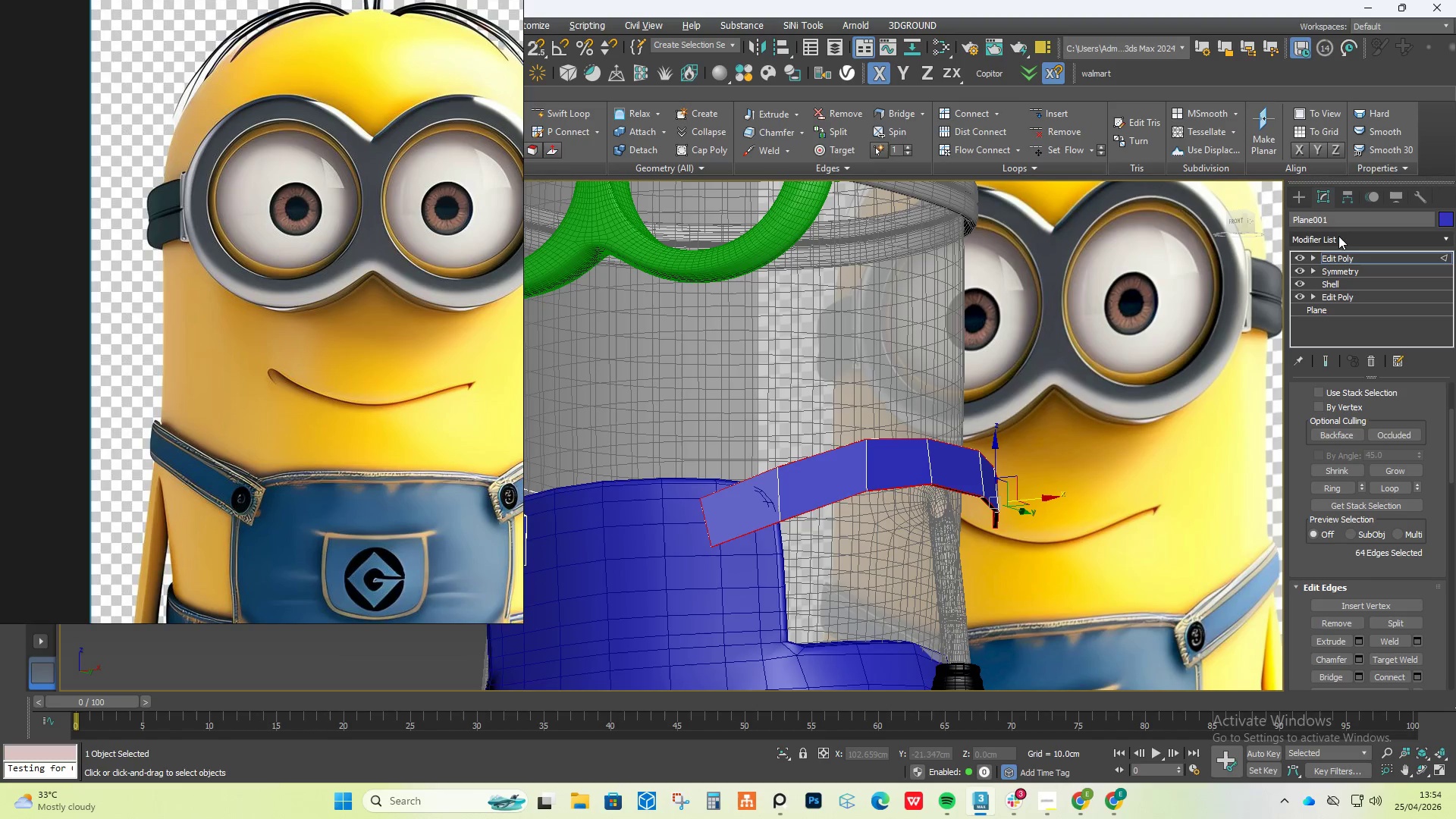 
left_click([1340, 234])
 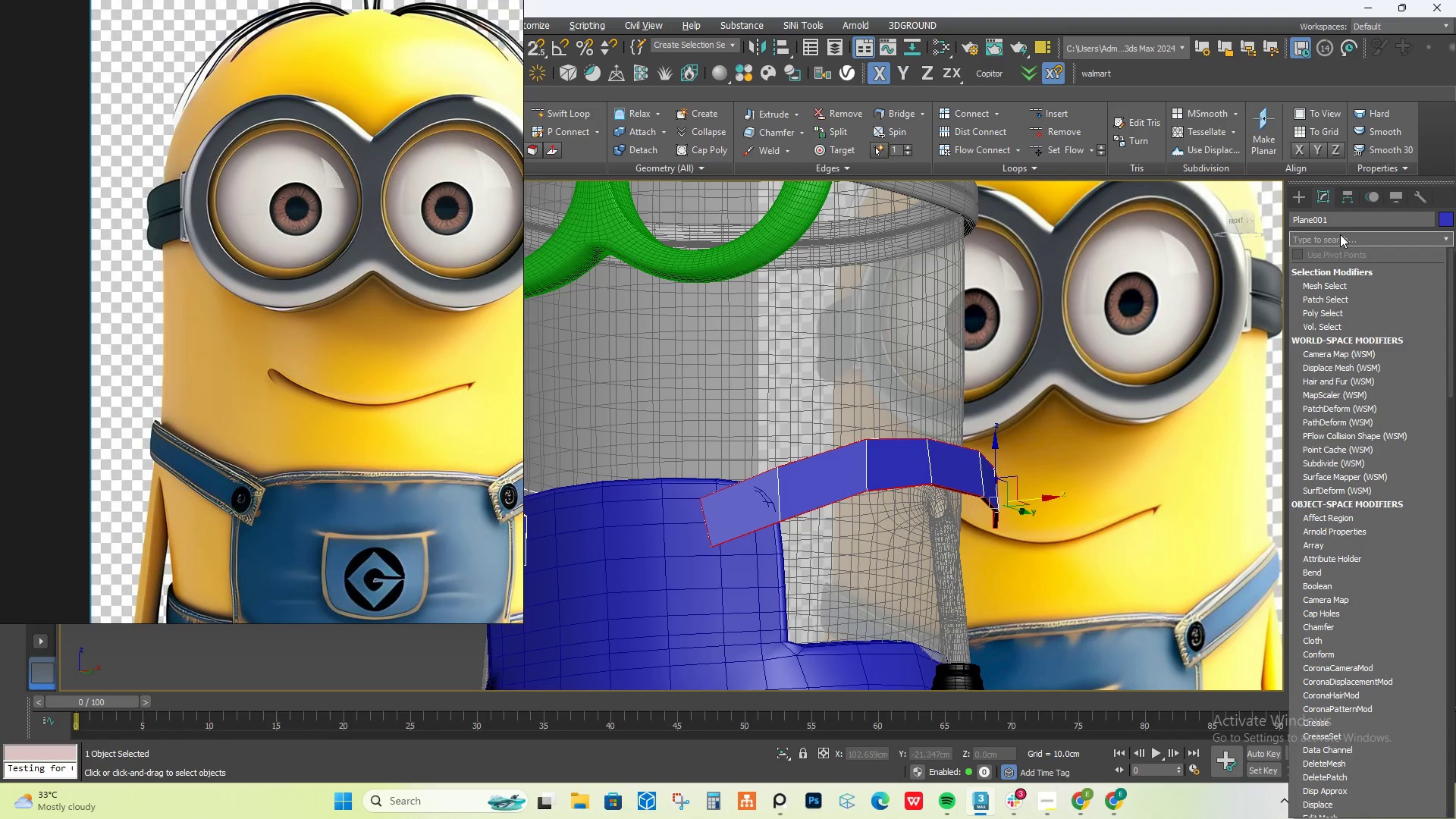 
type(tu)
 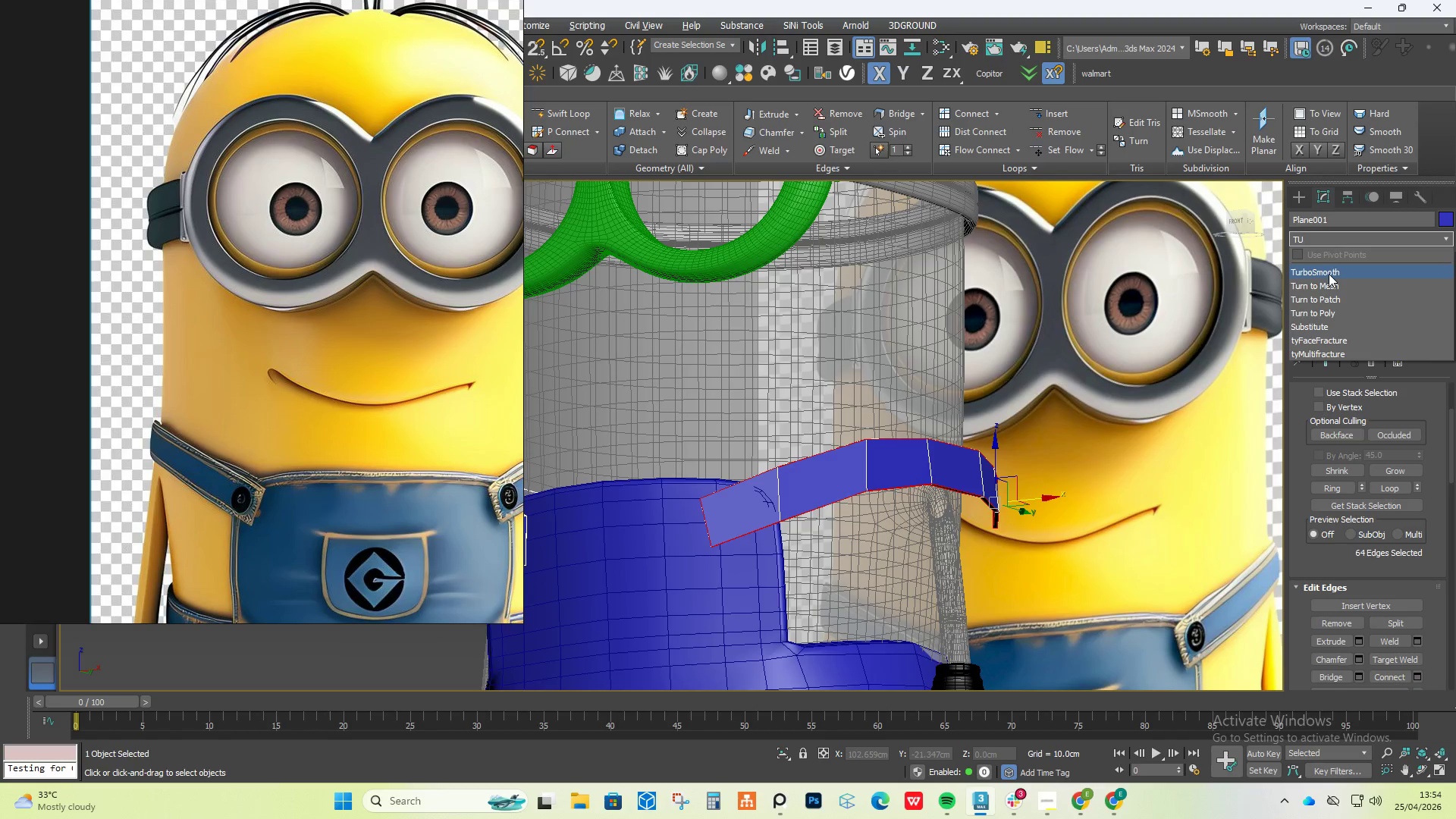 
left_click([1329, 274])
 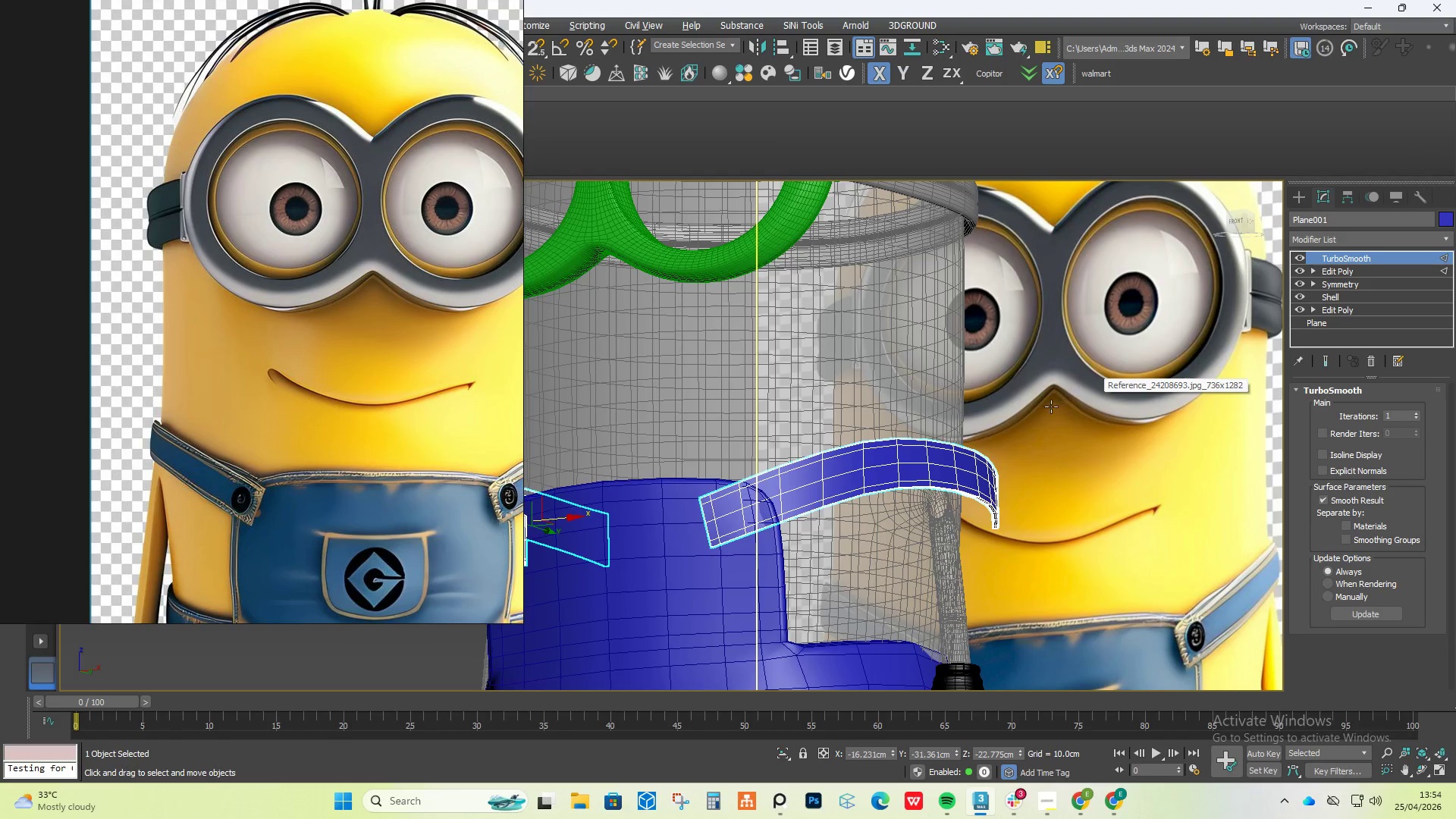 
hold_key(key=AltLeft, duration=0.64)
 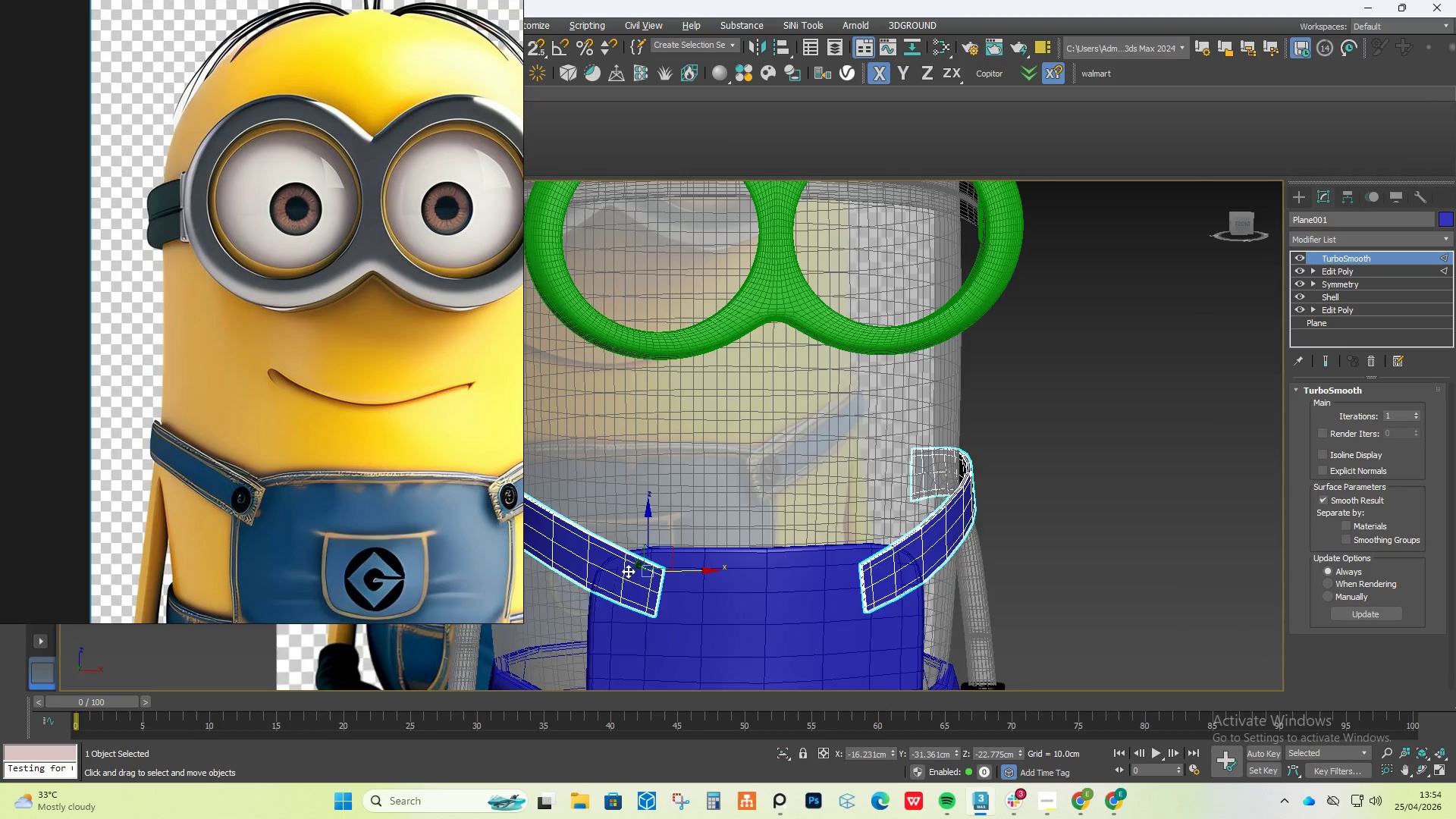 
scroll: coordinate [648, 598], scroll_direction: up, amount: 5.0
 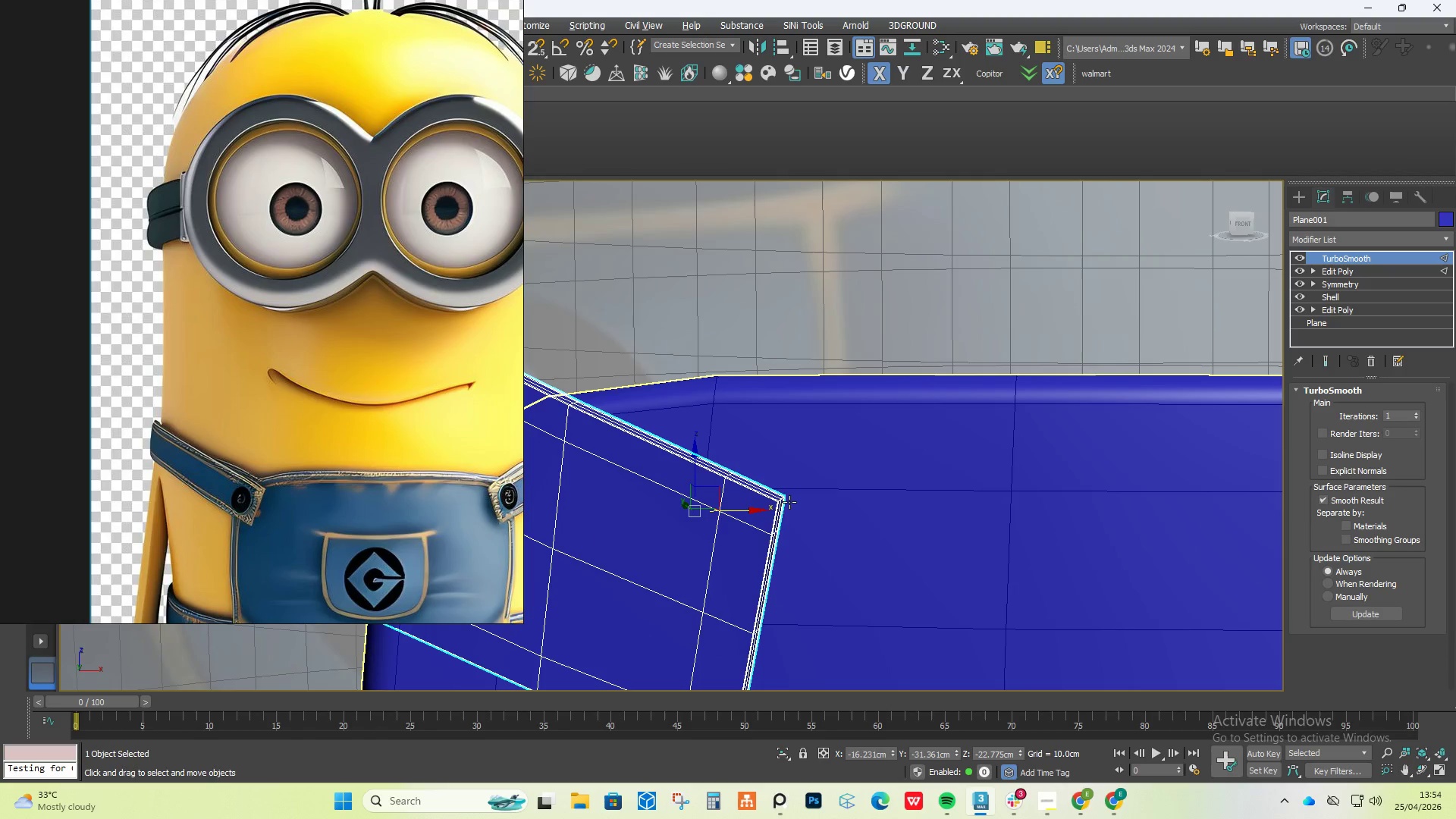 
scroll: coordinate [789, 502], scroll_direction: down, amount: 4.0
 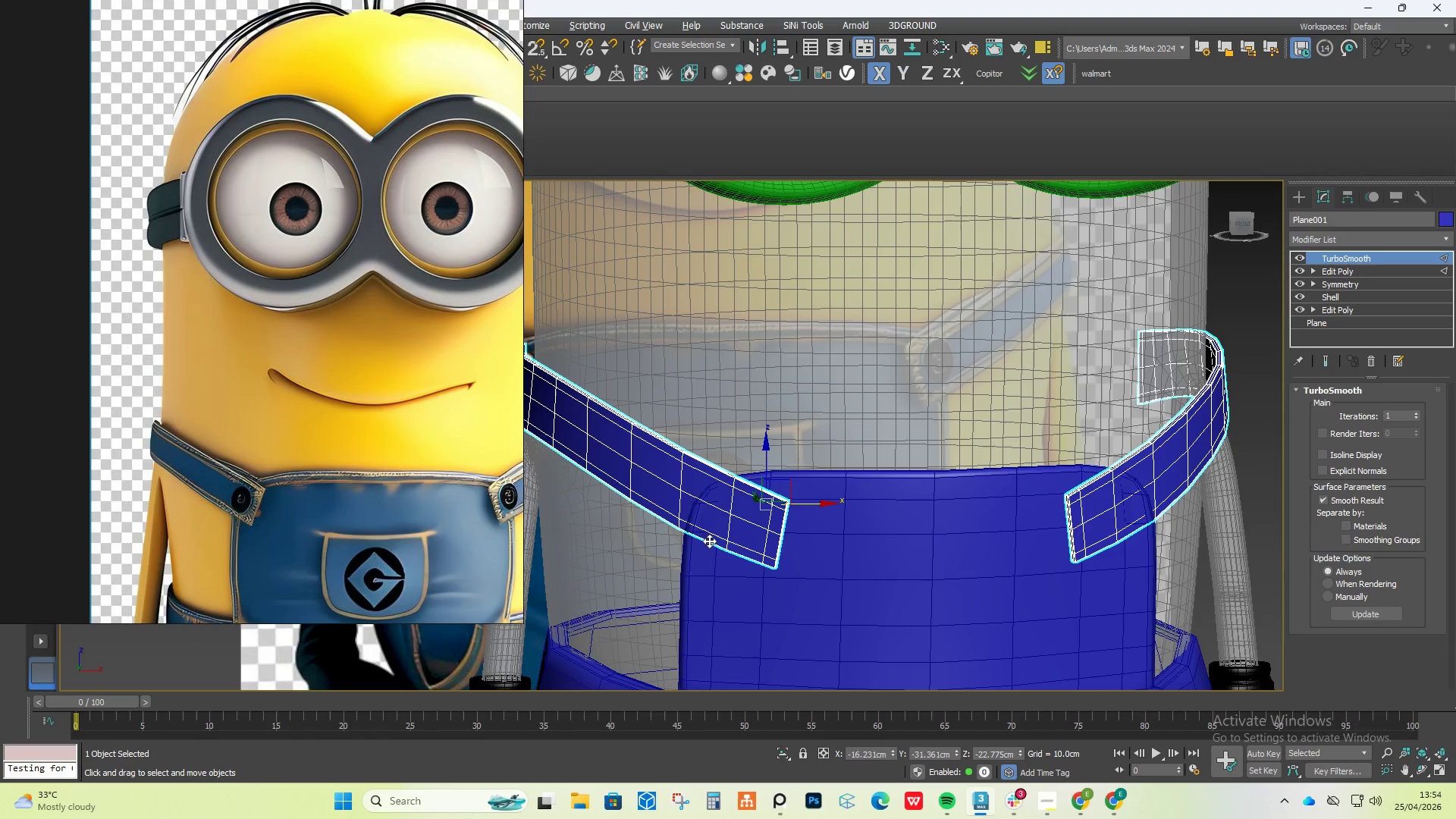 
scroll: coordinate [699, 538], scroll_direction: up, amount: 3.0
 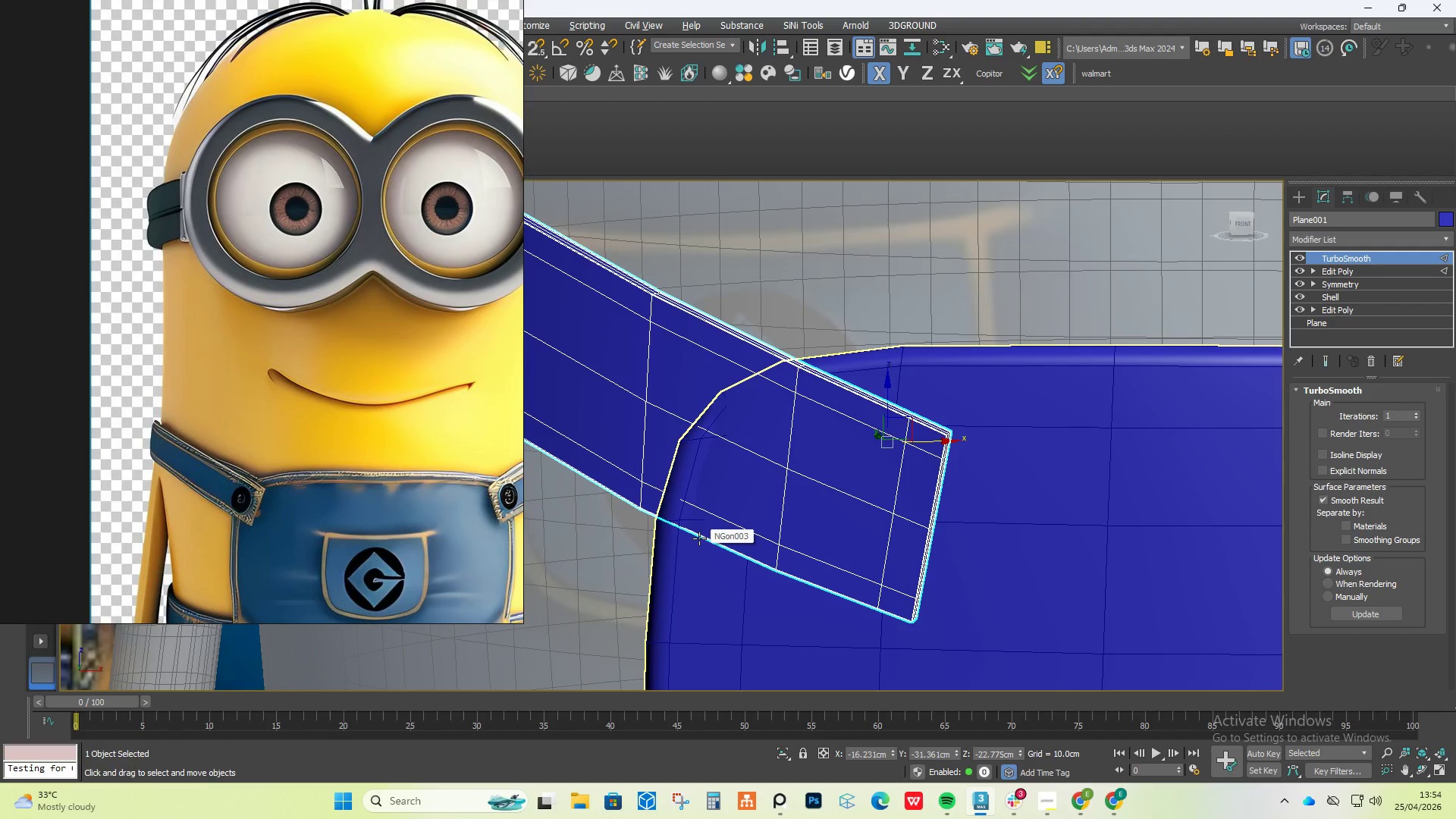 
hold_key(key=AltLeft, duration=0.69)
 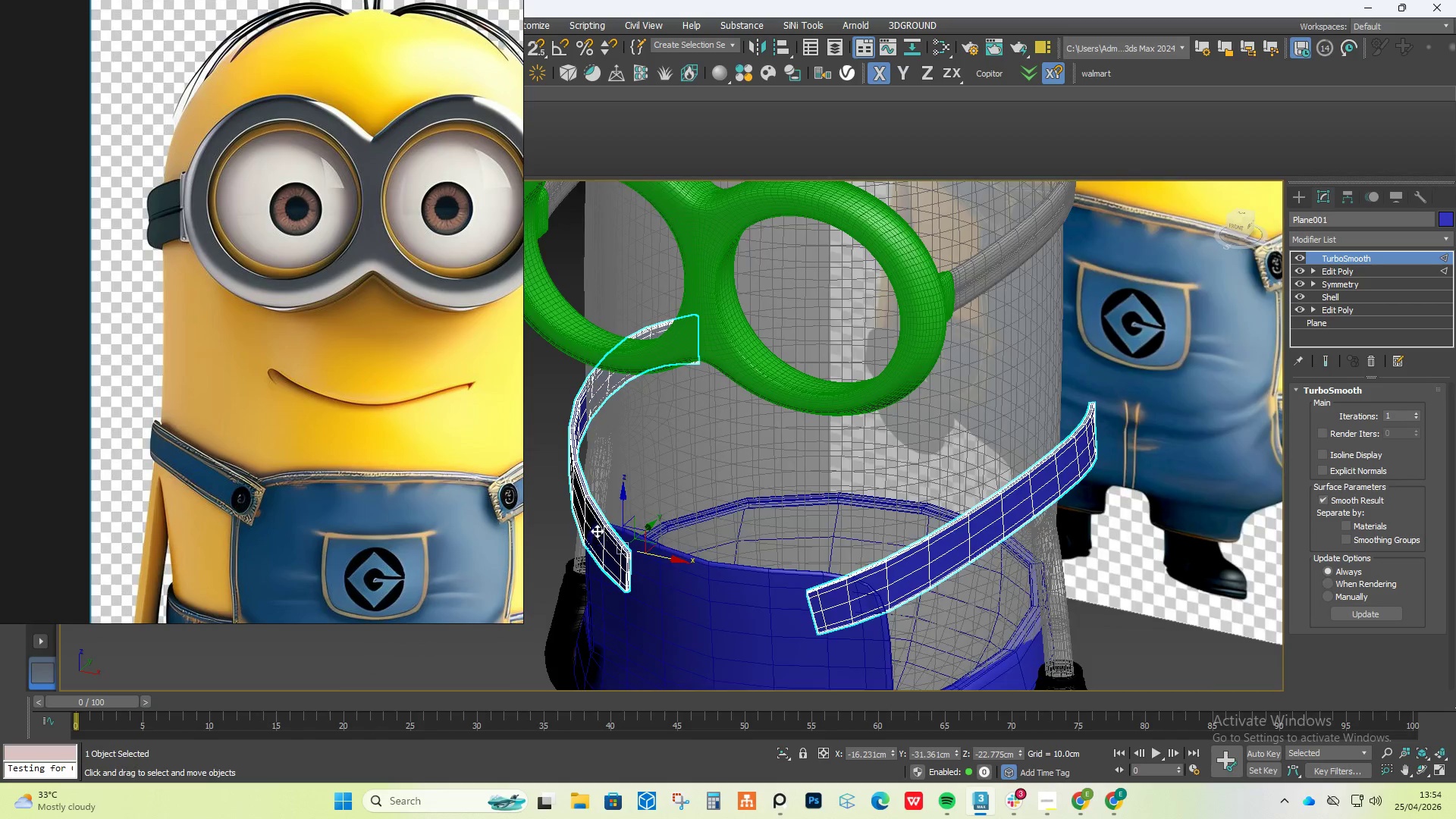 
scroll: coordinate [699, 538], scroll_direction: down, amount: 4.0
 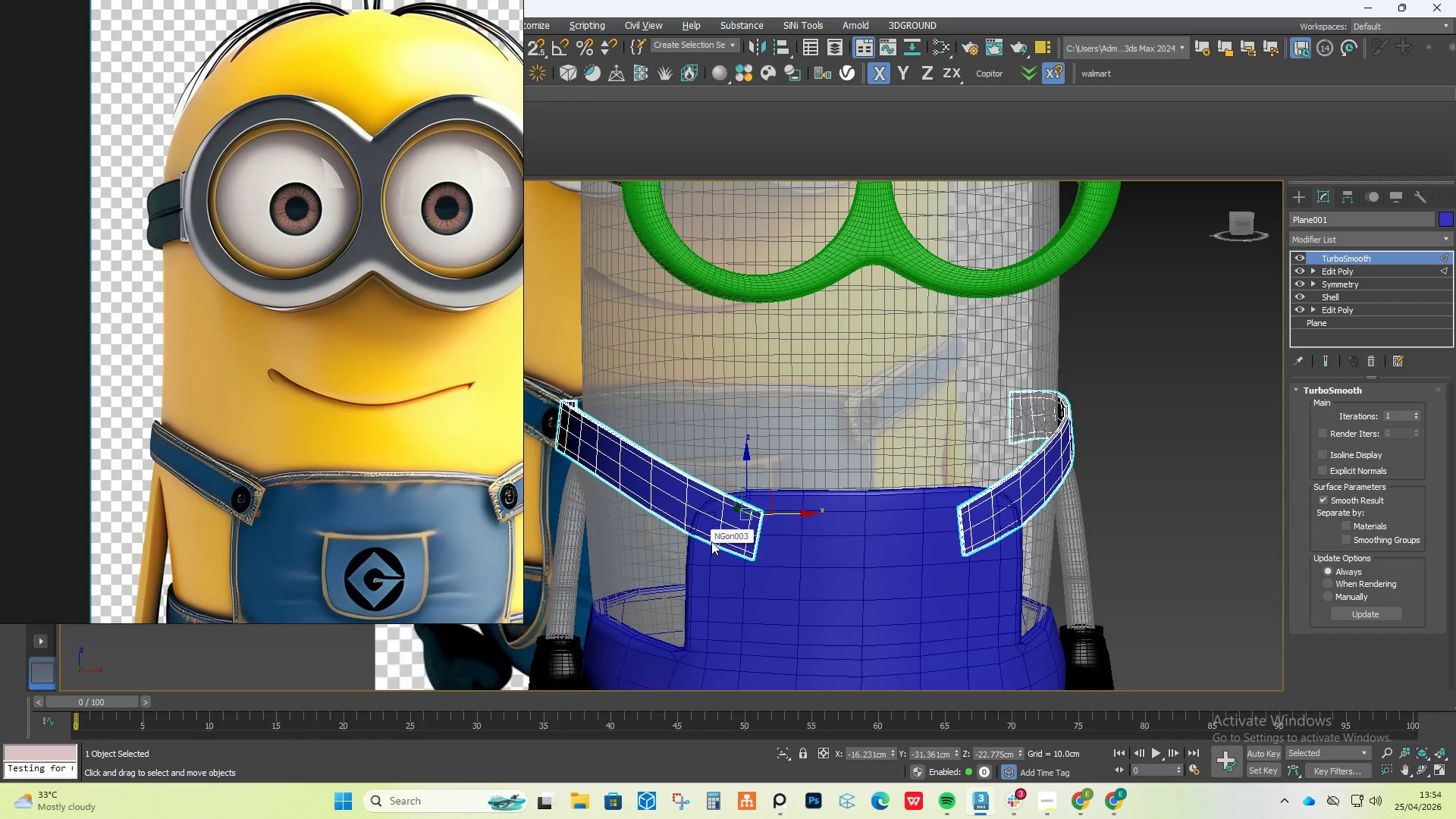 
scroll: coordinate [597, 531], scroll_direction: up, amount: 4.0
 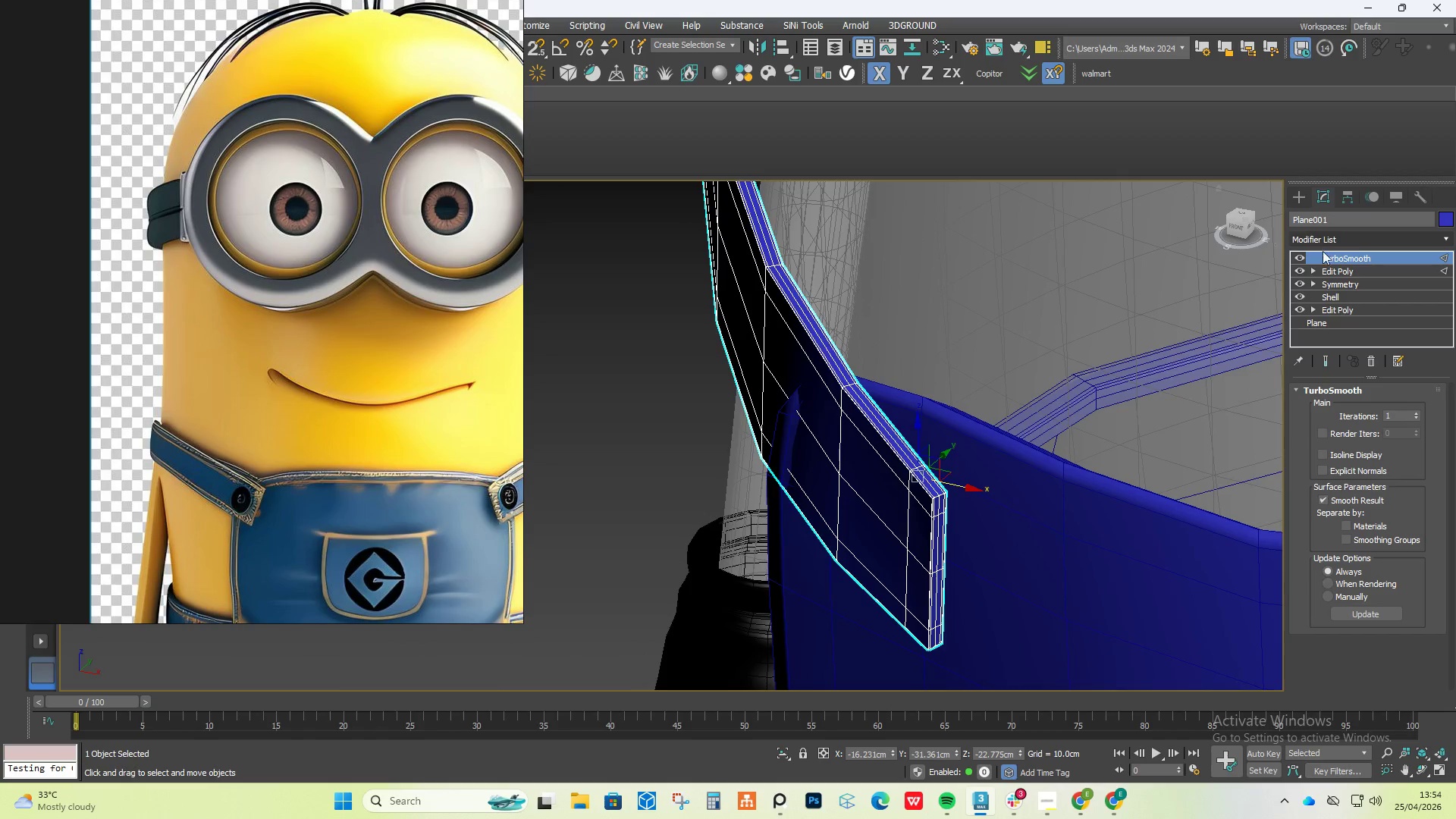 
left_click([1293, 259])
 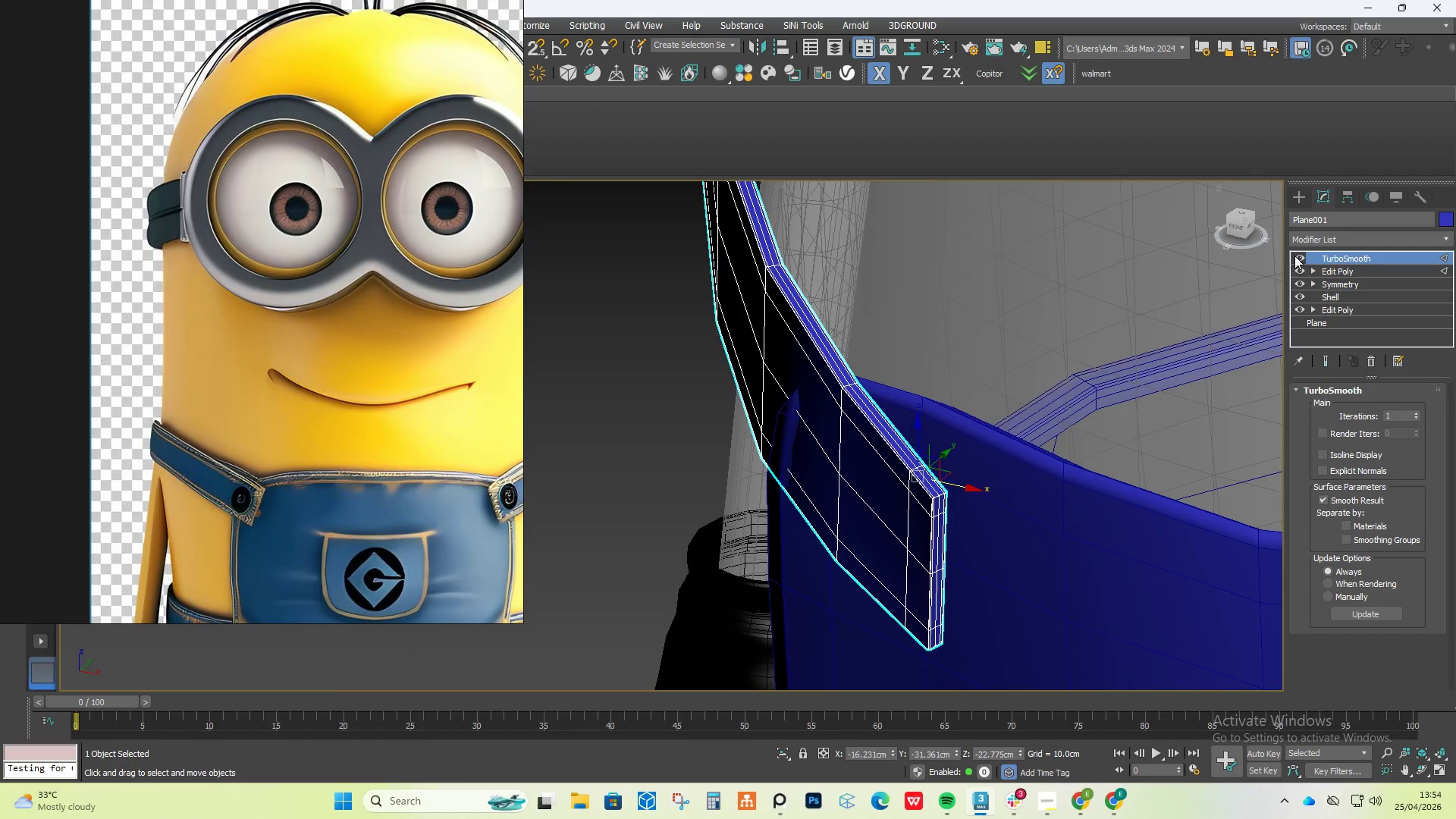 
left_click([1297, 256])
 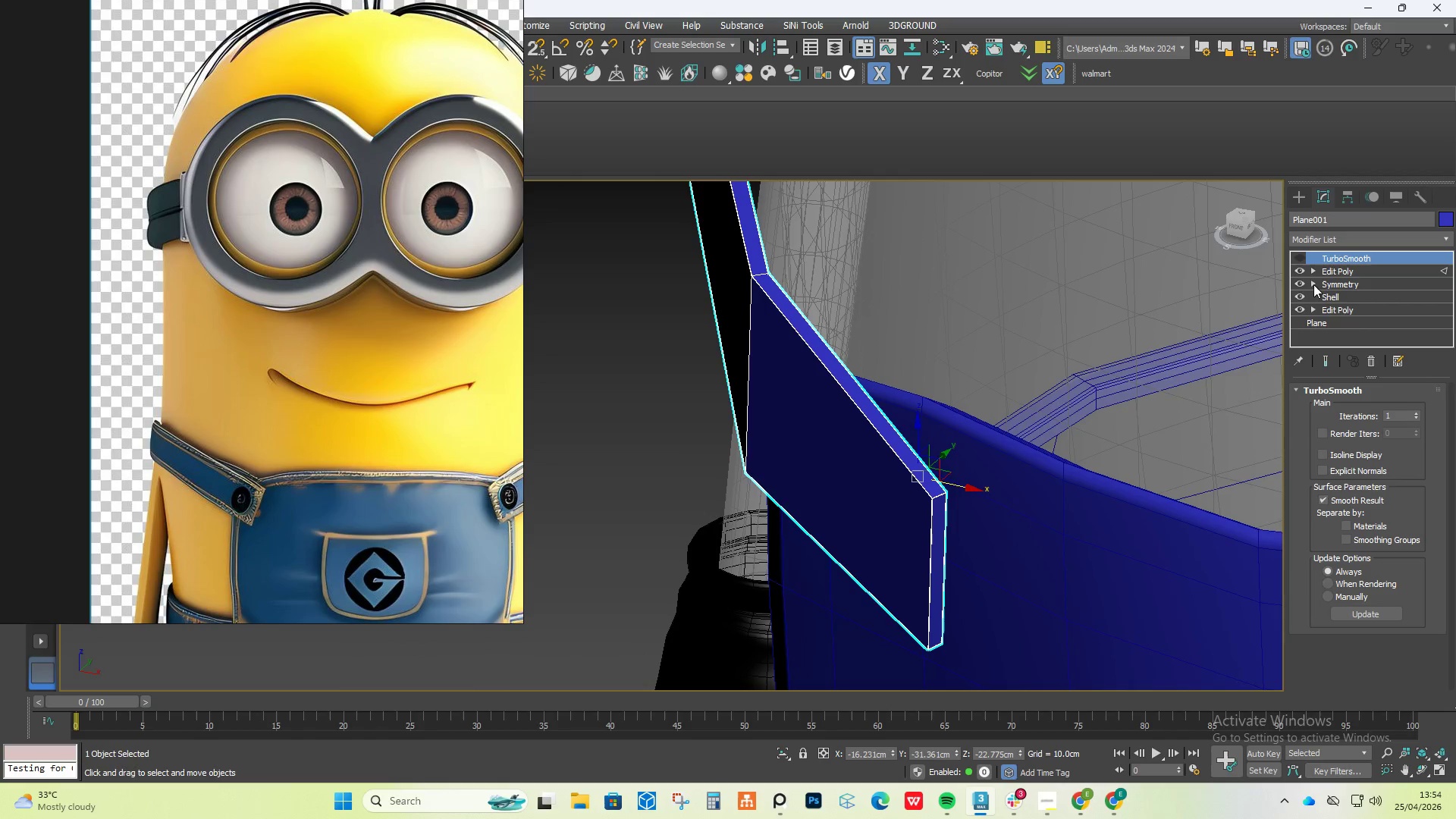 
left_click([1335, 271])
 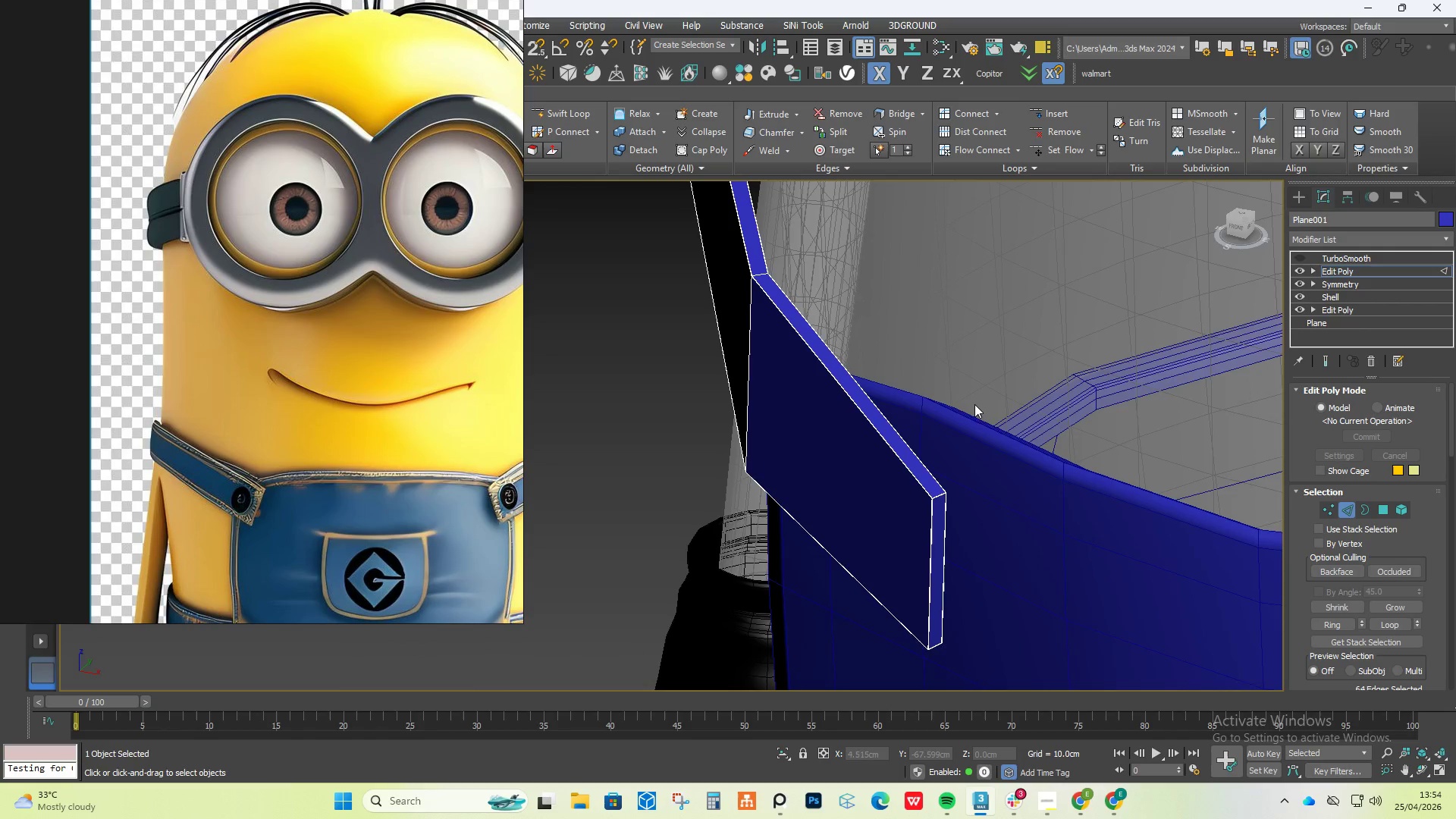 
scroll: coordinate [972, 405], scroll_direction: down, amount: 2.0
 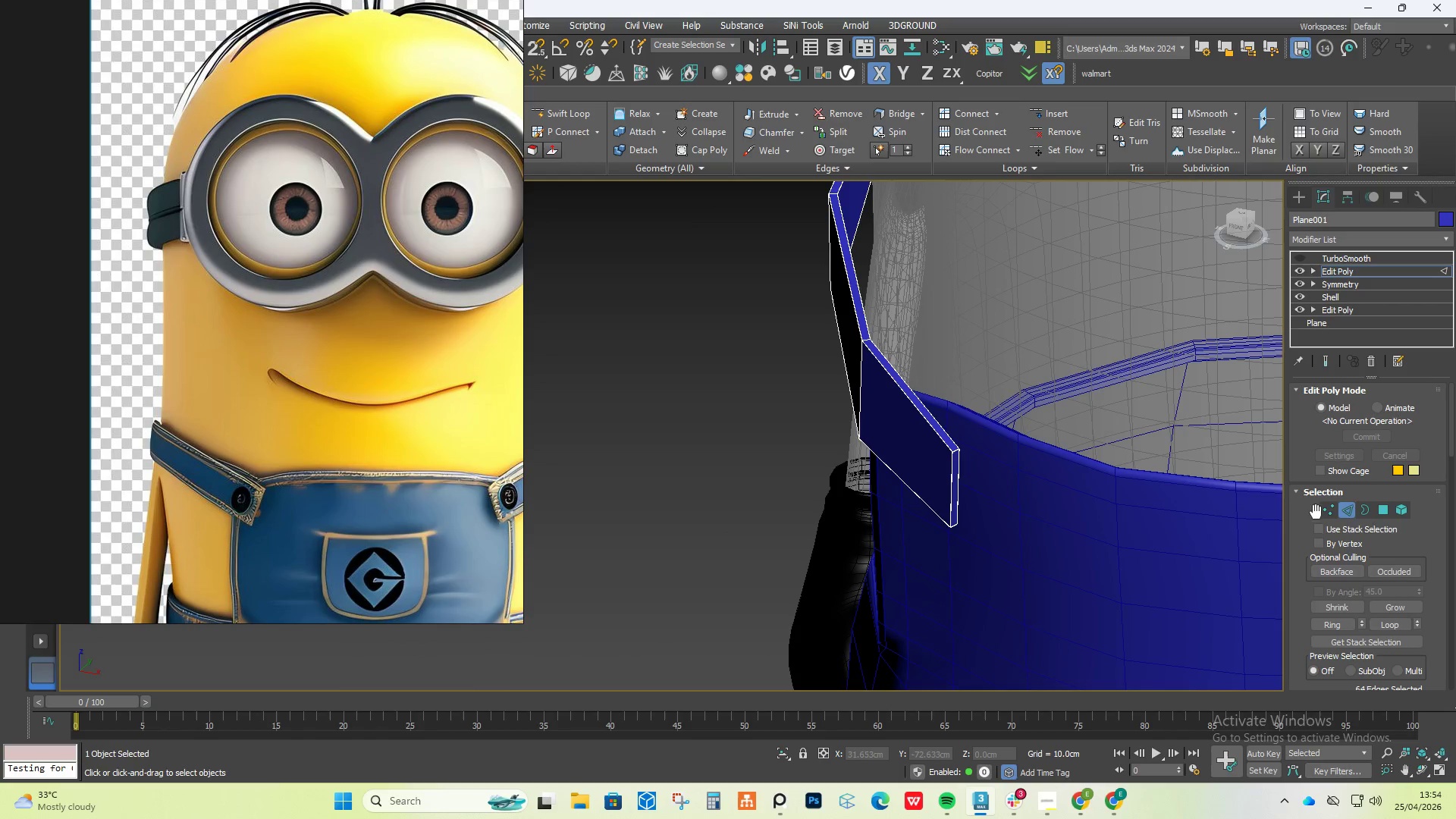 
left_click([1326, 513])
 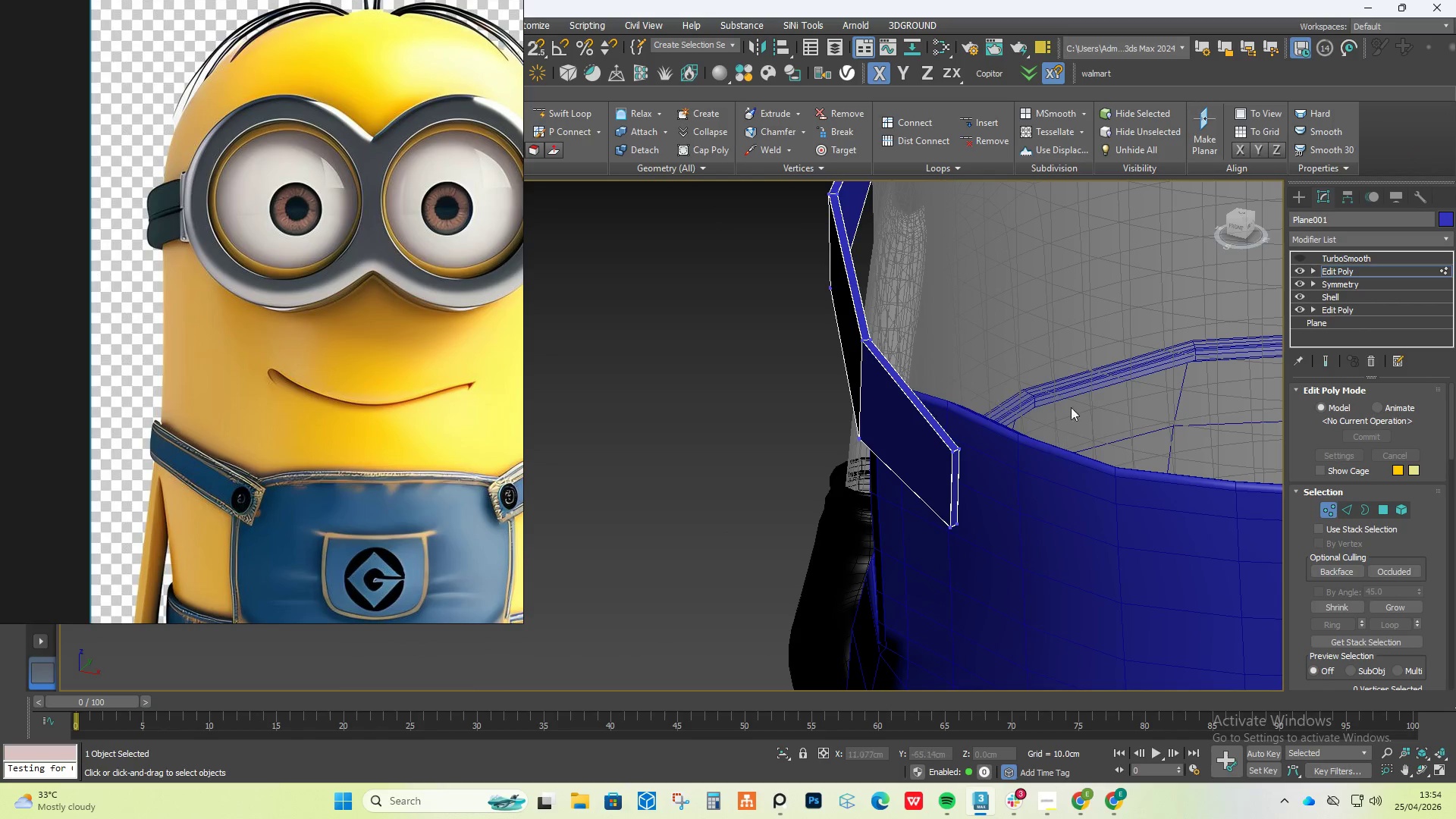 
left_click_drag(start_coordinate=[1055, 382], to_coordinate=[931, 607])
 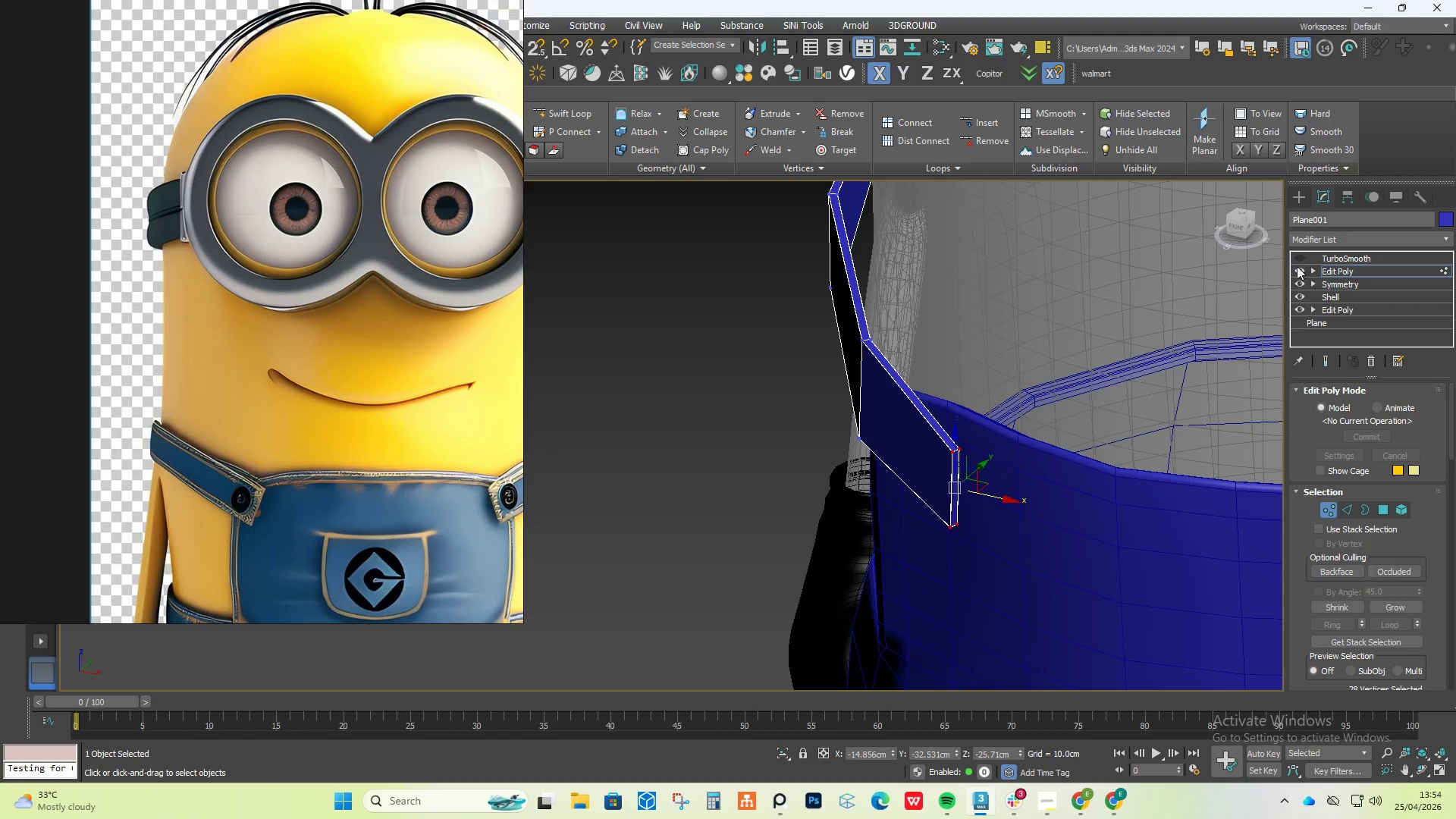 
left_click([1299, 256])
 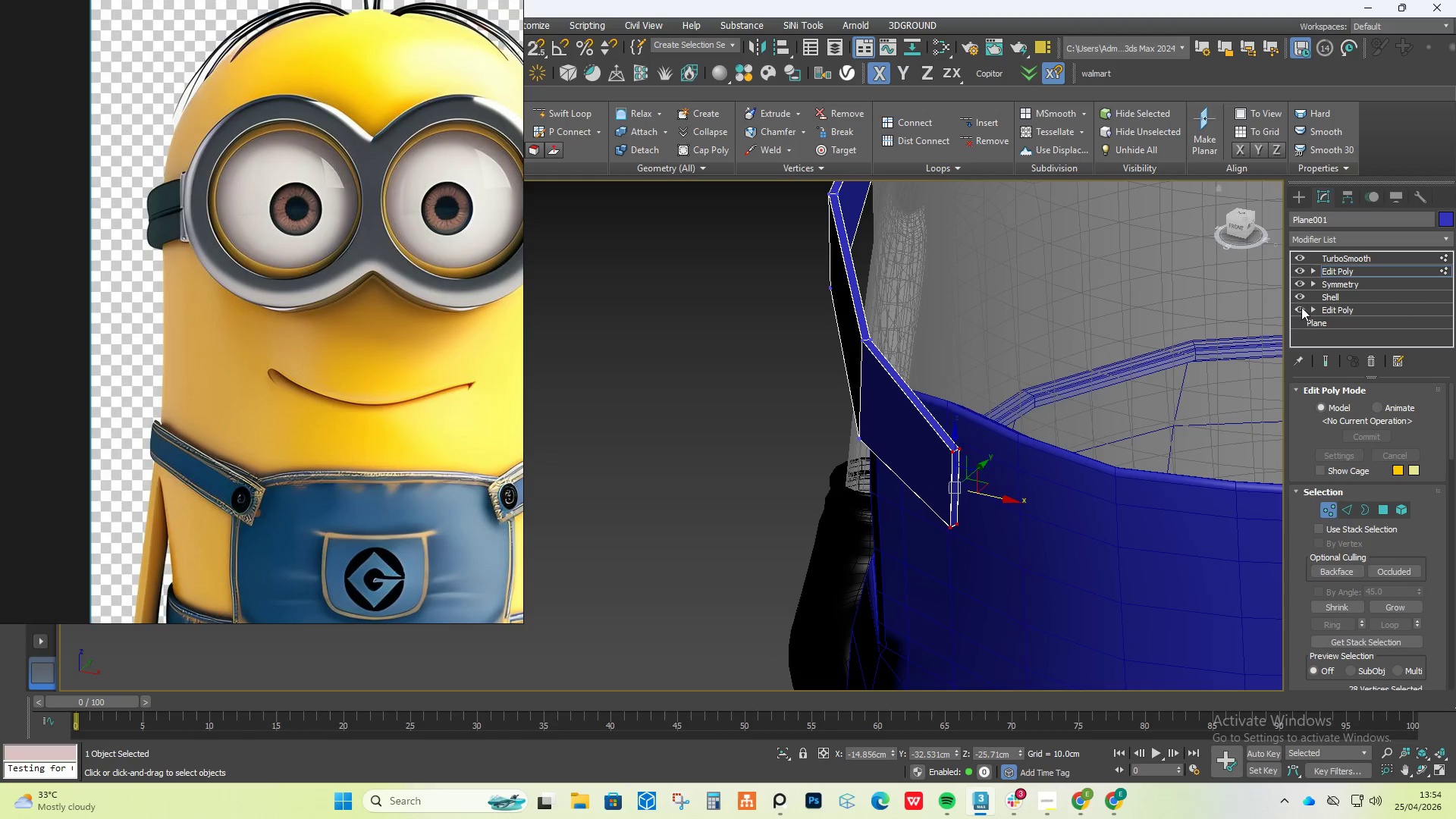 
left_click([1326, 361])
 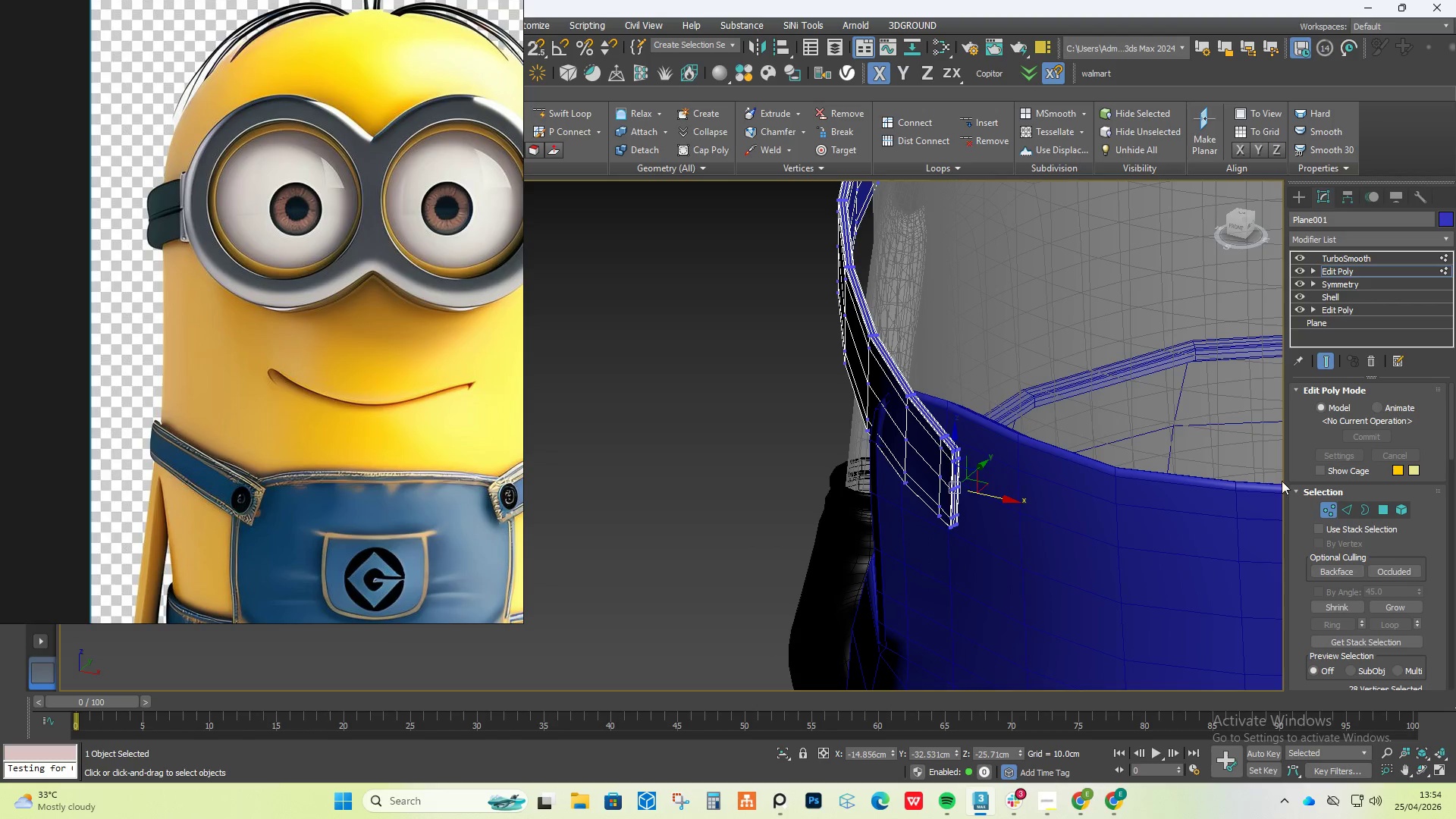 
left_click([1329, 359])
 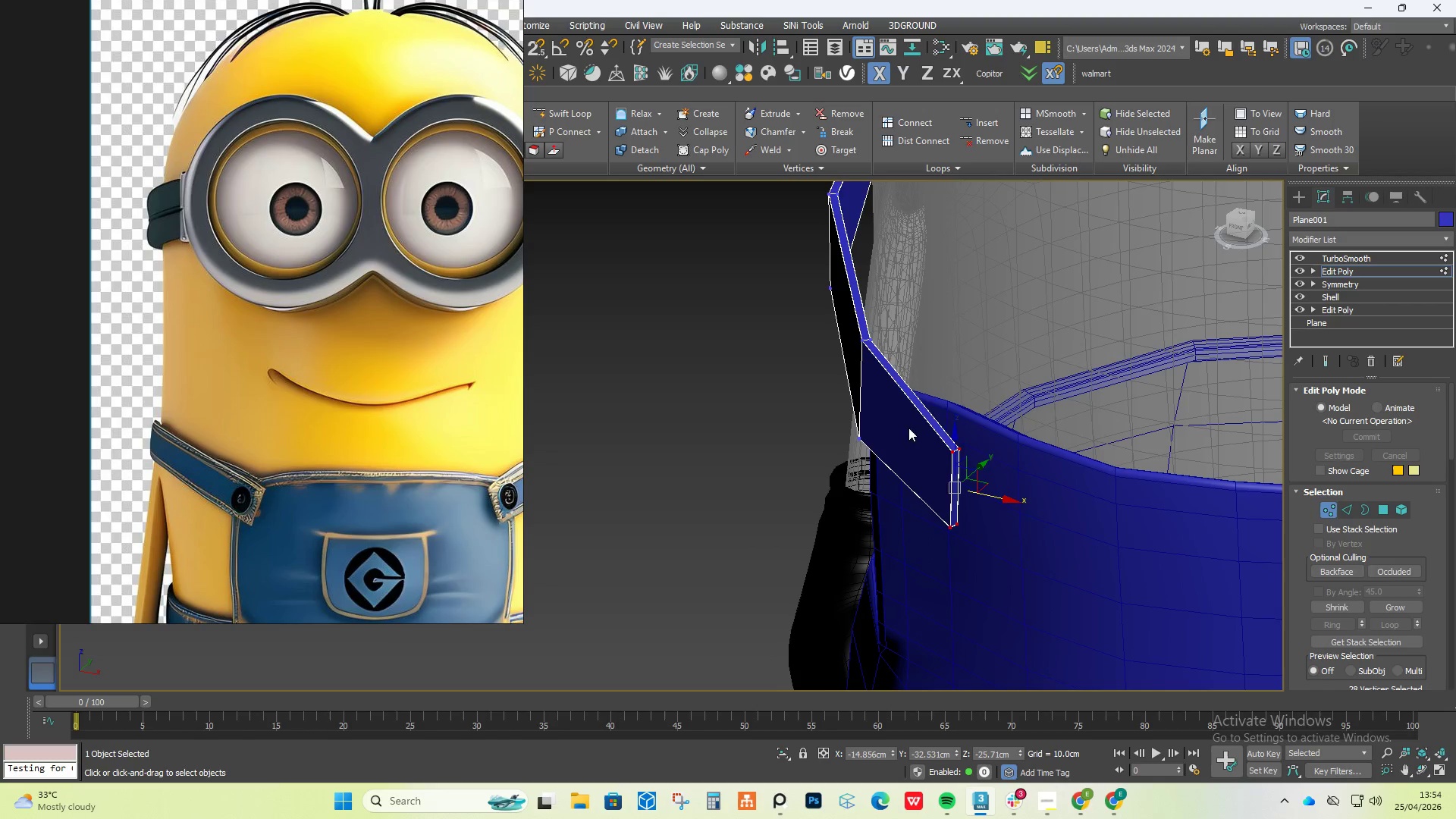 
hold_key(key=AltLeft, duration=0.45)
 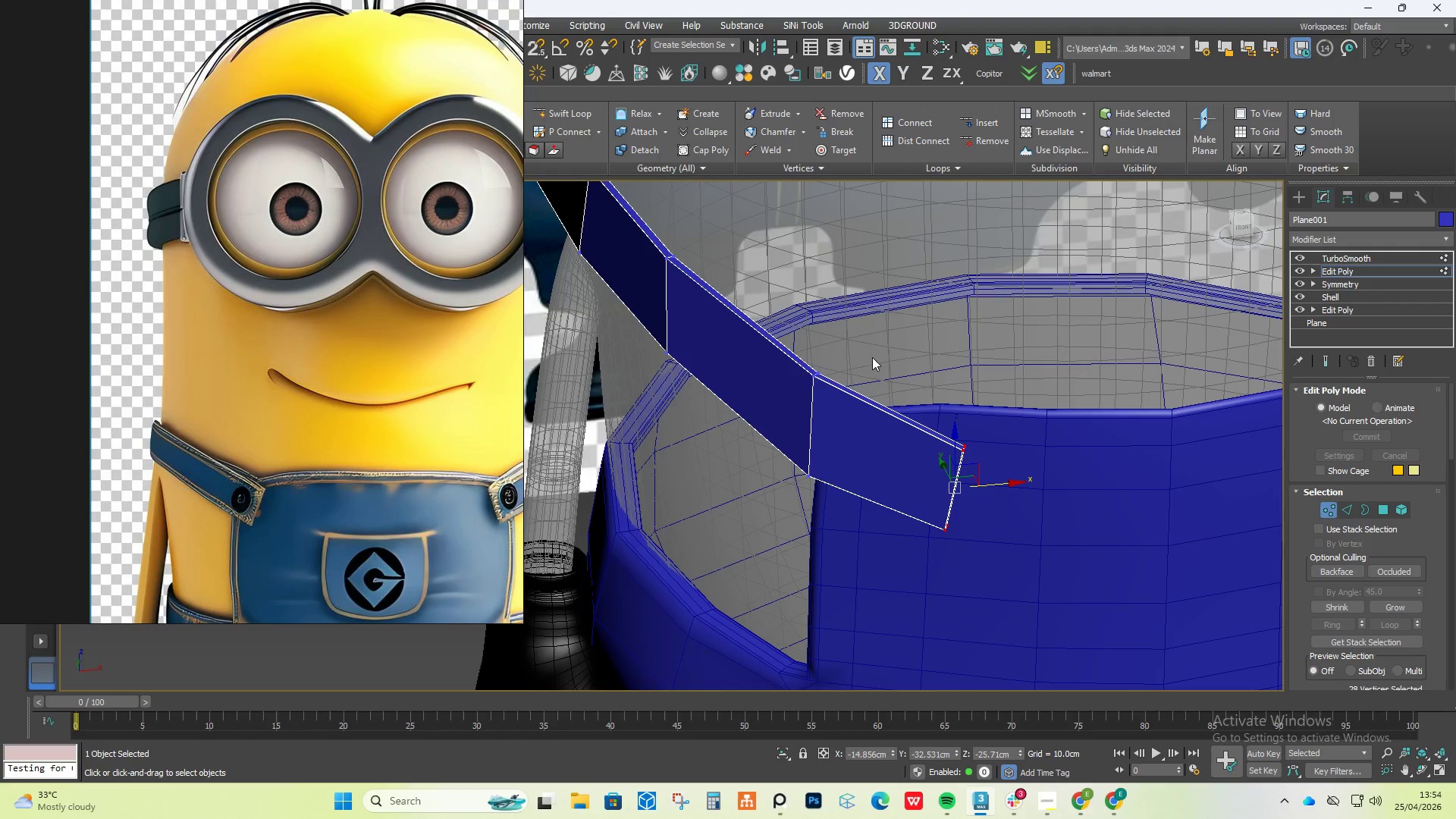 
left_click_drag(start_coordinate=[872, 357], to_coordinate=[787, 563])
 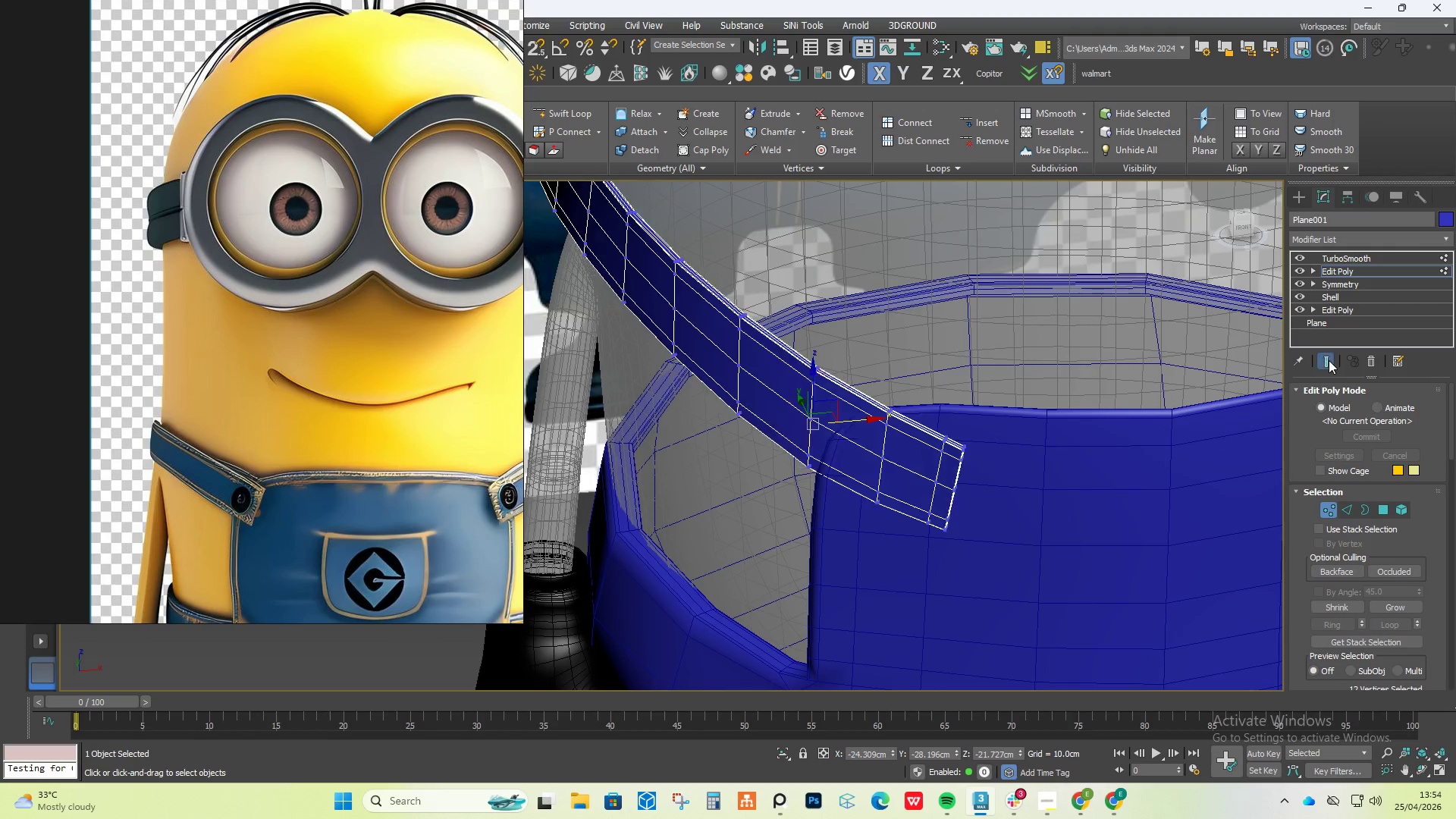 
hold_key(key=AltLeft, duration=0.39)
 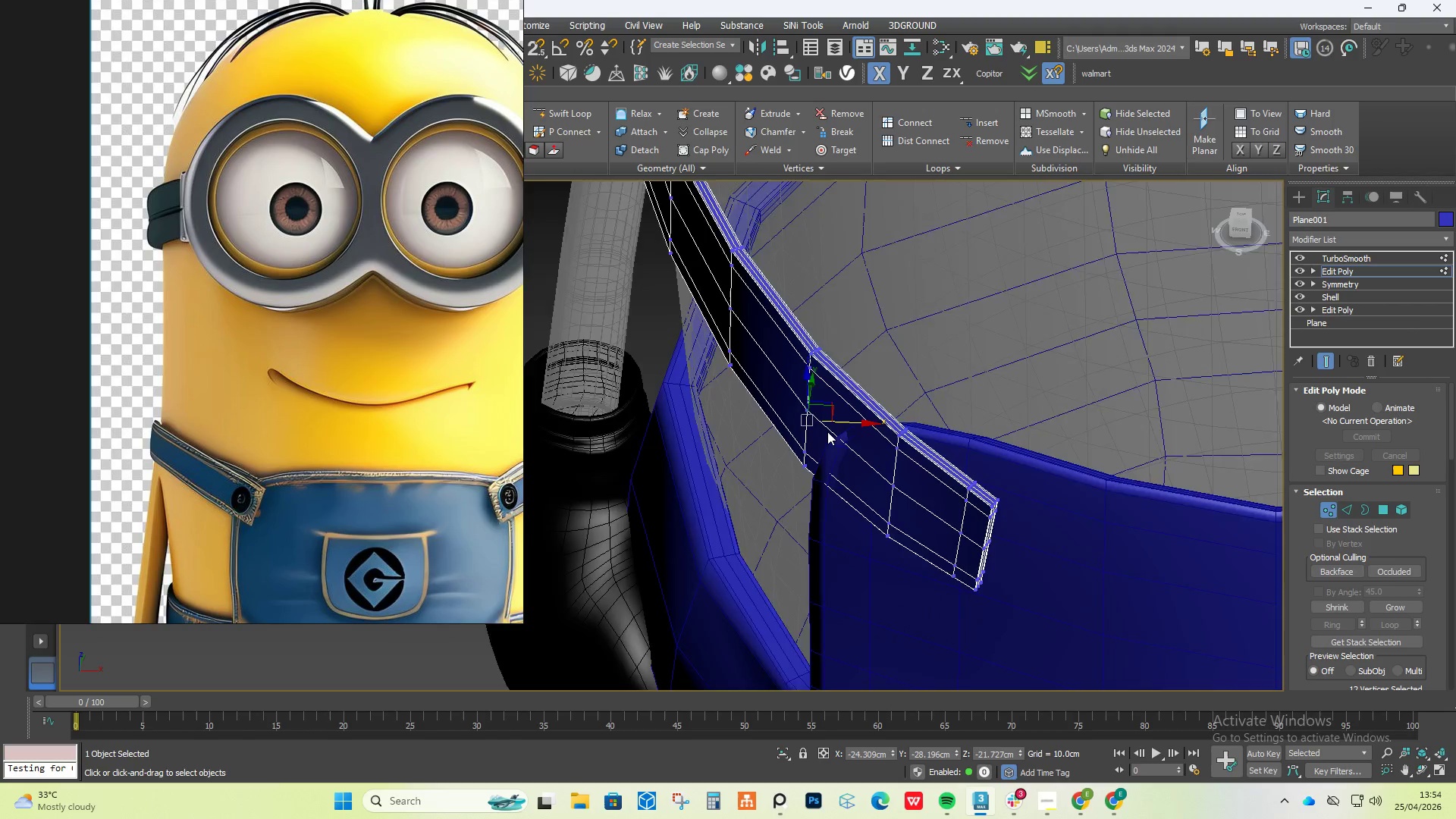 
scroll: coordinate [827, 428], scroll_direction: up, amount: 3.0
 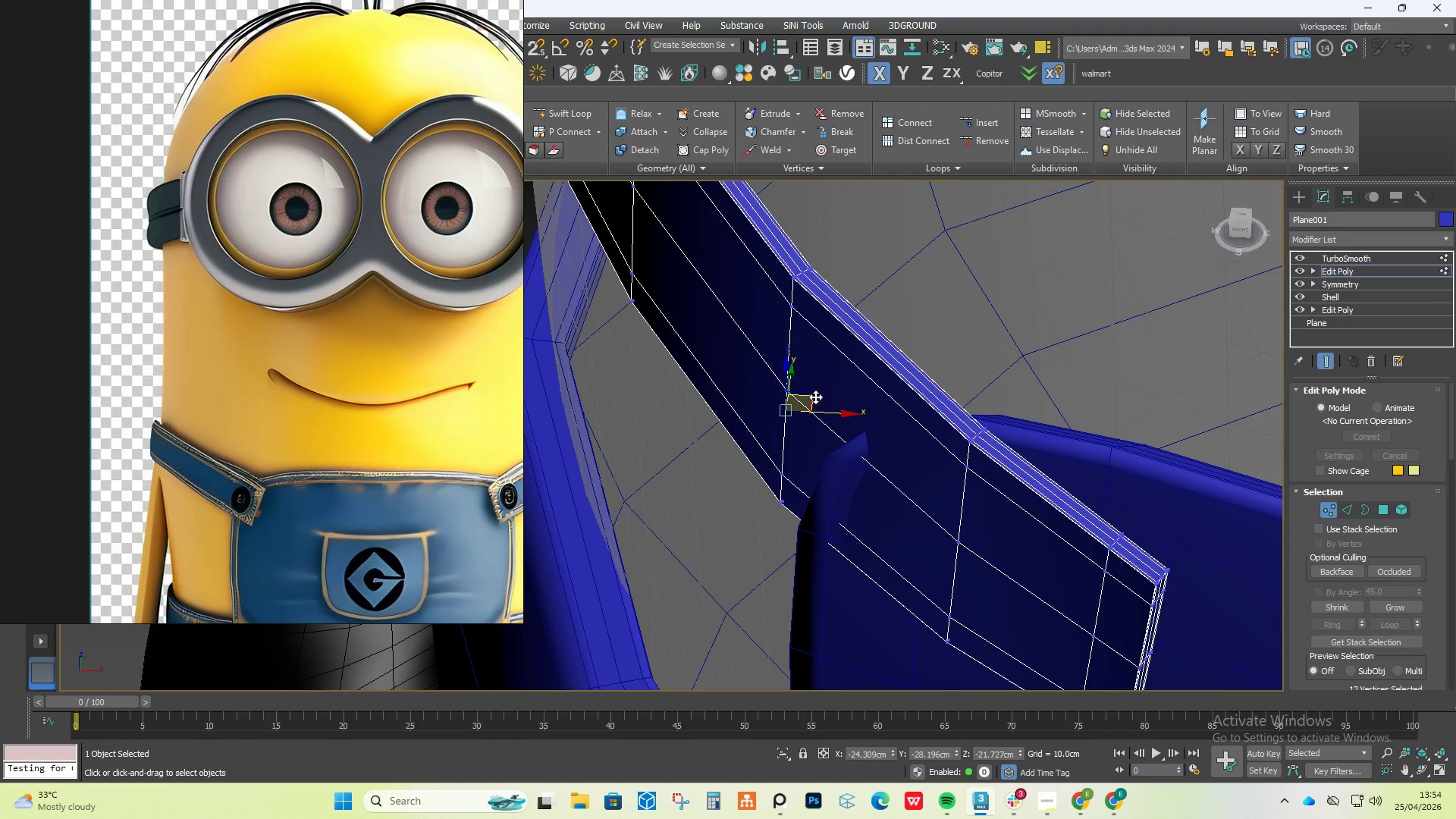 
hold_key(key=AltLeft, duration=0.41)
 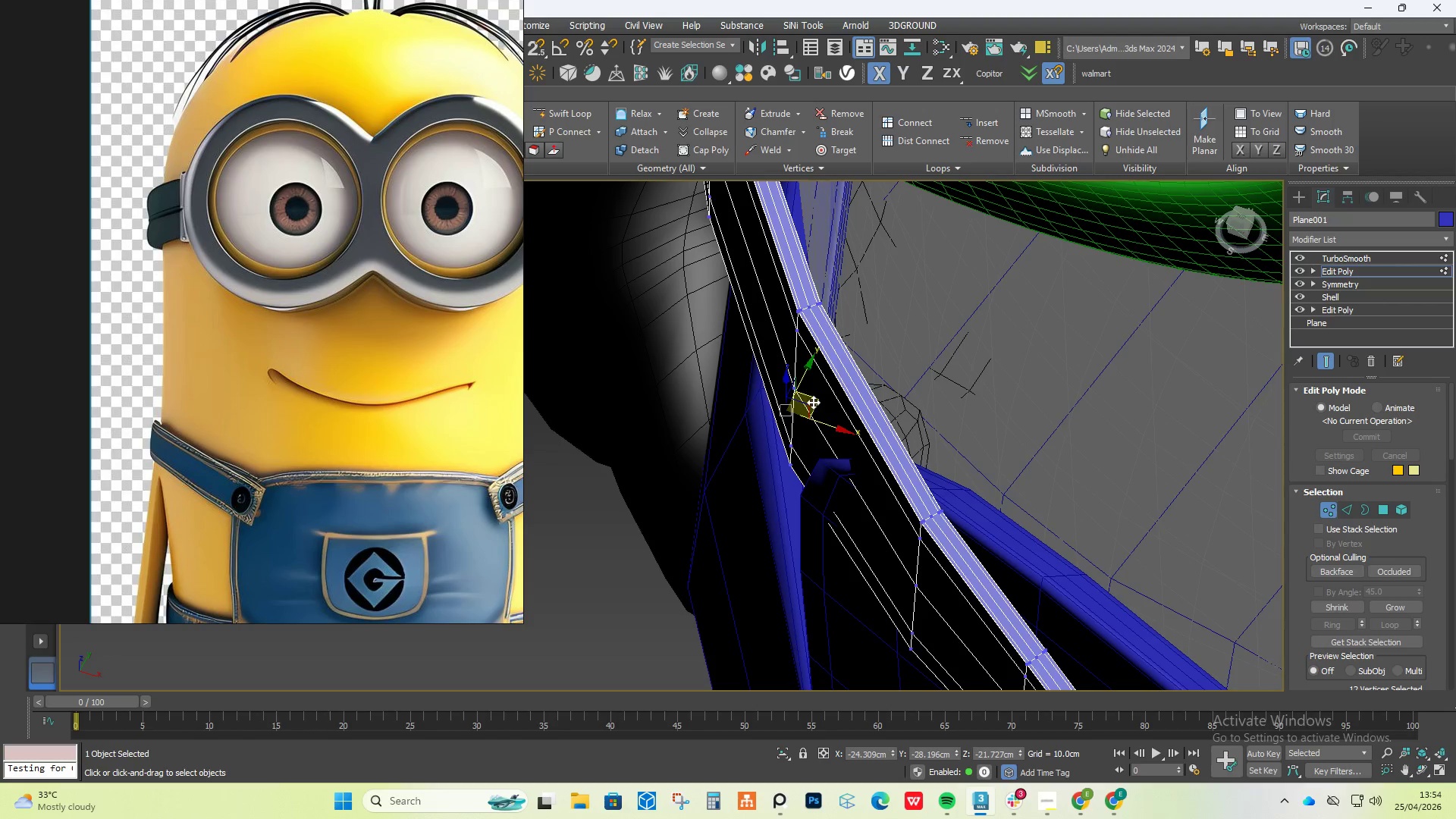 
left_click_drag(start_coordinate=[812, 402], to_coordinate=[787, 407])
 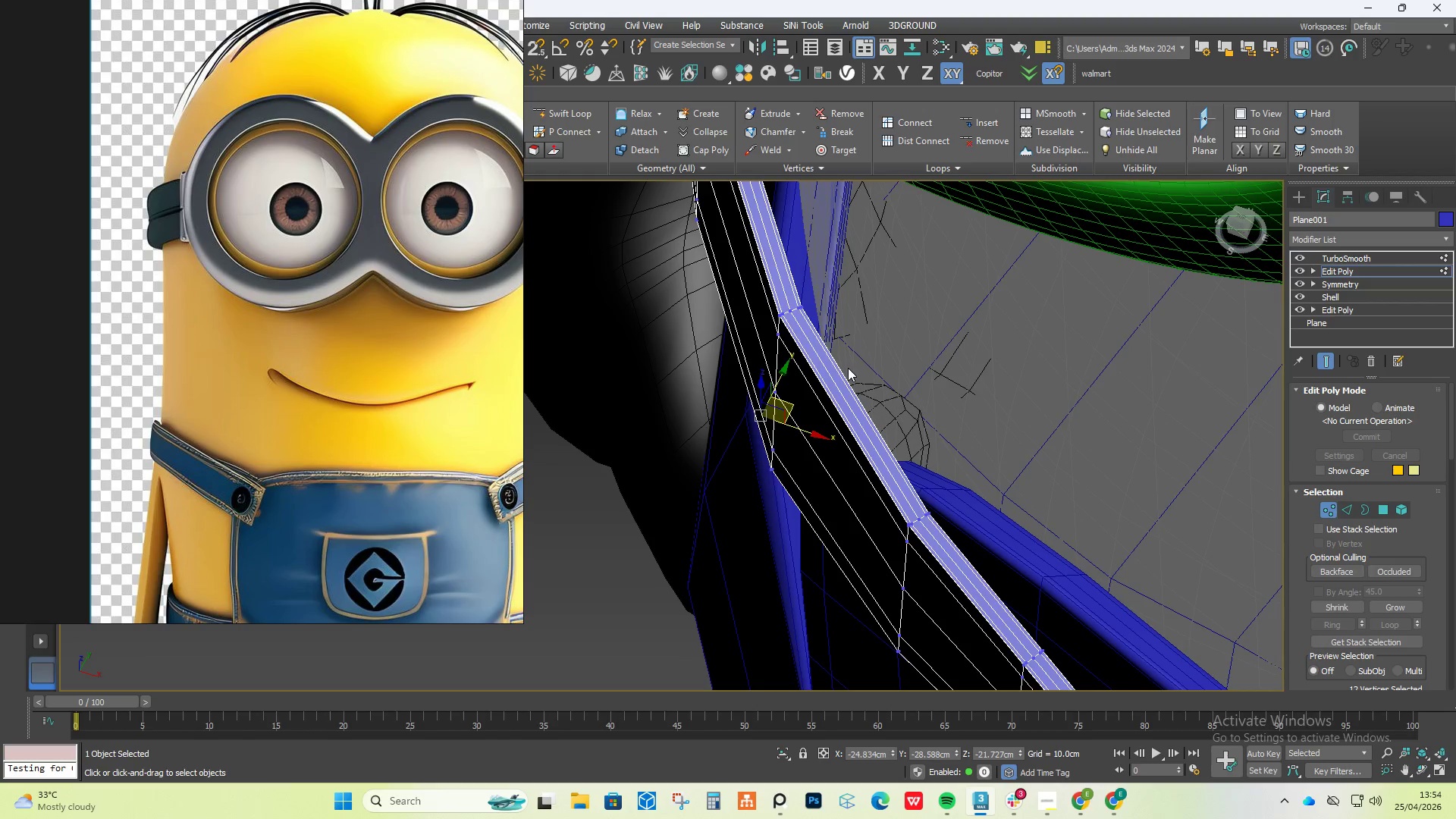 
scroll: coordinate [848, 368], scroll_direction: down, amount: 6.0
 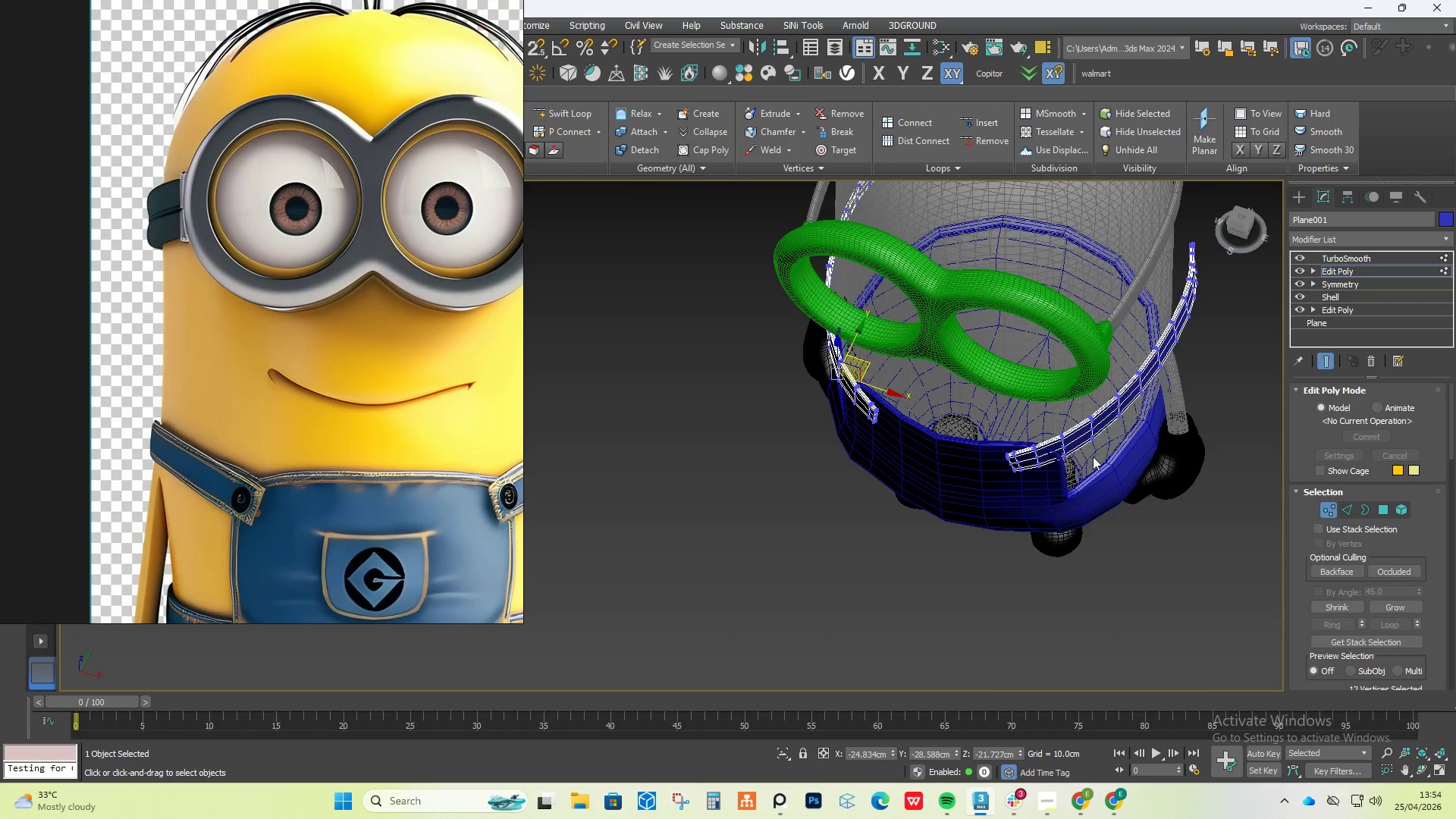 
scroll: coordinate [993, 454], scroll_direction: up, amount: 5.0
 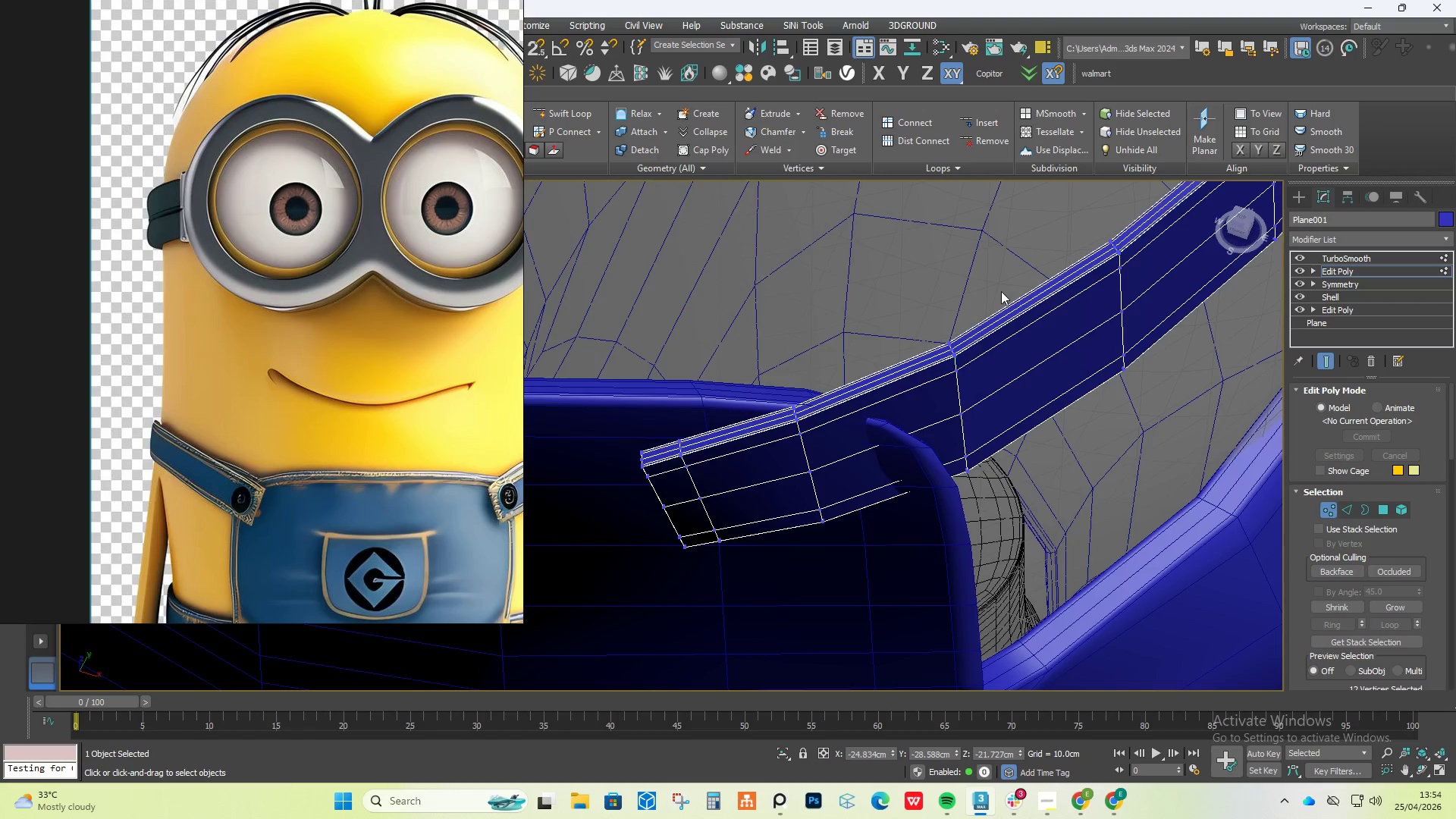 
left_click_drag(start_coordinate=[997, 293], to_coordinate=[951, 584])
 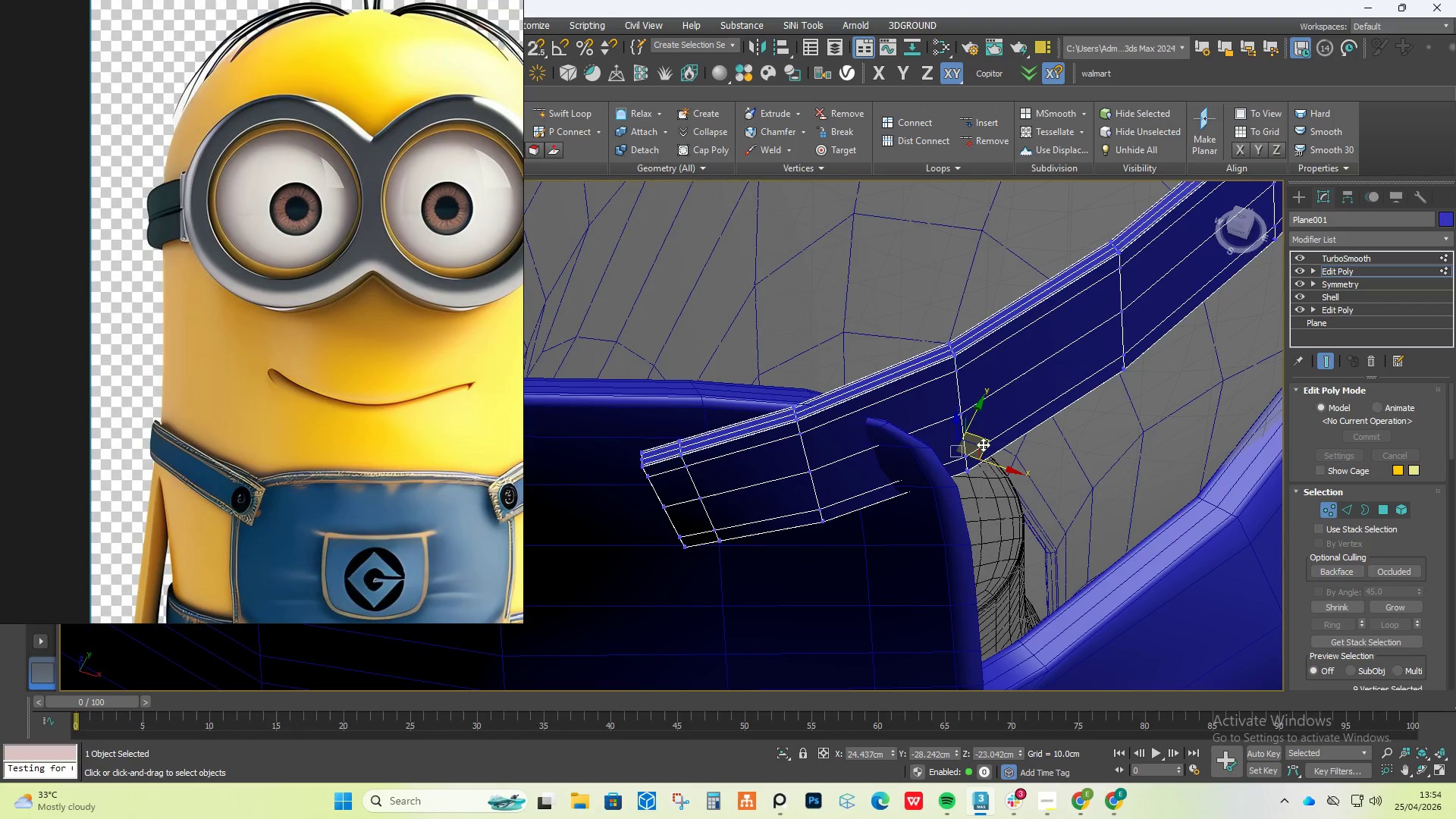 
left_click_drag(start_coordinate=[984, 443], to_coordinate=[993, 461])
 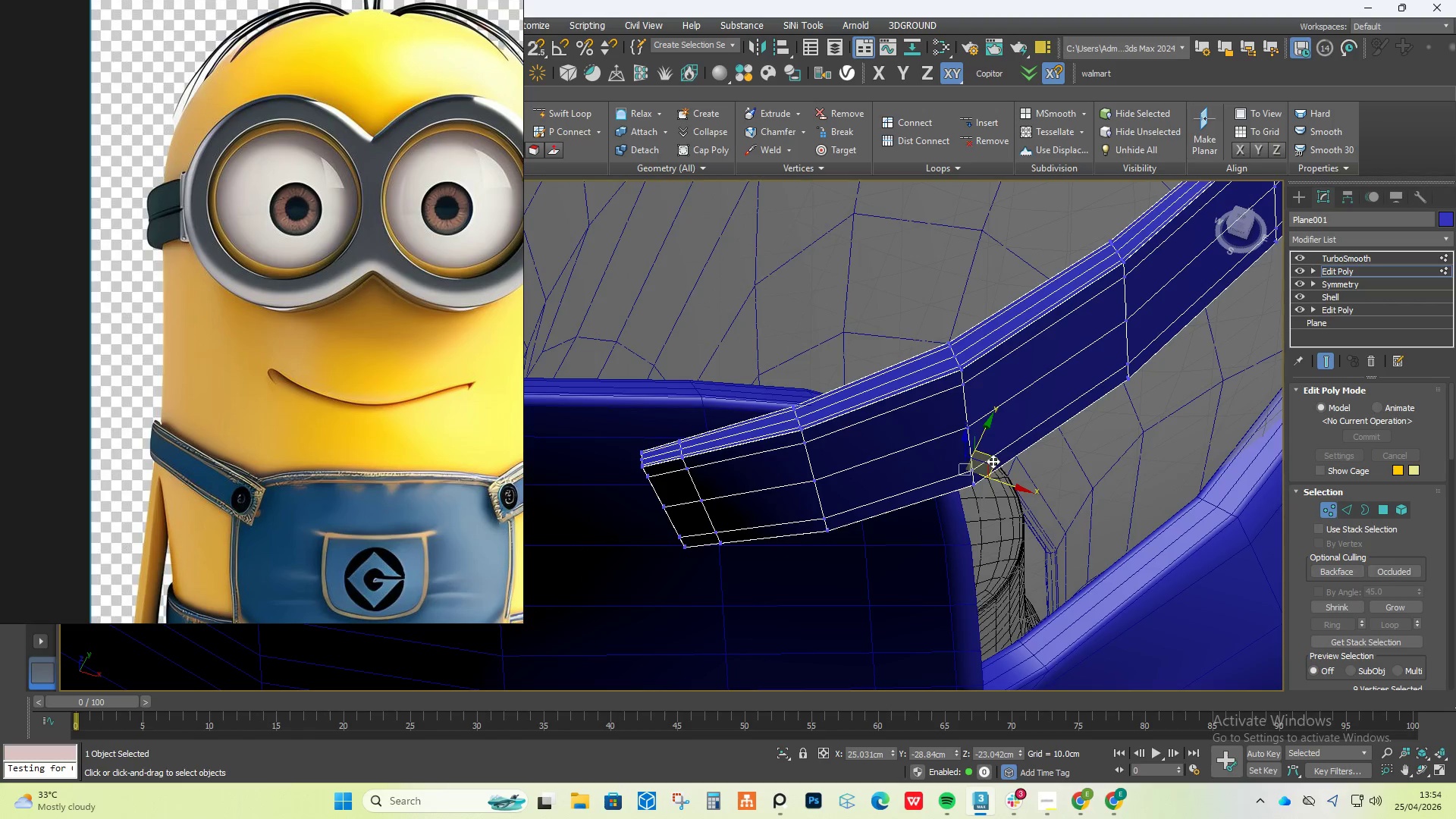 
key(Control+Z)
 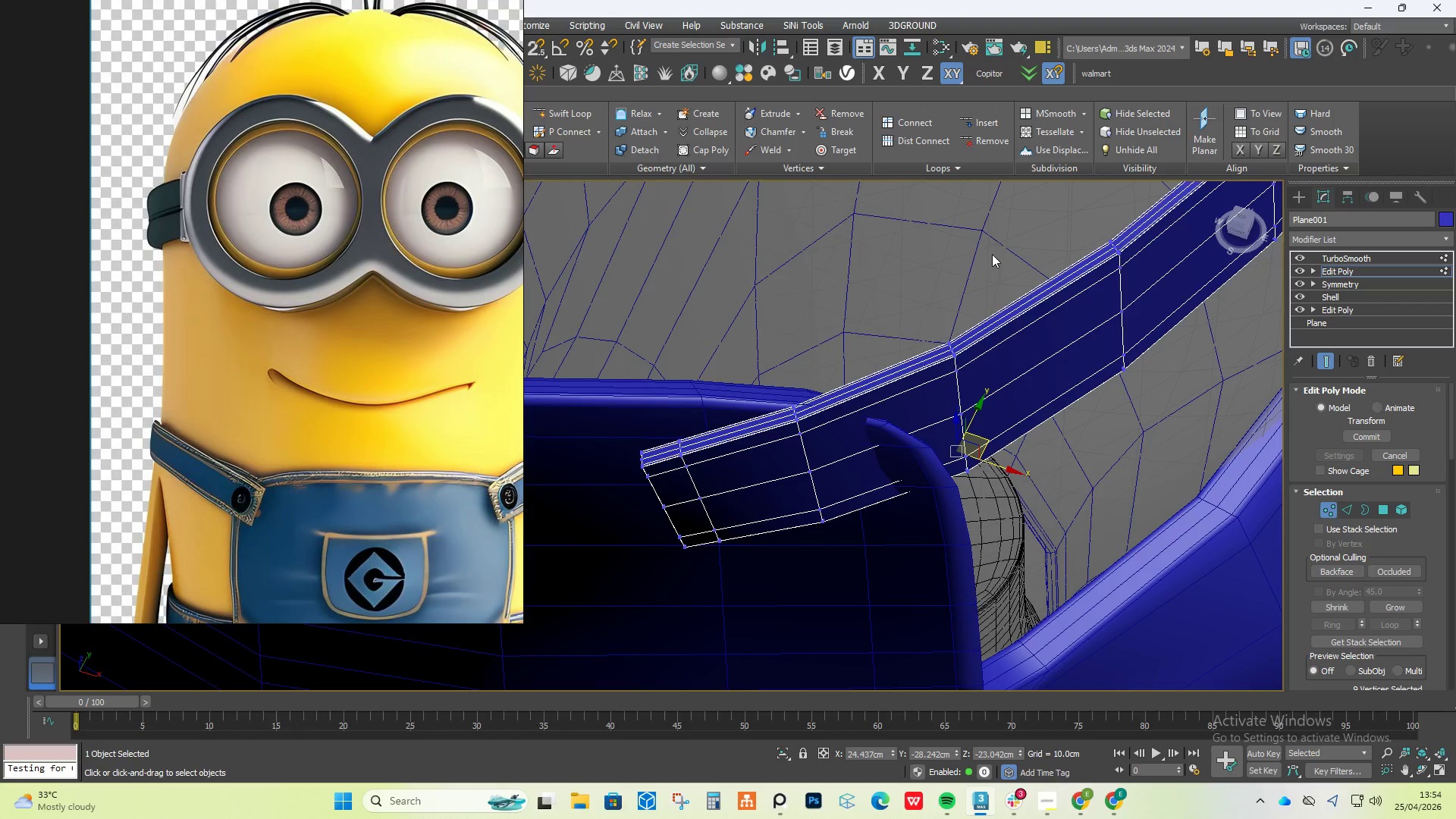 
left_click_drag(start_coordinate=[992, 254], to_coordinate=[905, 667])
 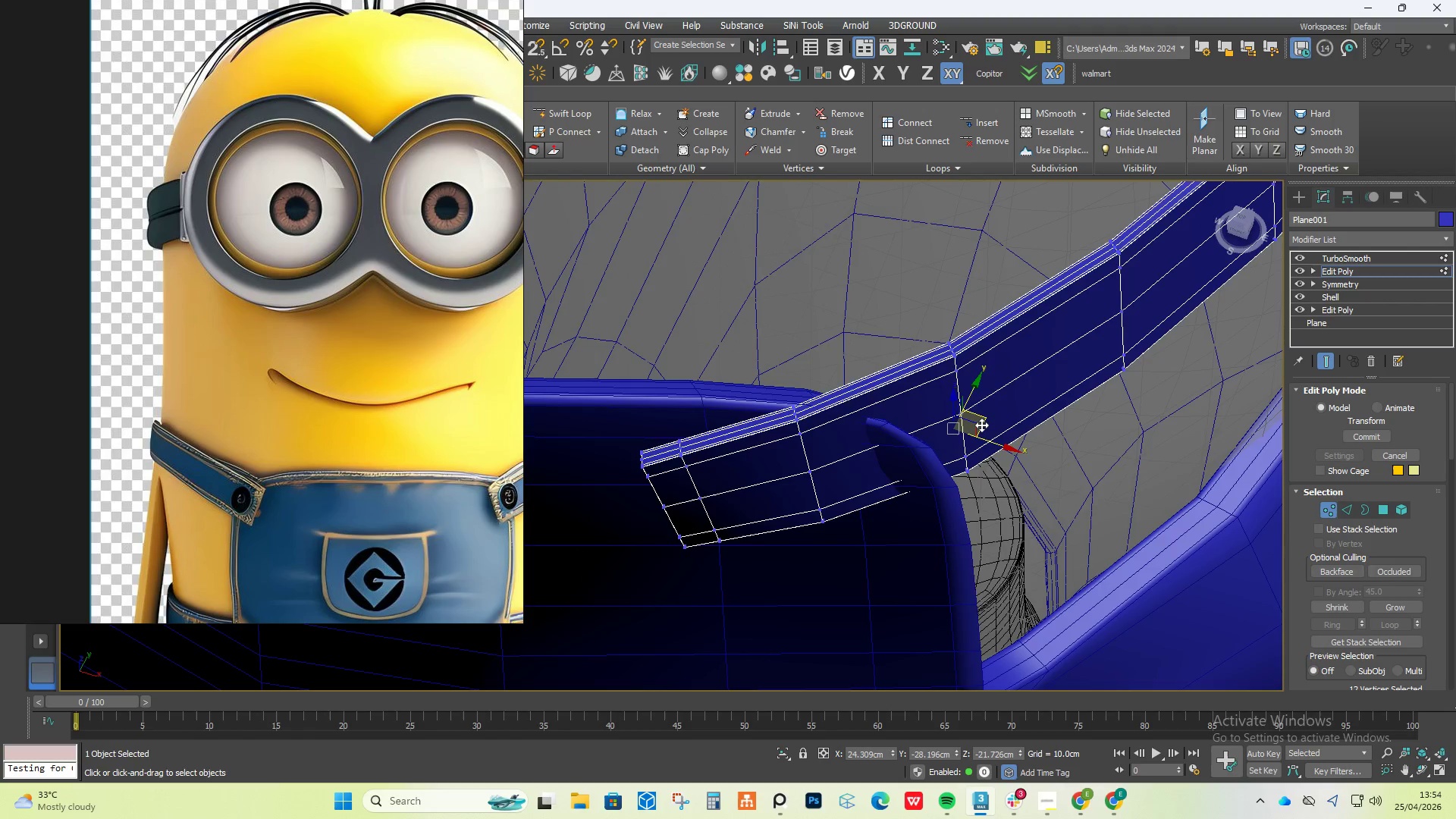 
left_click_drag(start_coordinate=[981, 425], to_coordinate=[993, 446])
 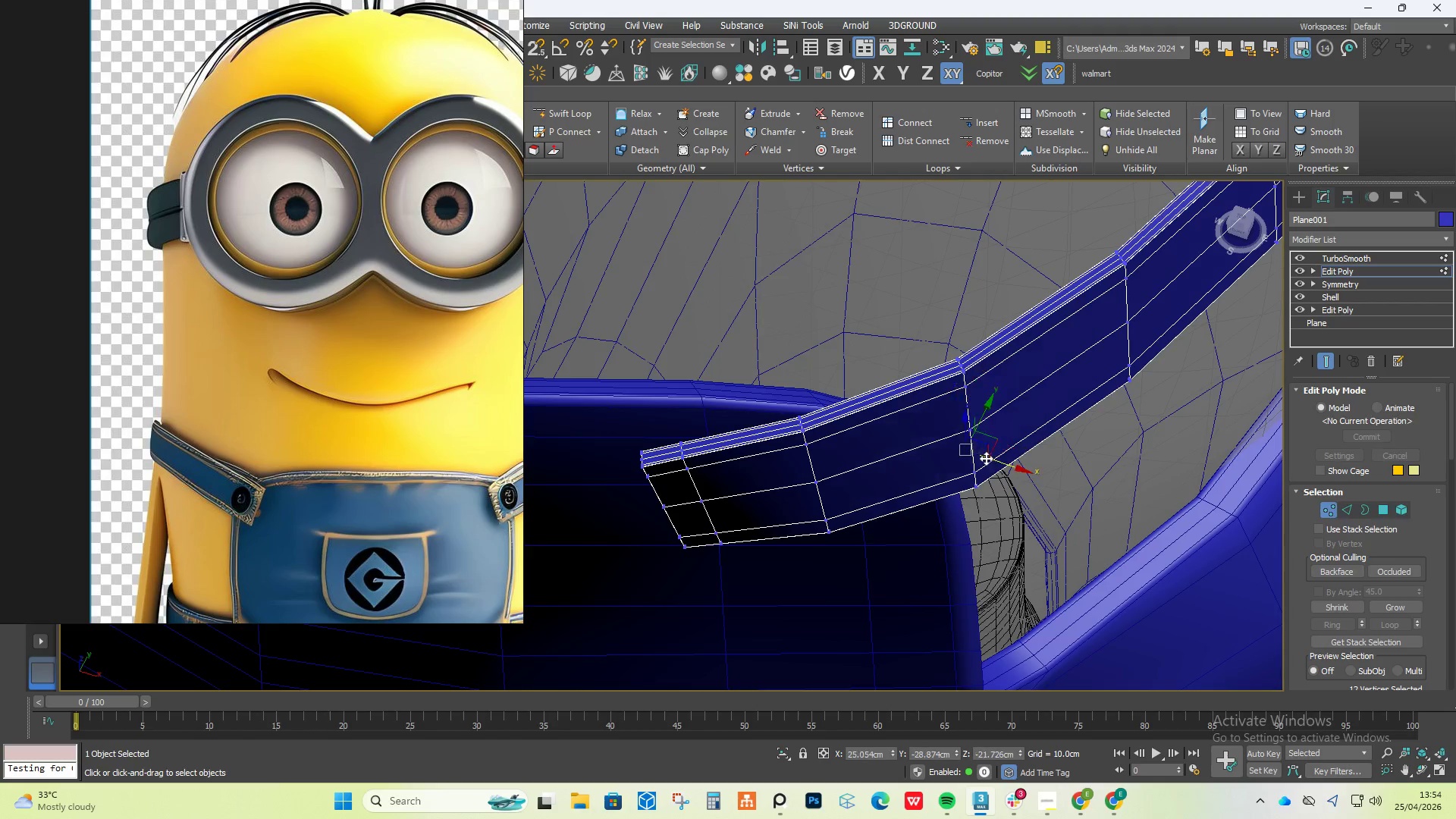 
hold_key(key=AltLeft, duration=2.06)
 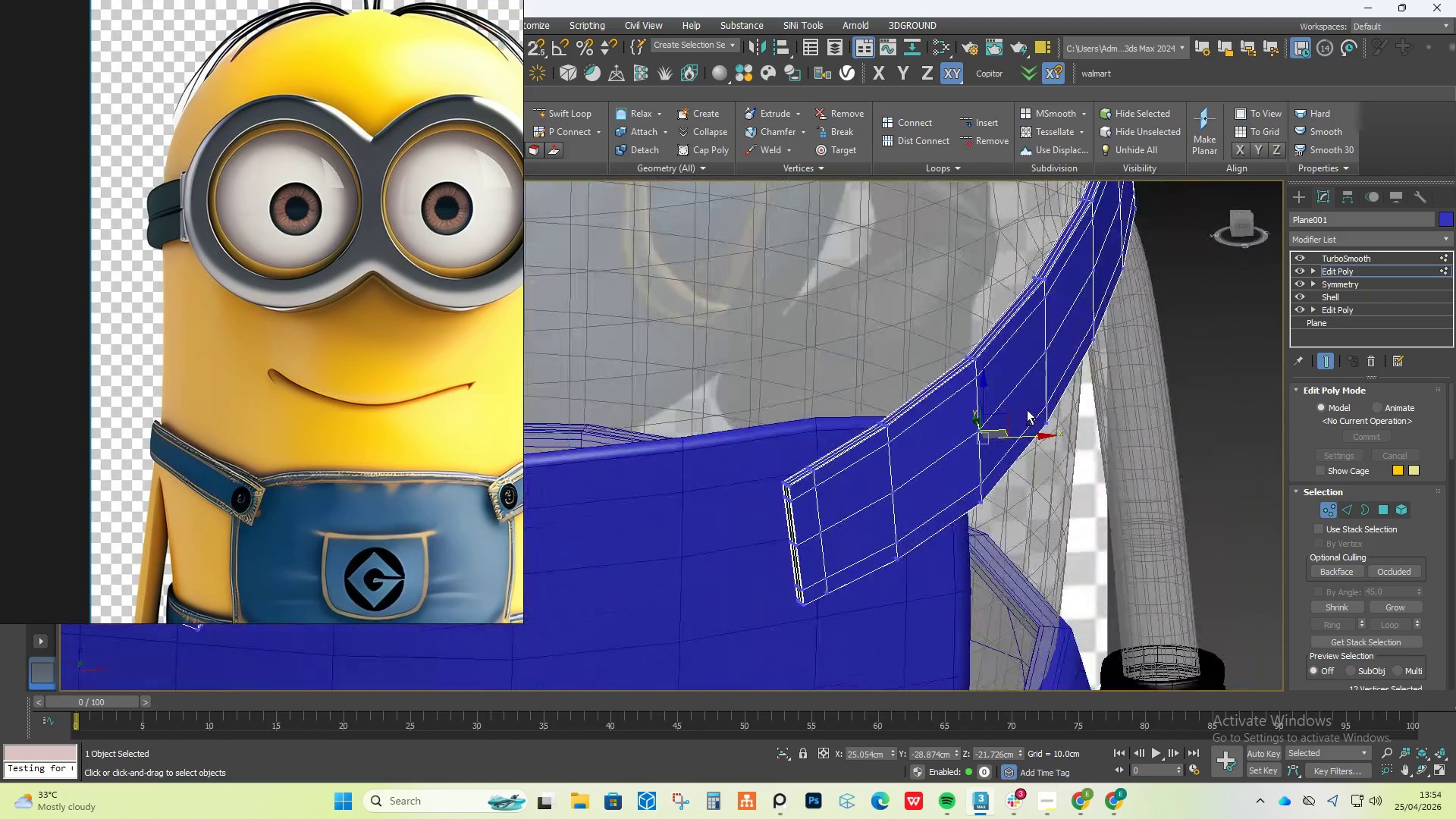 
scroll: coordinate [1024, 414], scroll_direction: down, amount: 4.0
 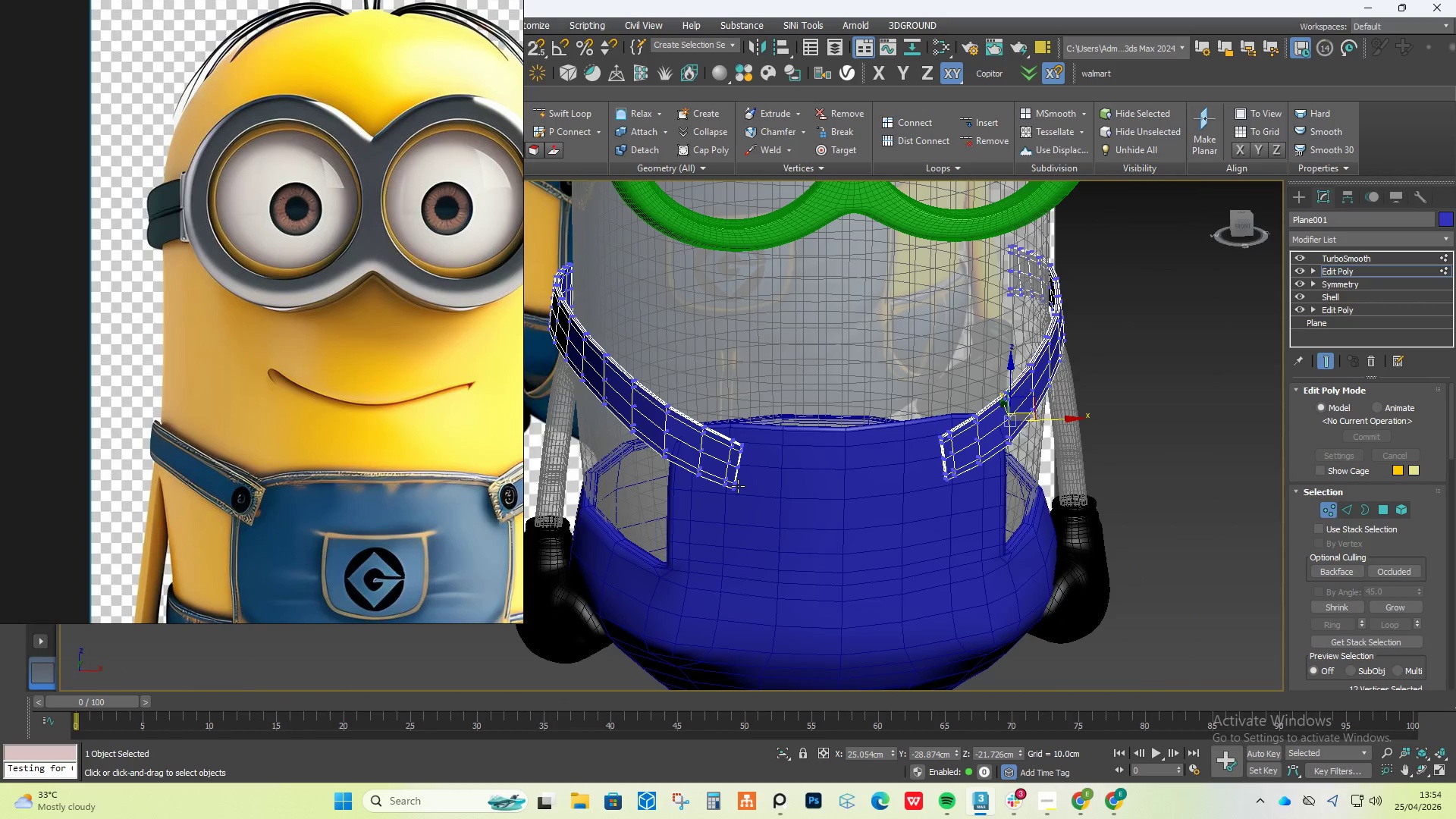 
hold_key(key=AltLeft, duration=1.66)
 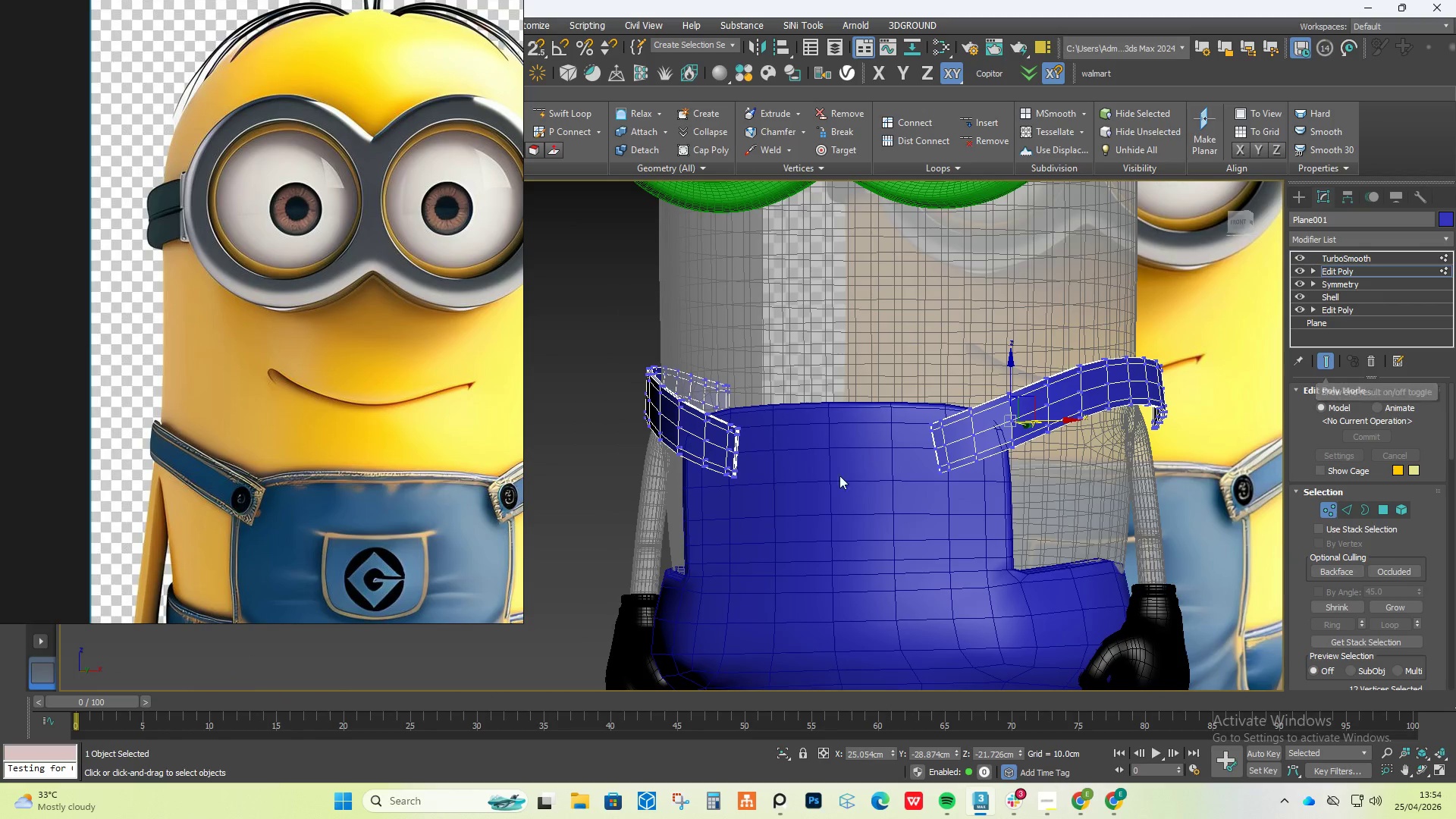 
hold_key(key=AltLeft, duration=1.77)
 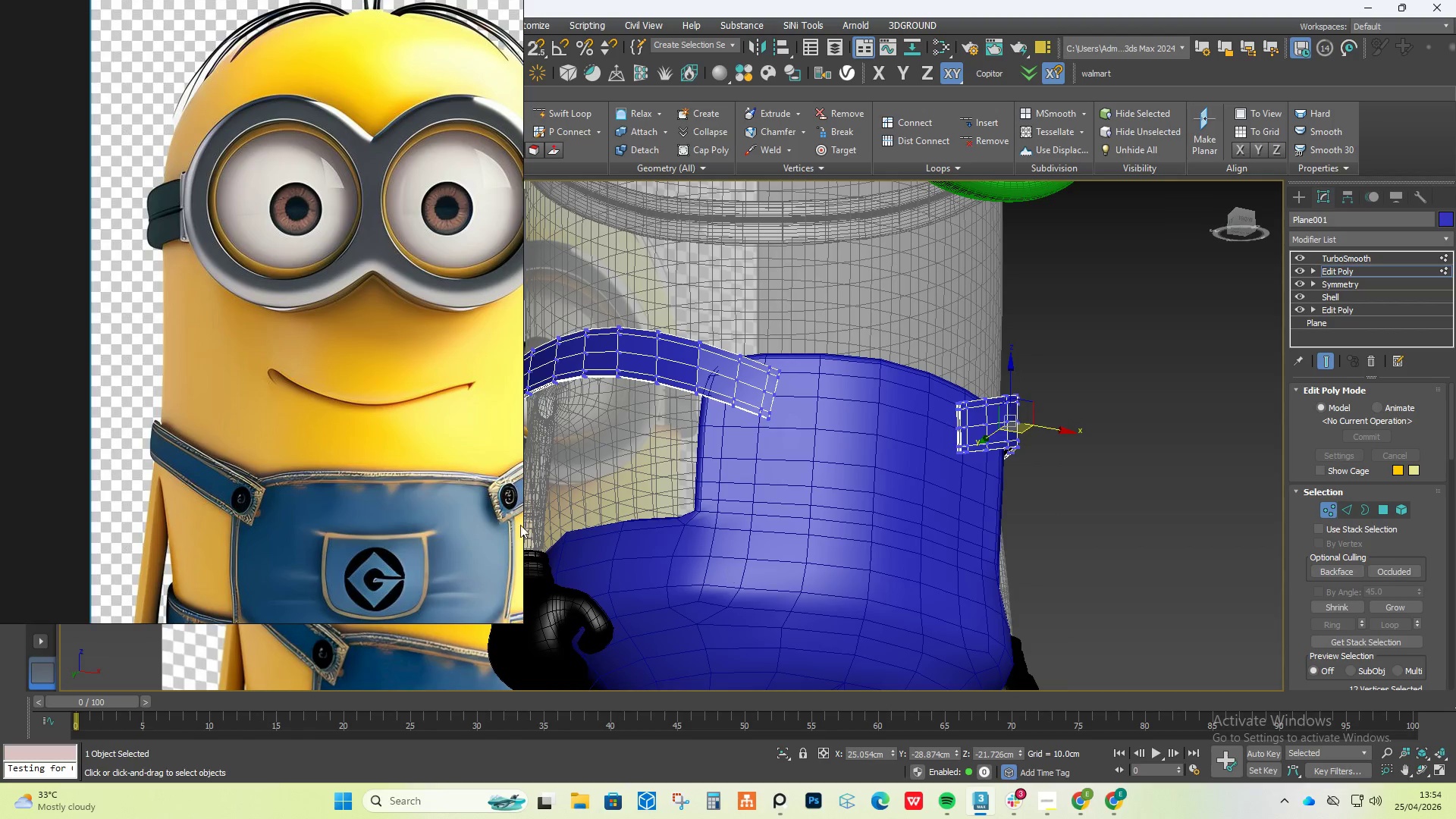 
scroll: coordinate [254, 426], scroll_direction: down, amount: 3.0
 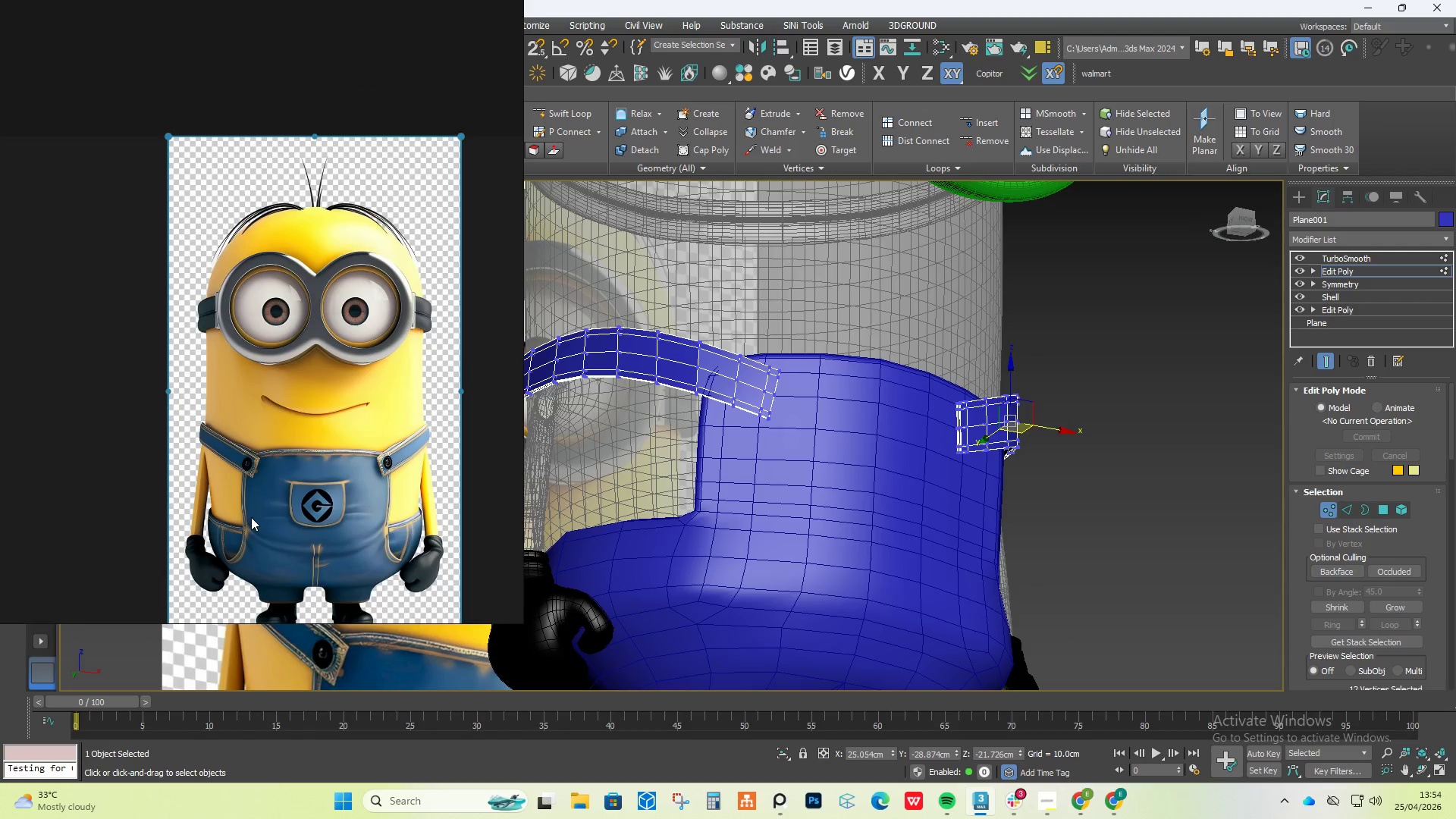 
scroll: coordinate [249, 544], scroll_direction: up, amount: 5.0
 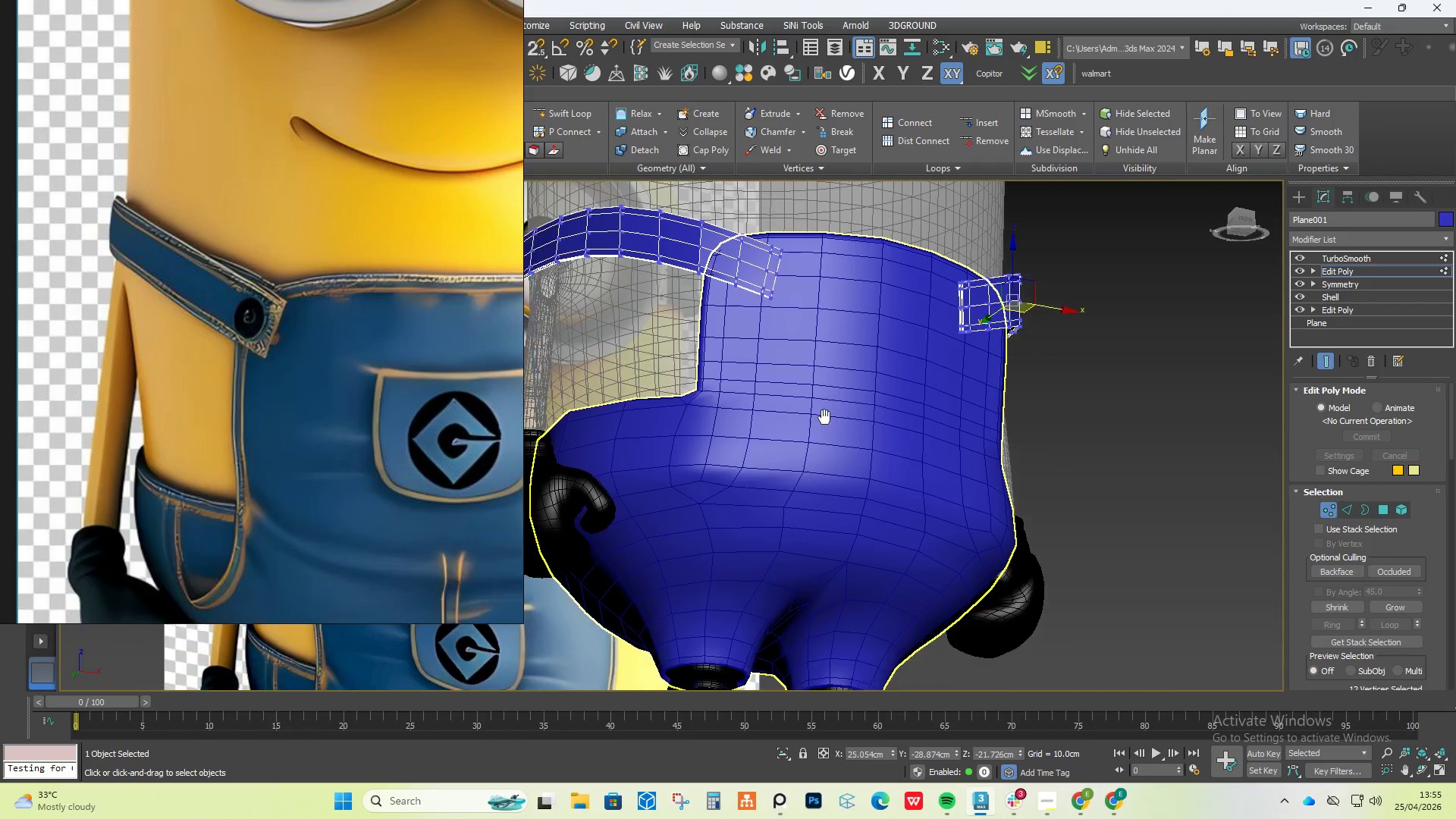 
hold_key(key=AltLeft, duration=0.62)
 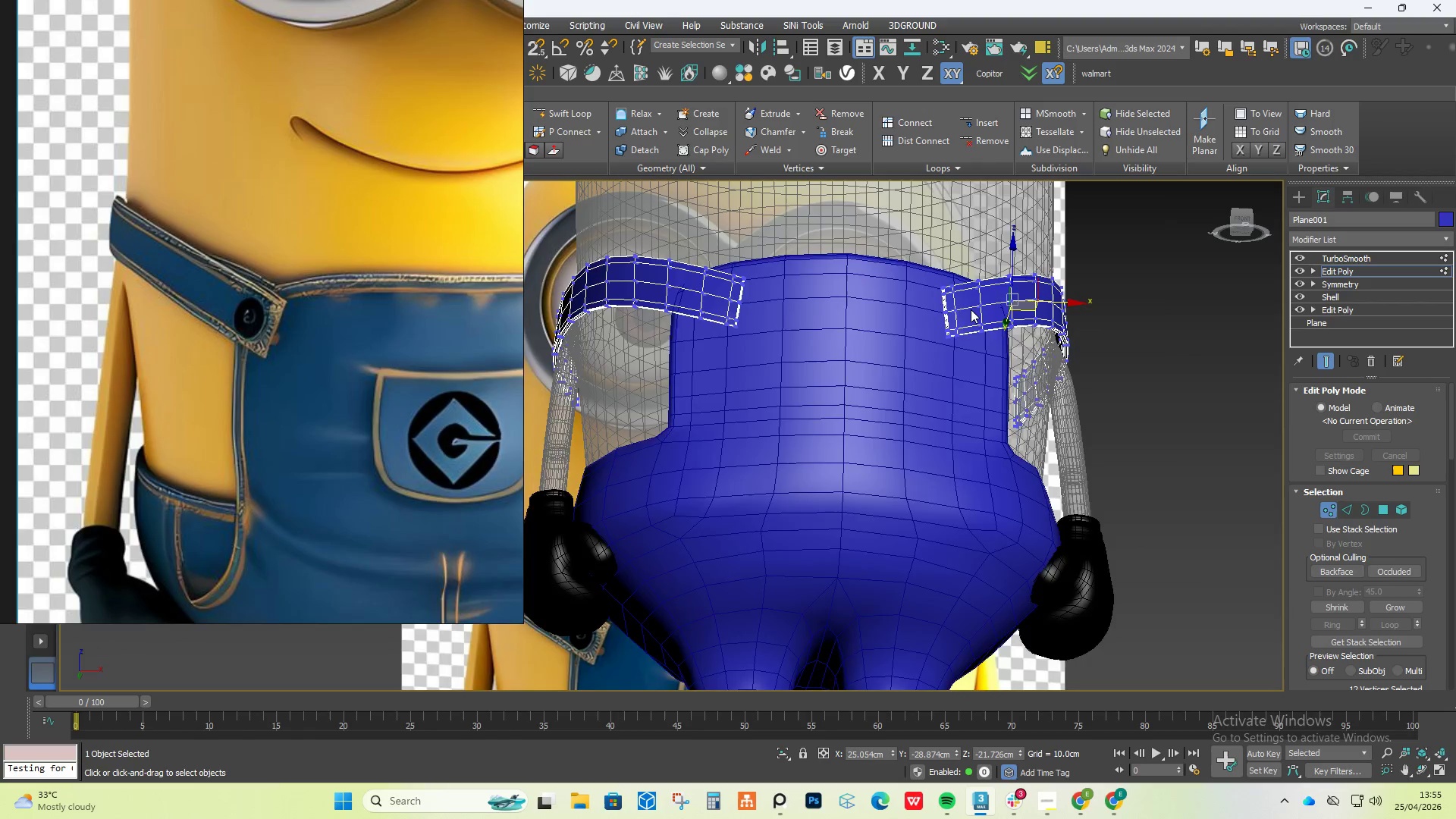 
scroll: coordinate [971, 309], scroll_direction: up, amount: 2.0
 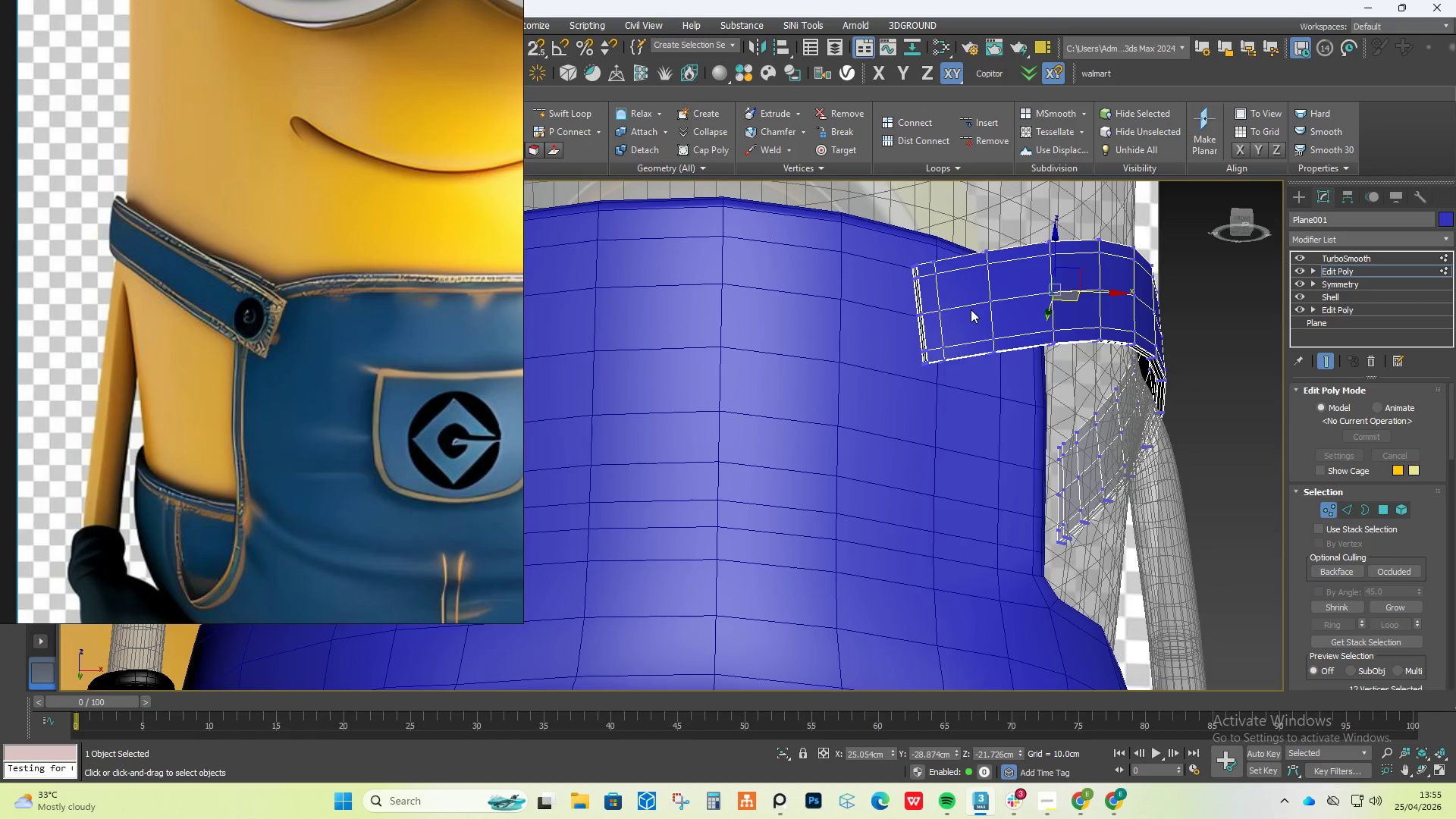 
scroll: coordinate [971, 318], scroll_direction: down, amount: 4.0
 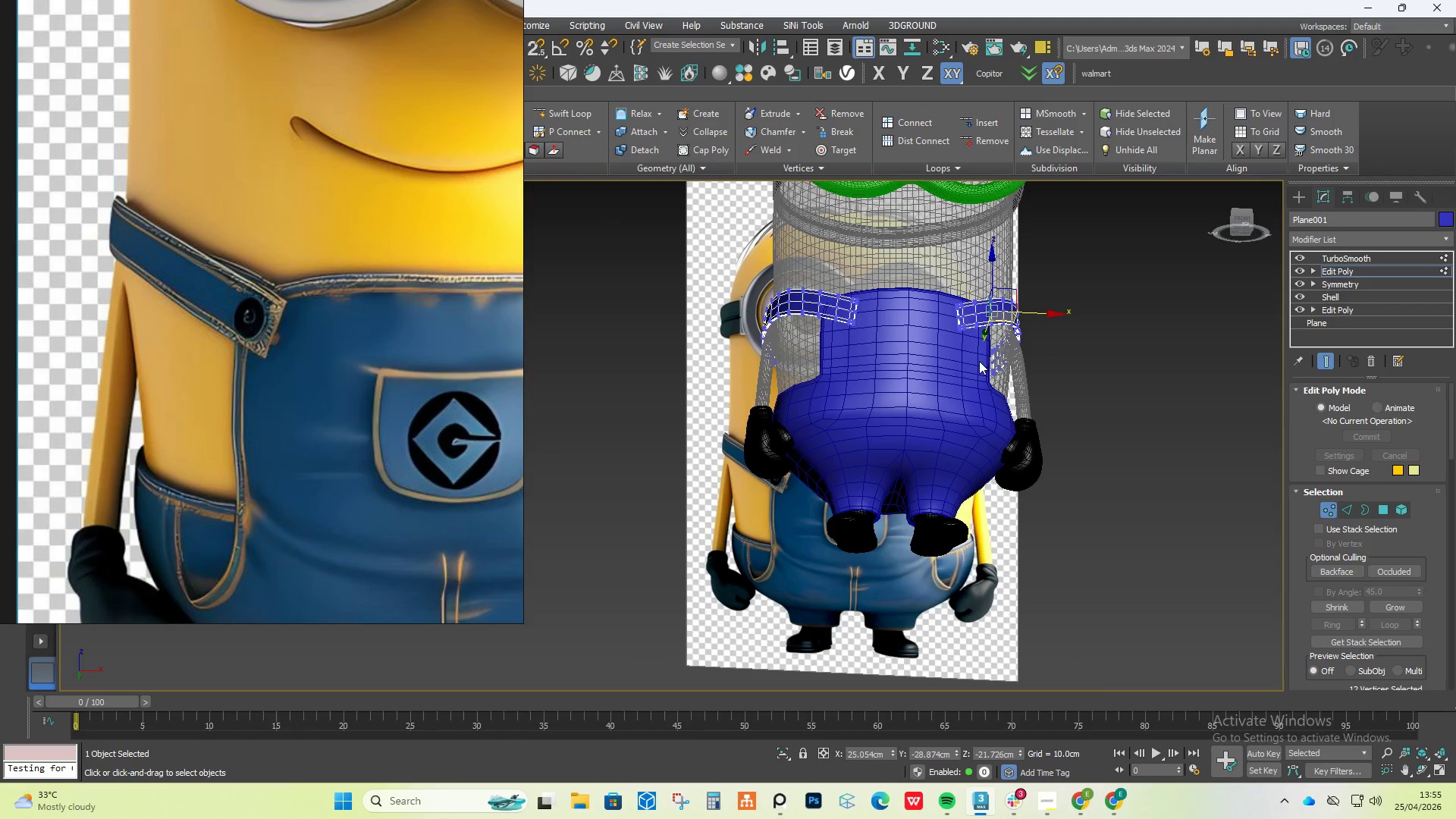 
hold_key(key=AltLeft, duration=0.56)
 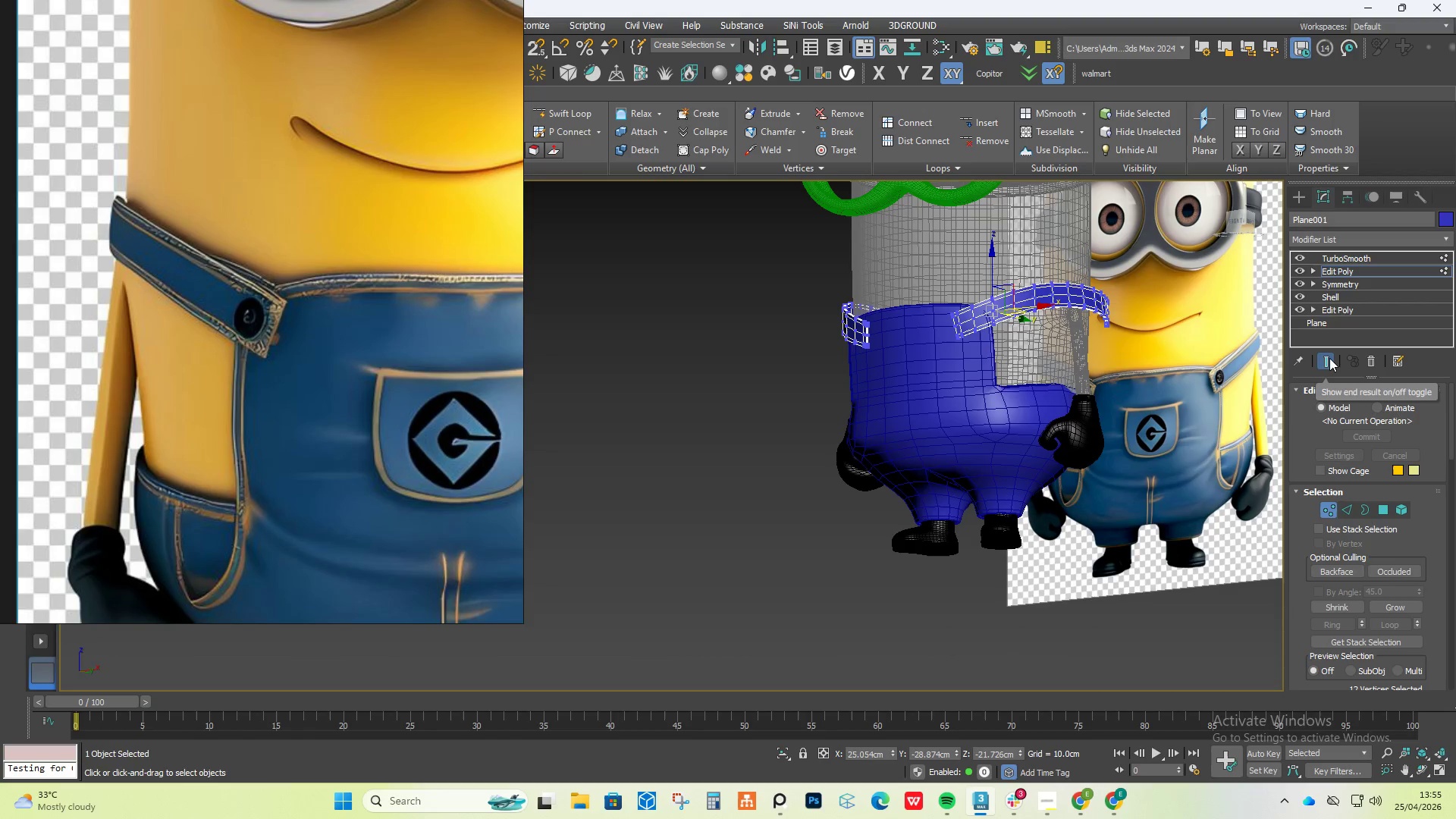 
left_click([1329, 358])
 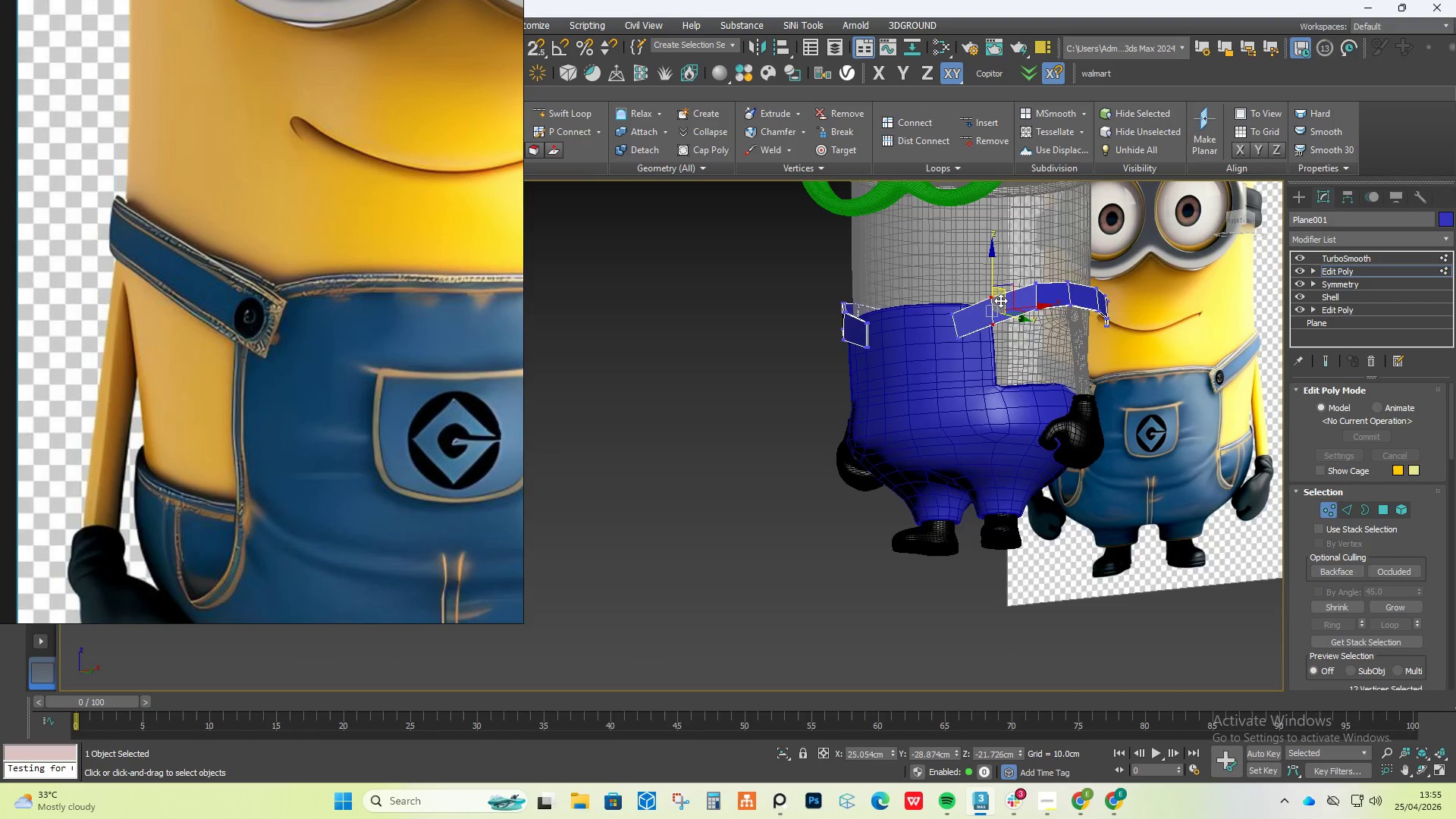 
scroll: coordinate [990, 309], scroll_direction: up, amount: 4.0
 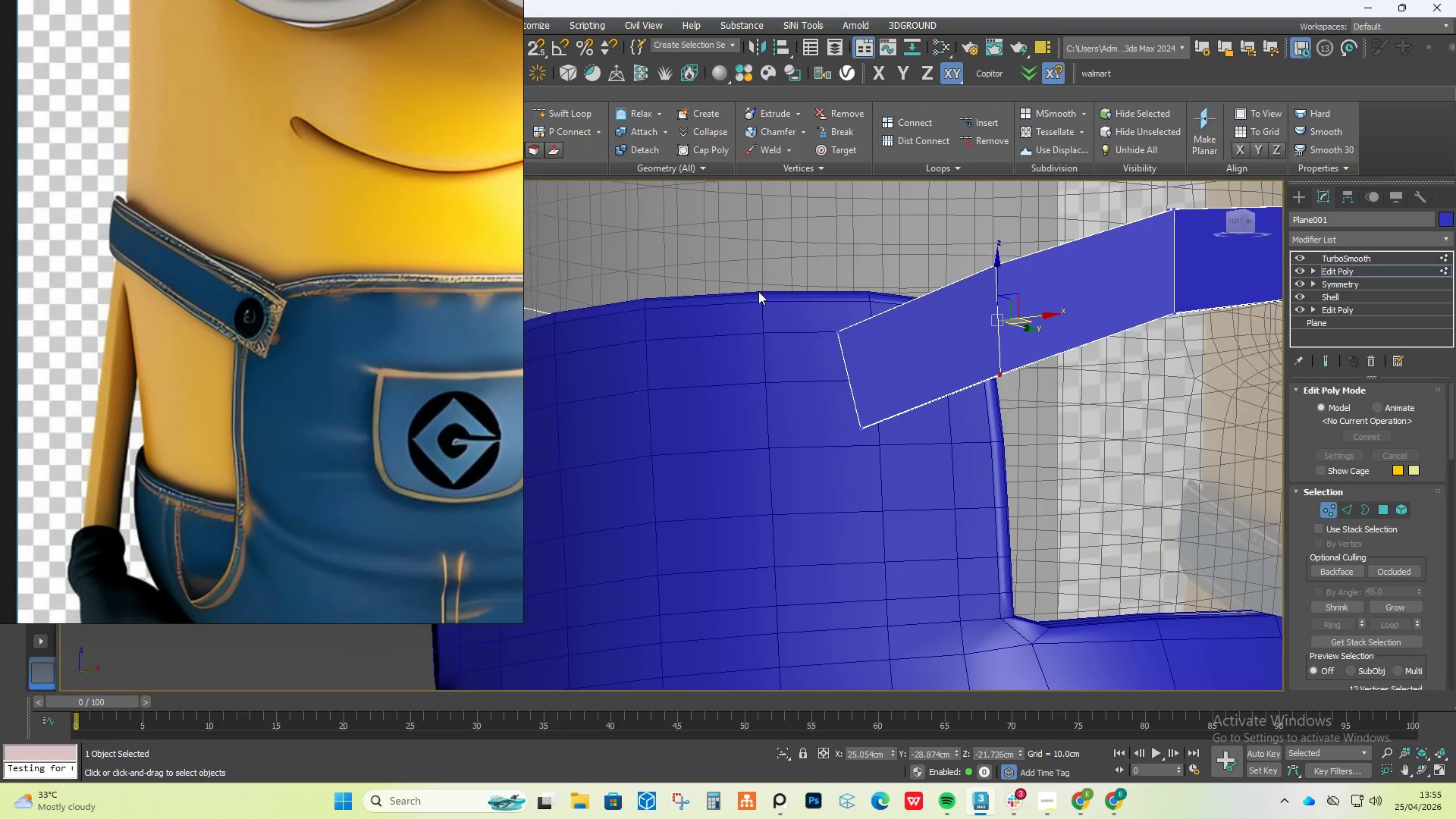 
left_click_drag(start_coordinate=[752, 290], to_coordinate=[883, 547])
 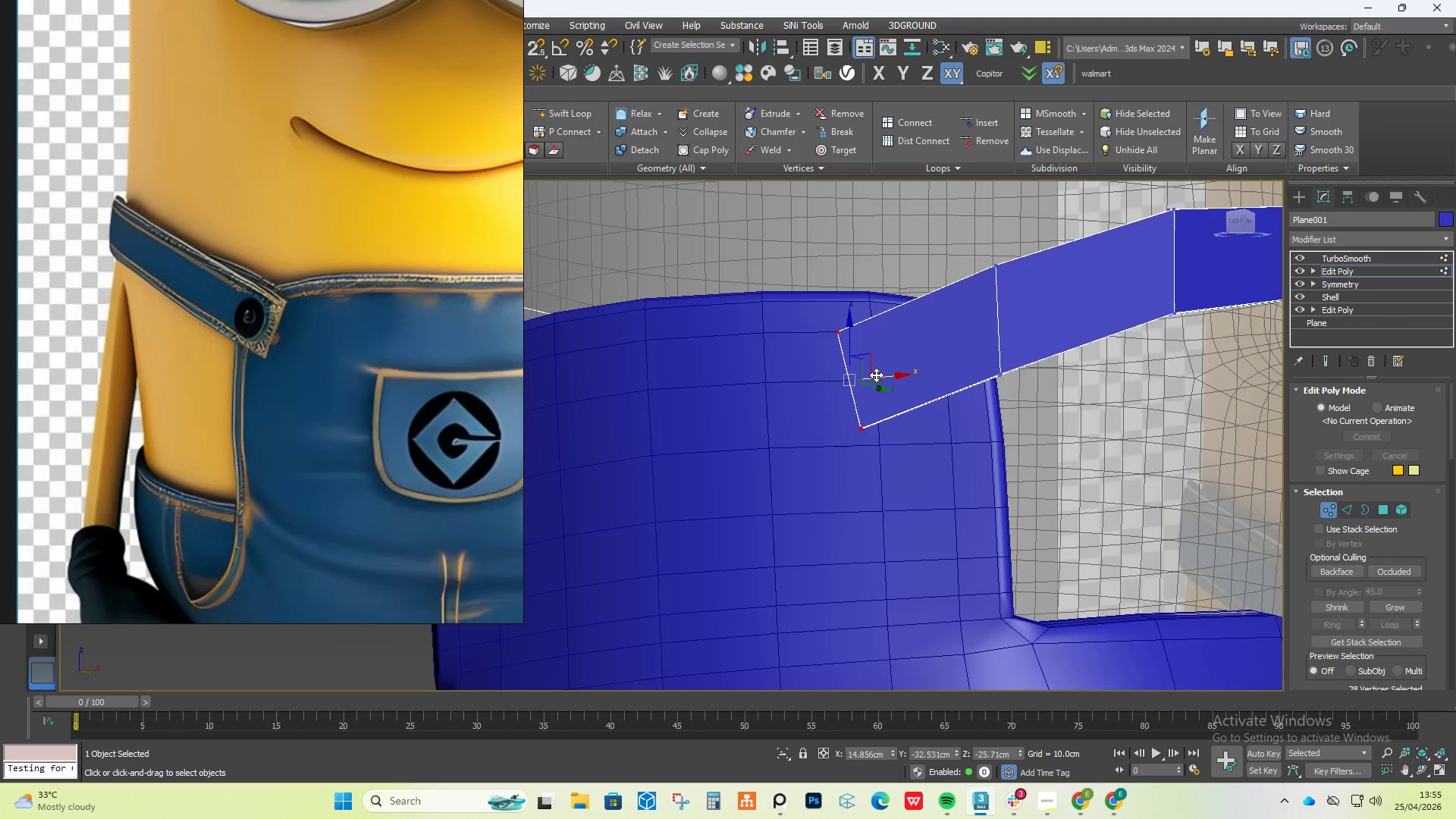 
hold_key(key=AltLeft, duration=0.59)
 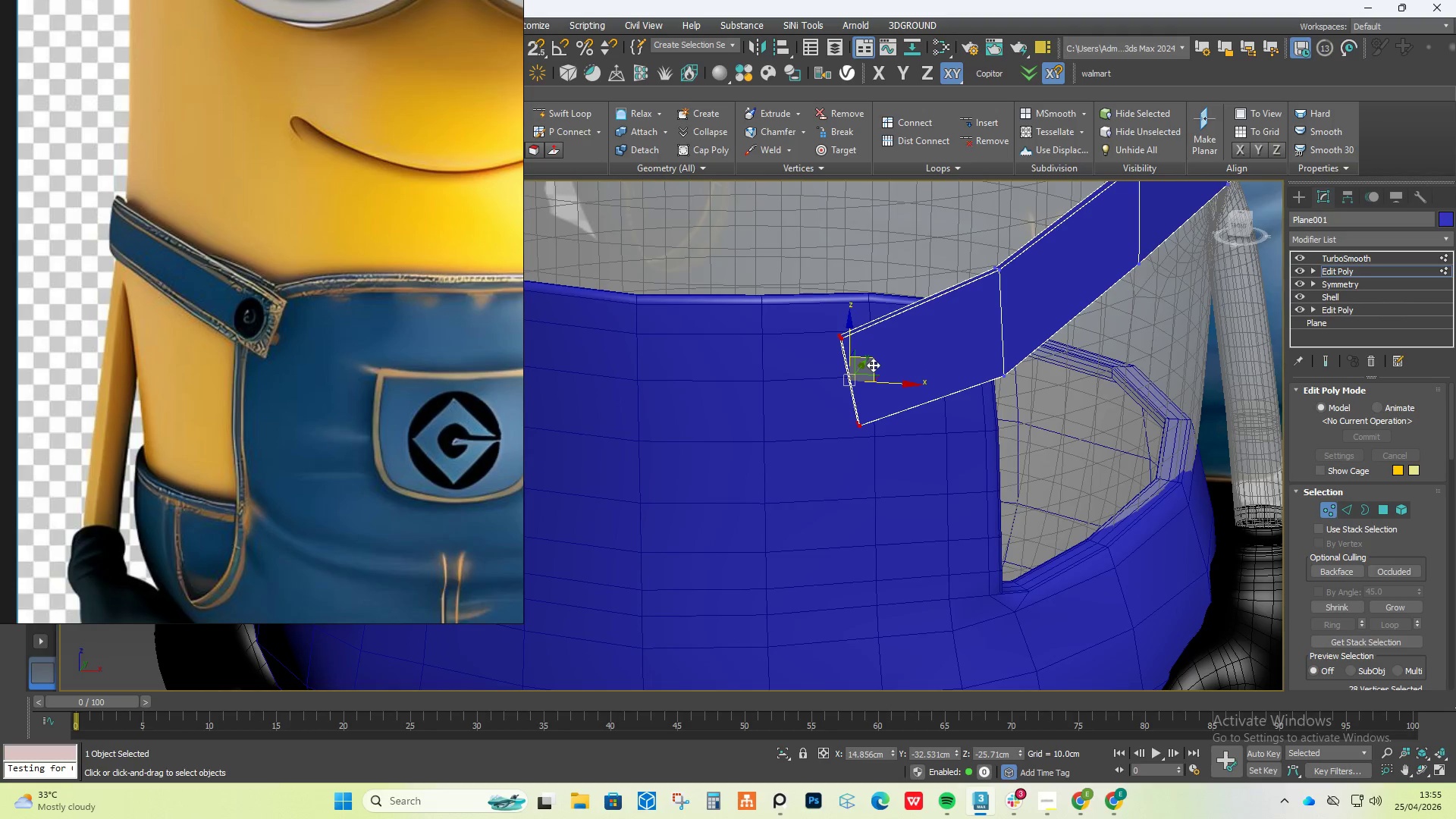 
left_click_drag(start_coordinate=[873, 365], to_coordinate=[956, 346])
 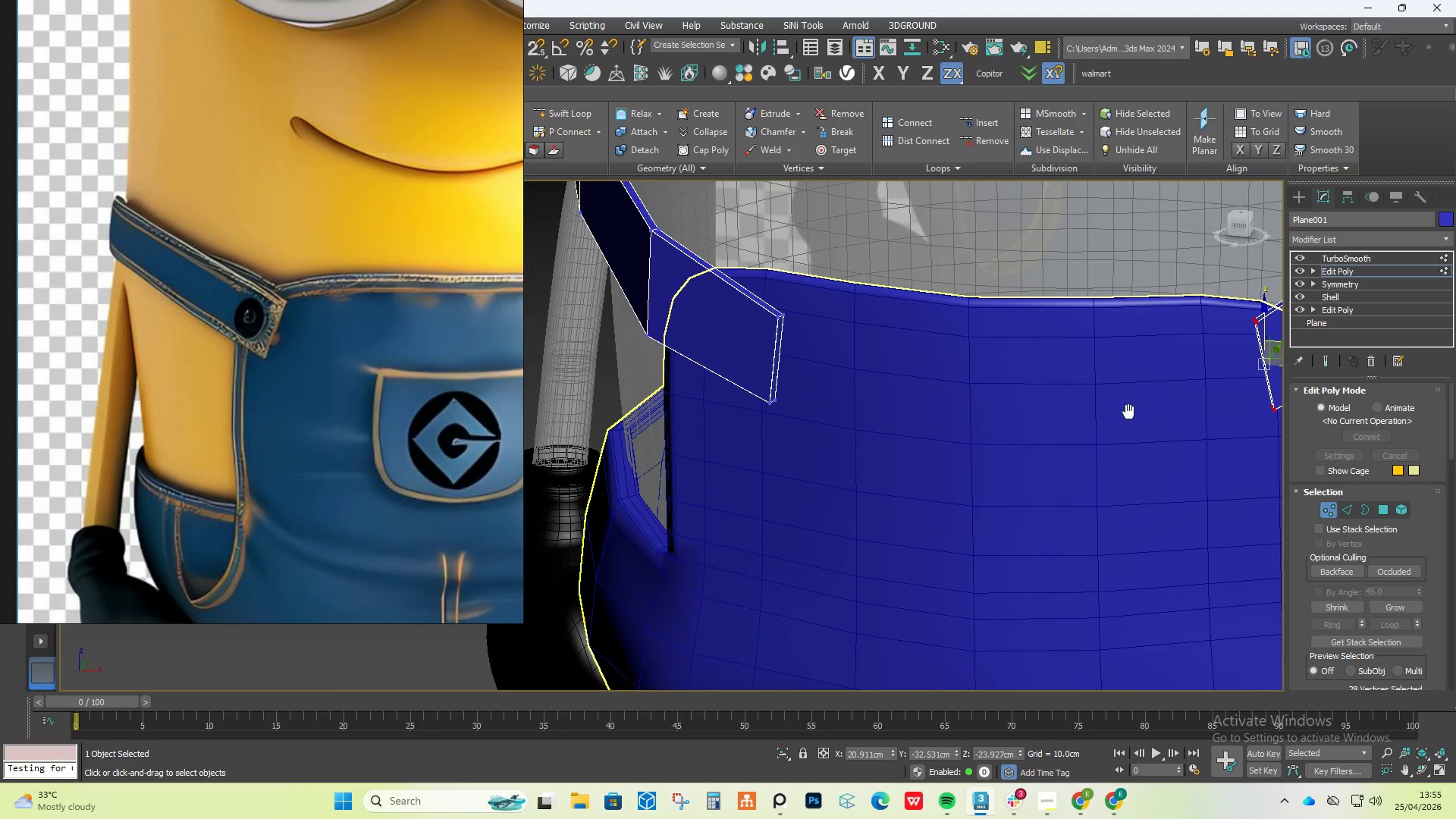 
hold_key(key=AltLeft, duration=0.45)
 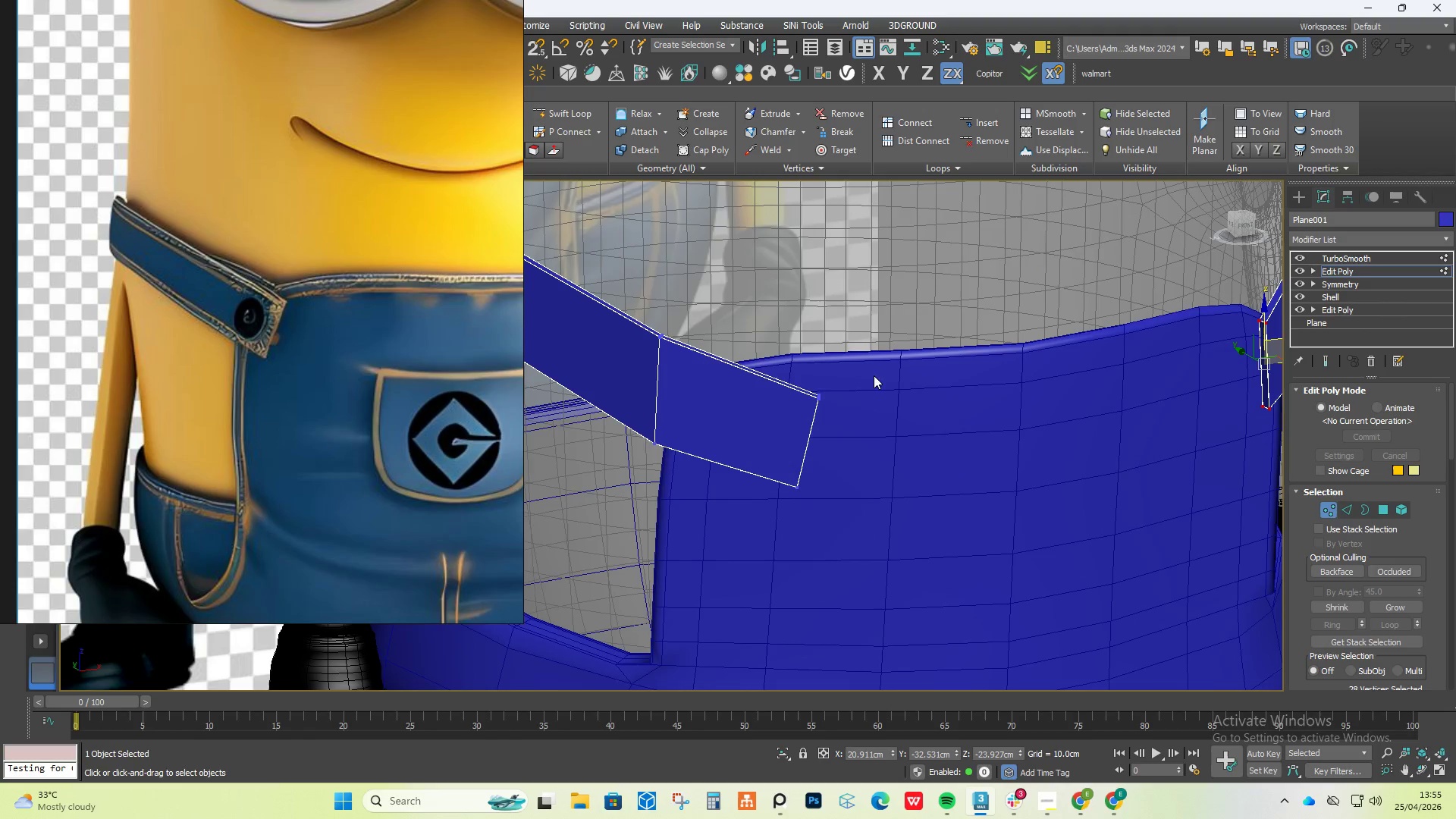 
left_click_drag(start_coordinate=[876, 374], to_coordinate=[758, 572])
 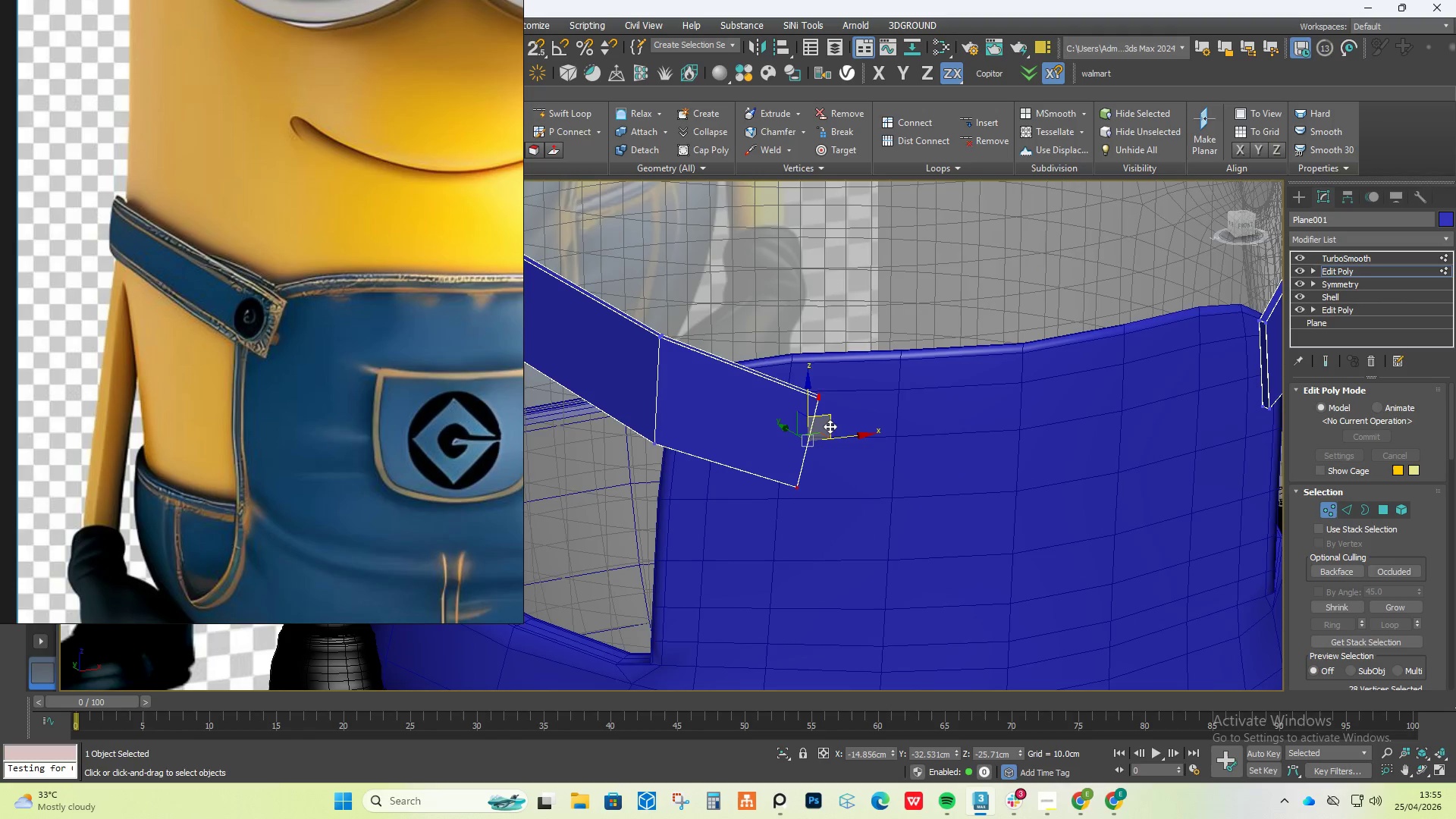 
left_click_drag(start_coordinate=[830, 426], to_coordinate=[761, 414])
 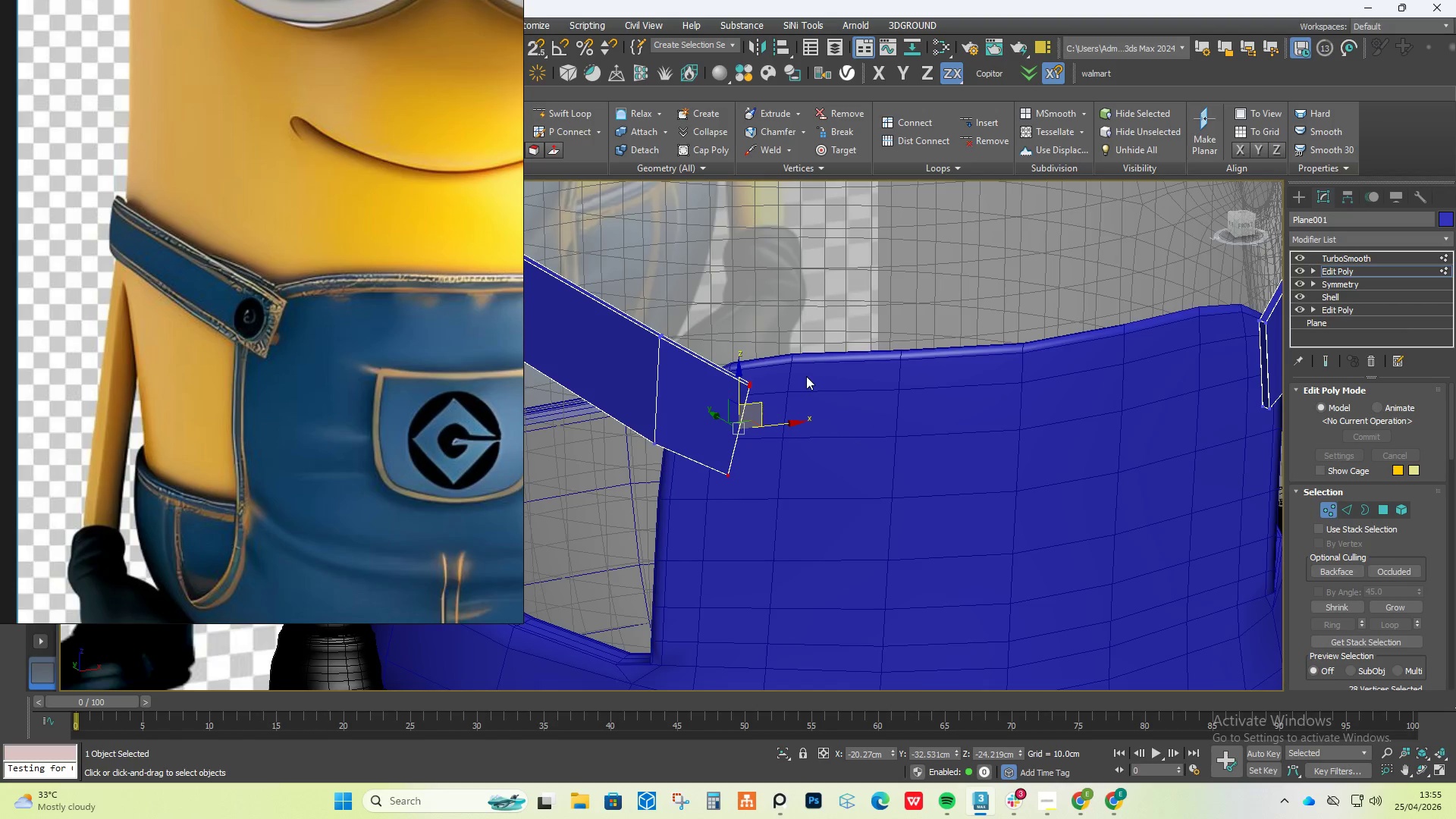 
hold_key(key=AltLeft, duration=2.56)
 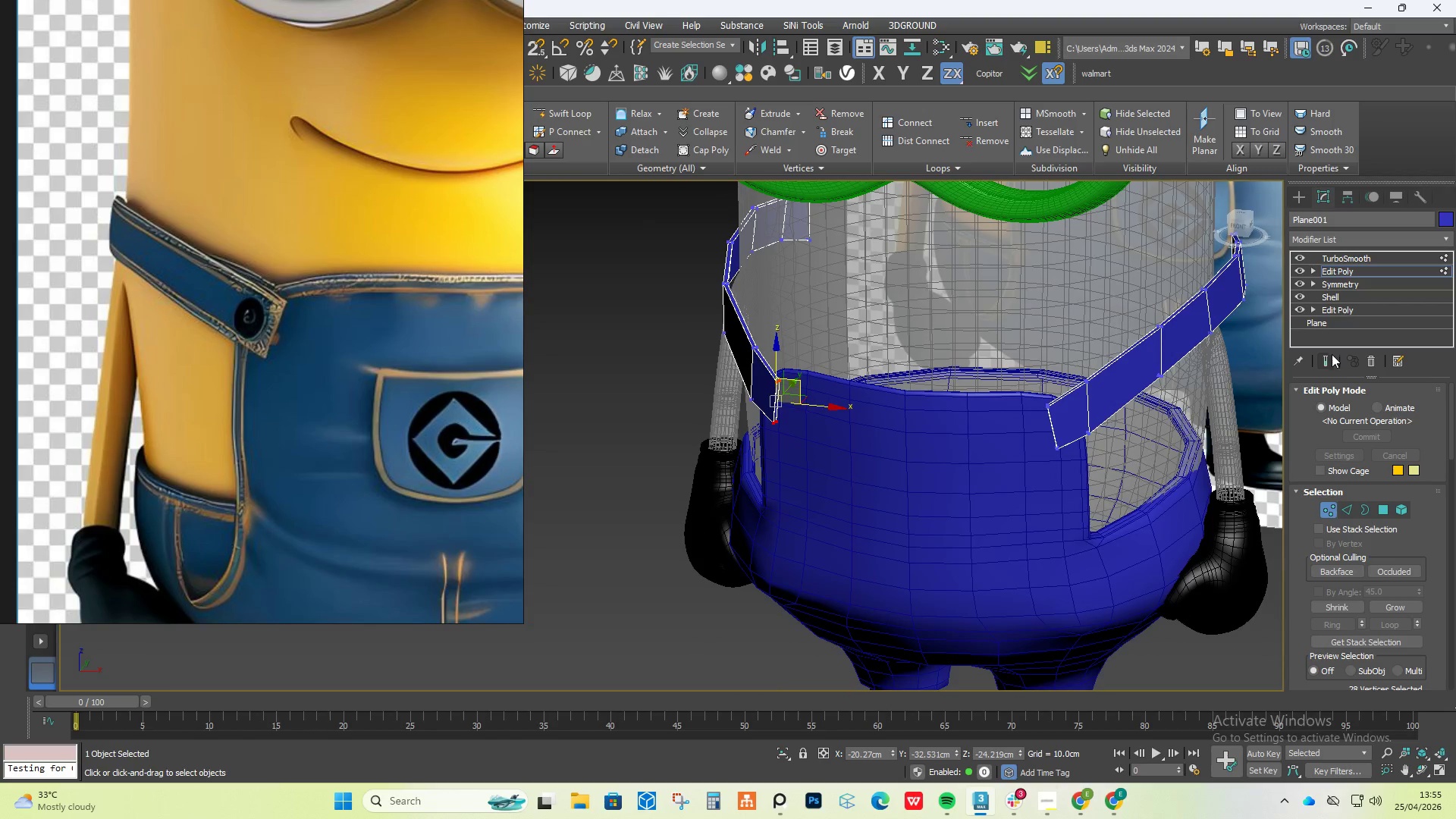 
scroll: coordinate [814, 374], scroll_direction: down, amount: 2.0
 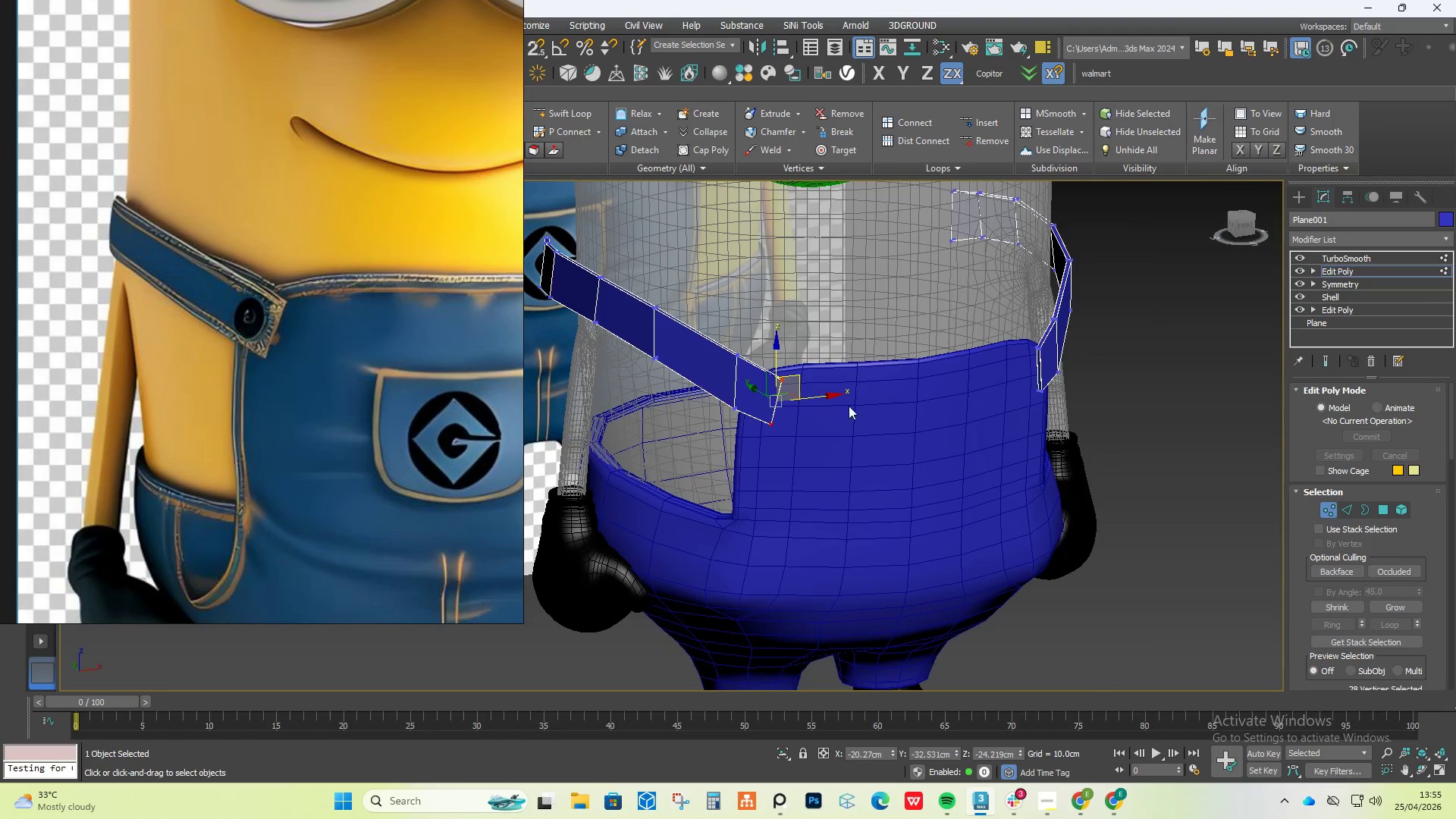 
left_click([1325, 359])
 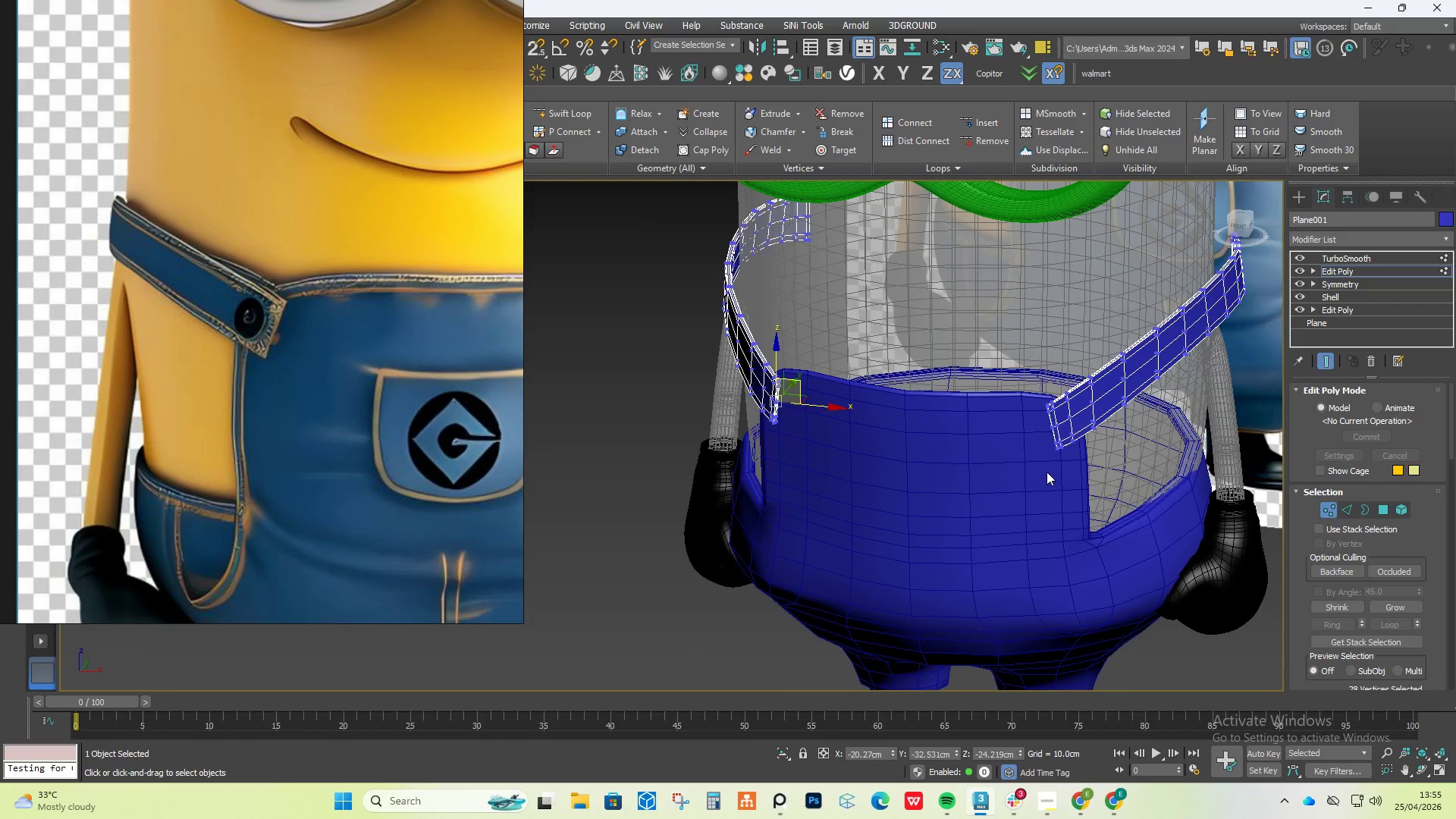 
scroll: coordinate [1056, 415], scroll_direction: up, amount: 5.0
 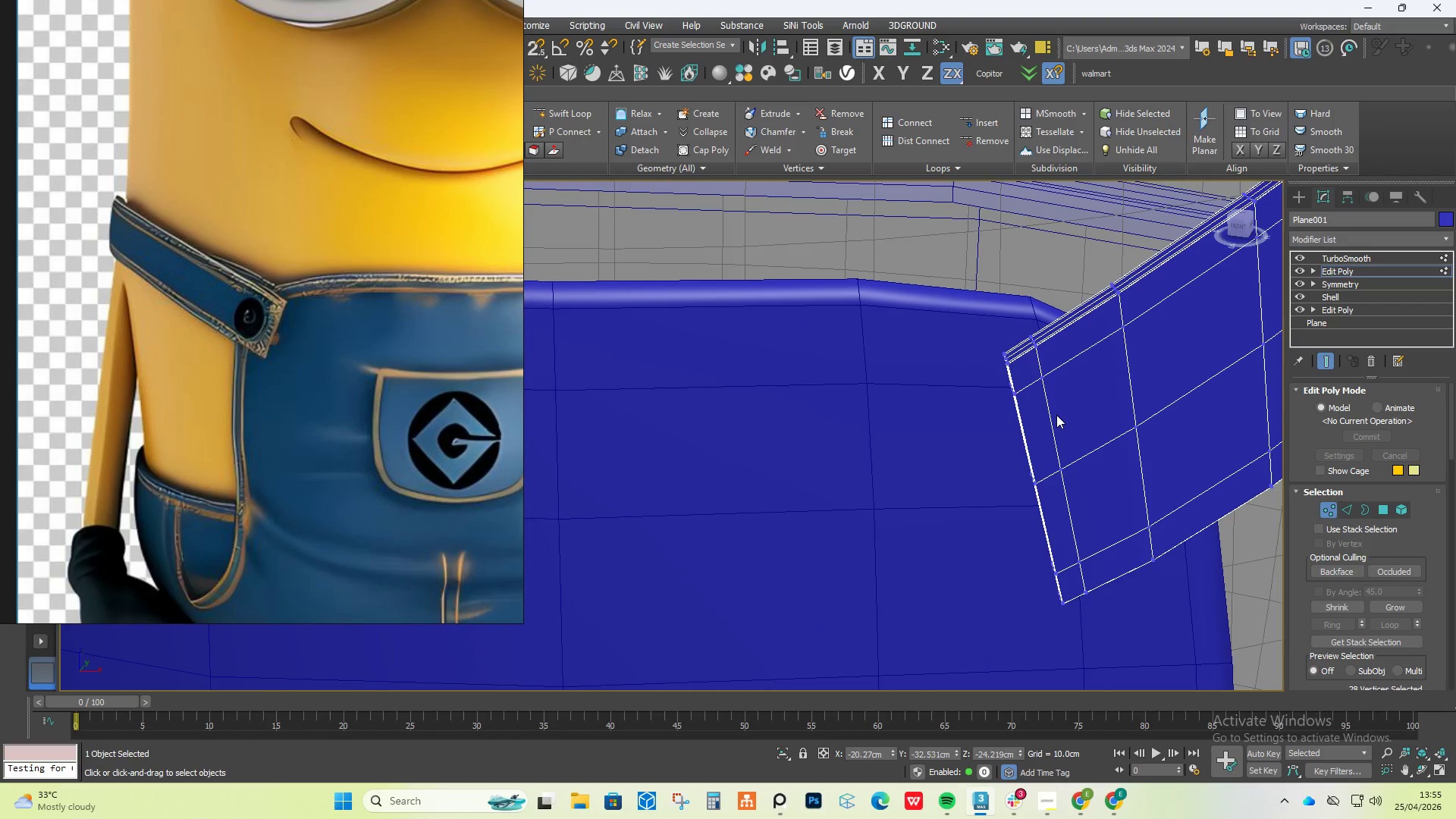 
scroll: coordinate [1056, 415], scroll_direction: down, amount: 5.0
 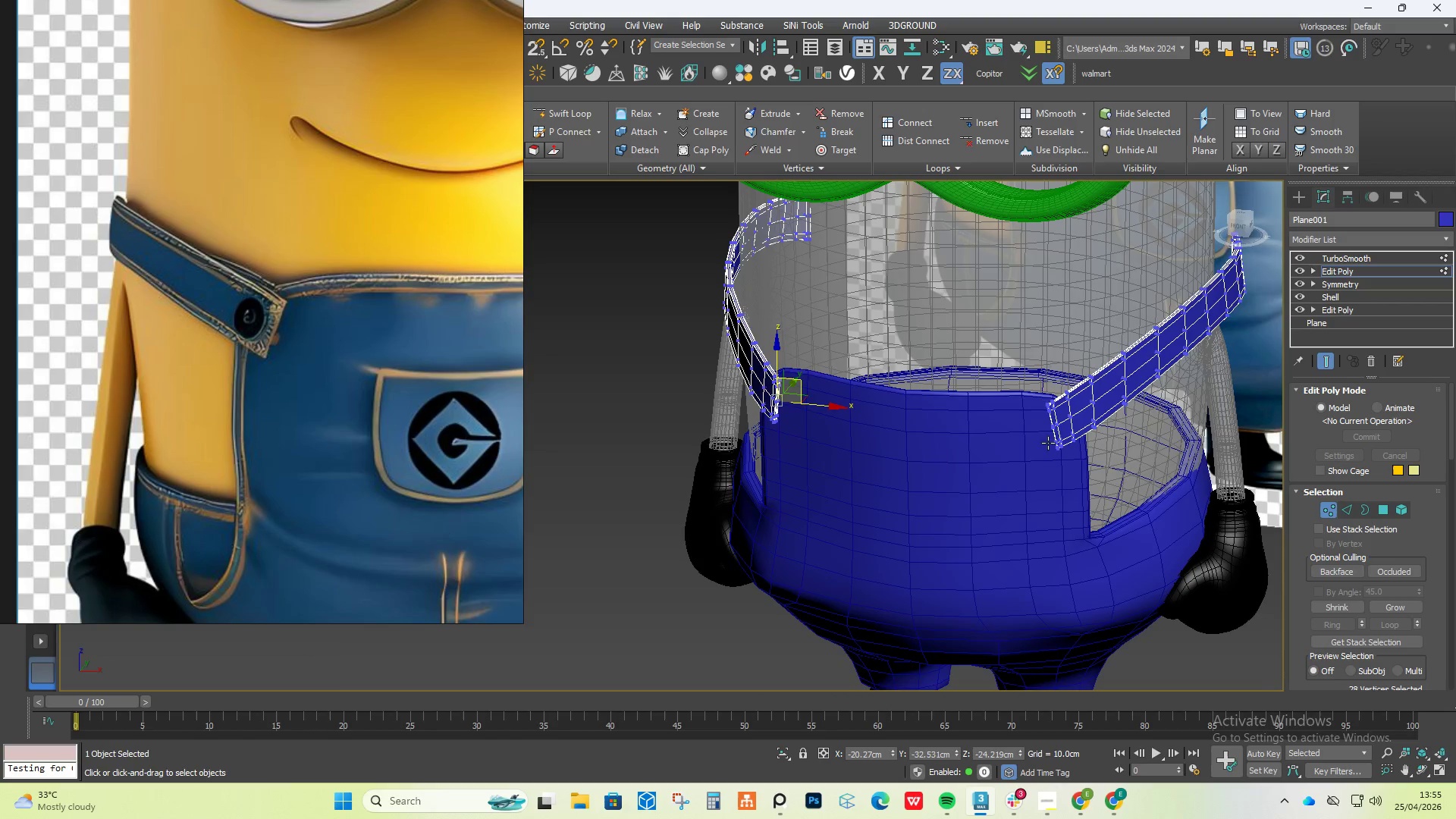 
hold_key(key=AltLeft, duration=1.26)
 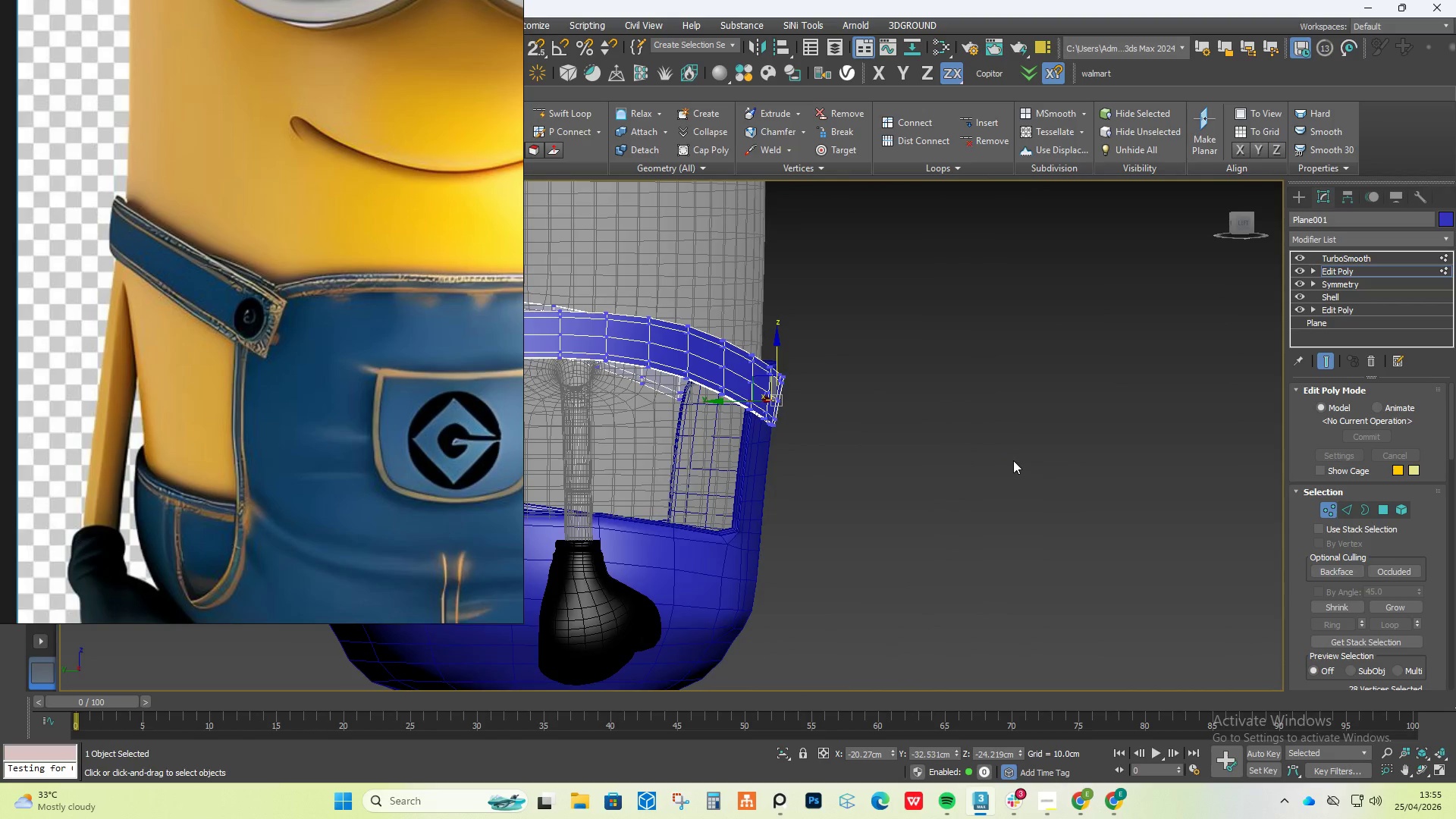 
scroll: coordinate [1013, 460], scroll_direction: down, amount: 2.0
 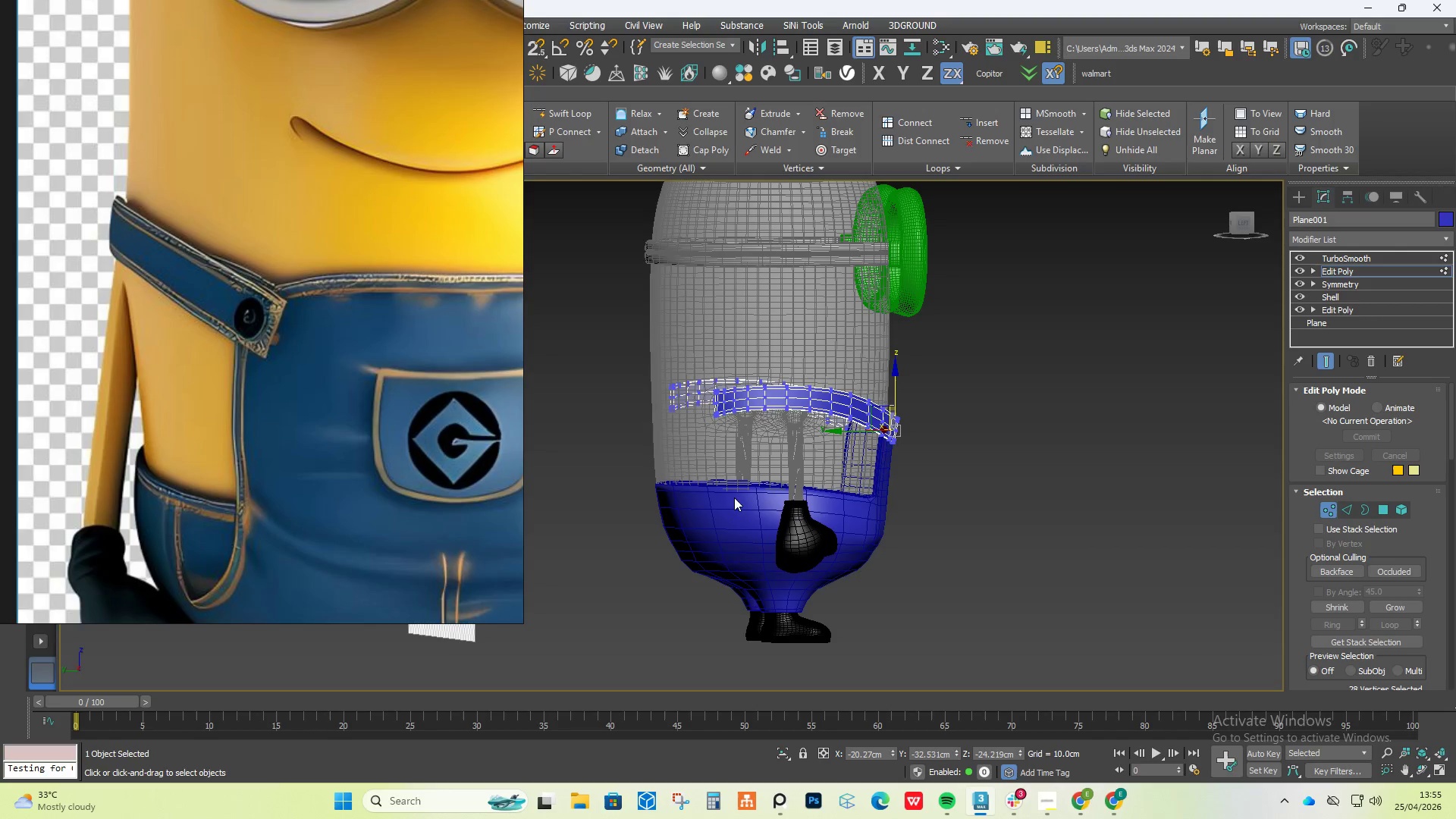 
hold_key(key=AltLeft, duration=3.67)
 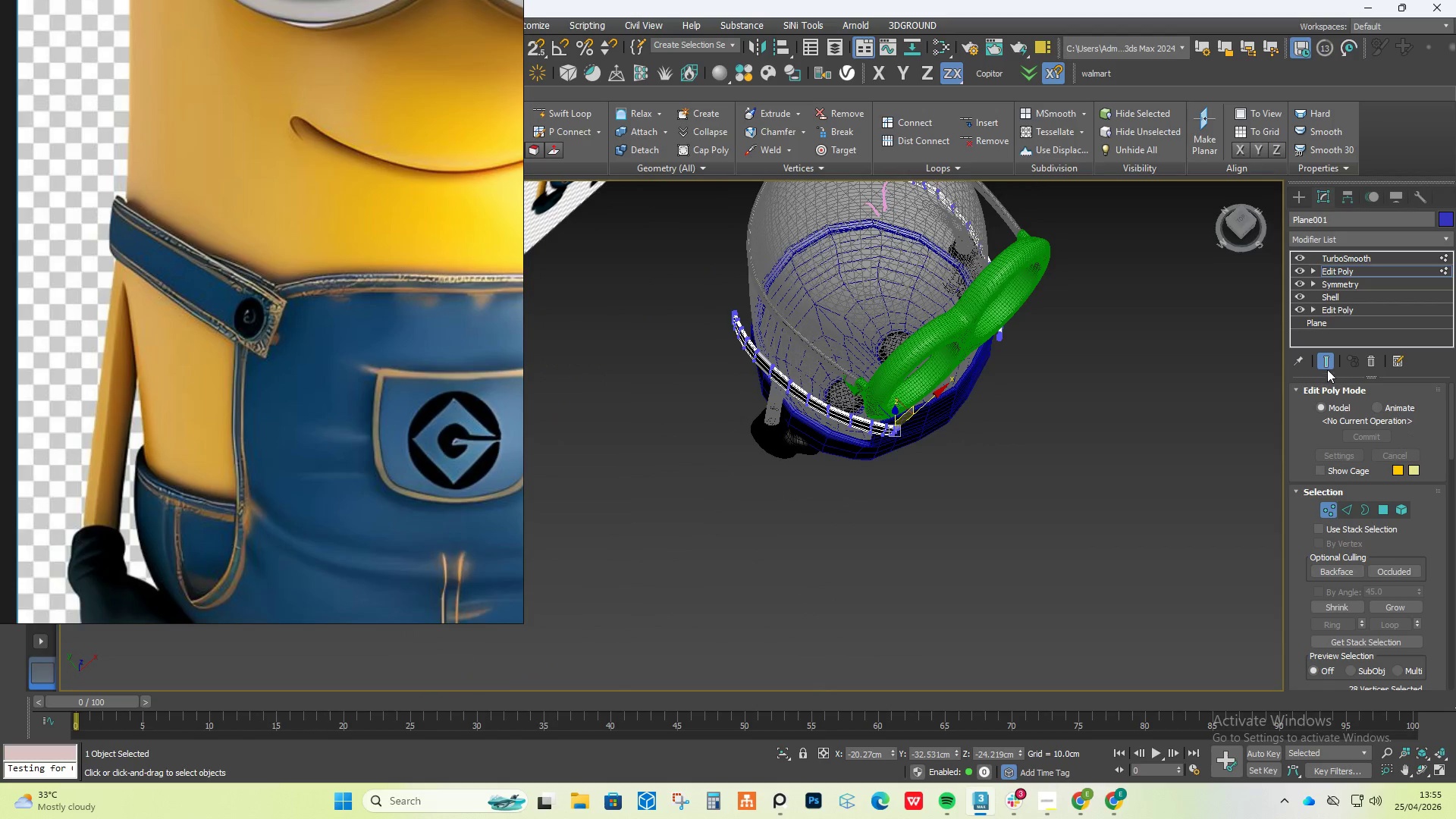 
left_click([1329, 363])
 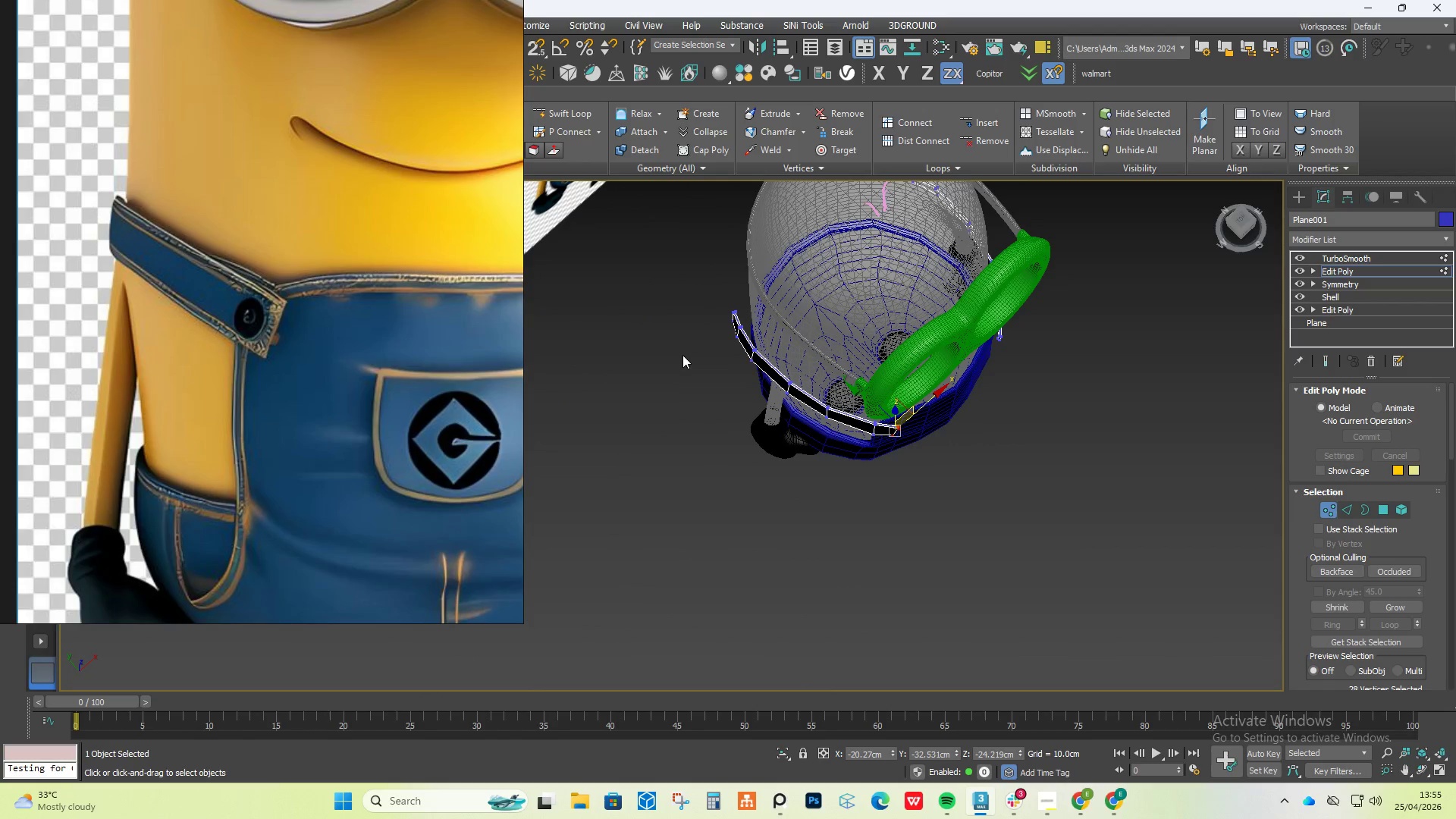 
scroll: coordinate [728, 317], scroll_direction: up, amount: 5.0
 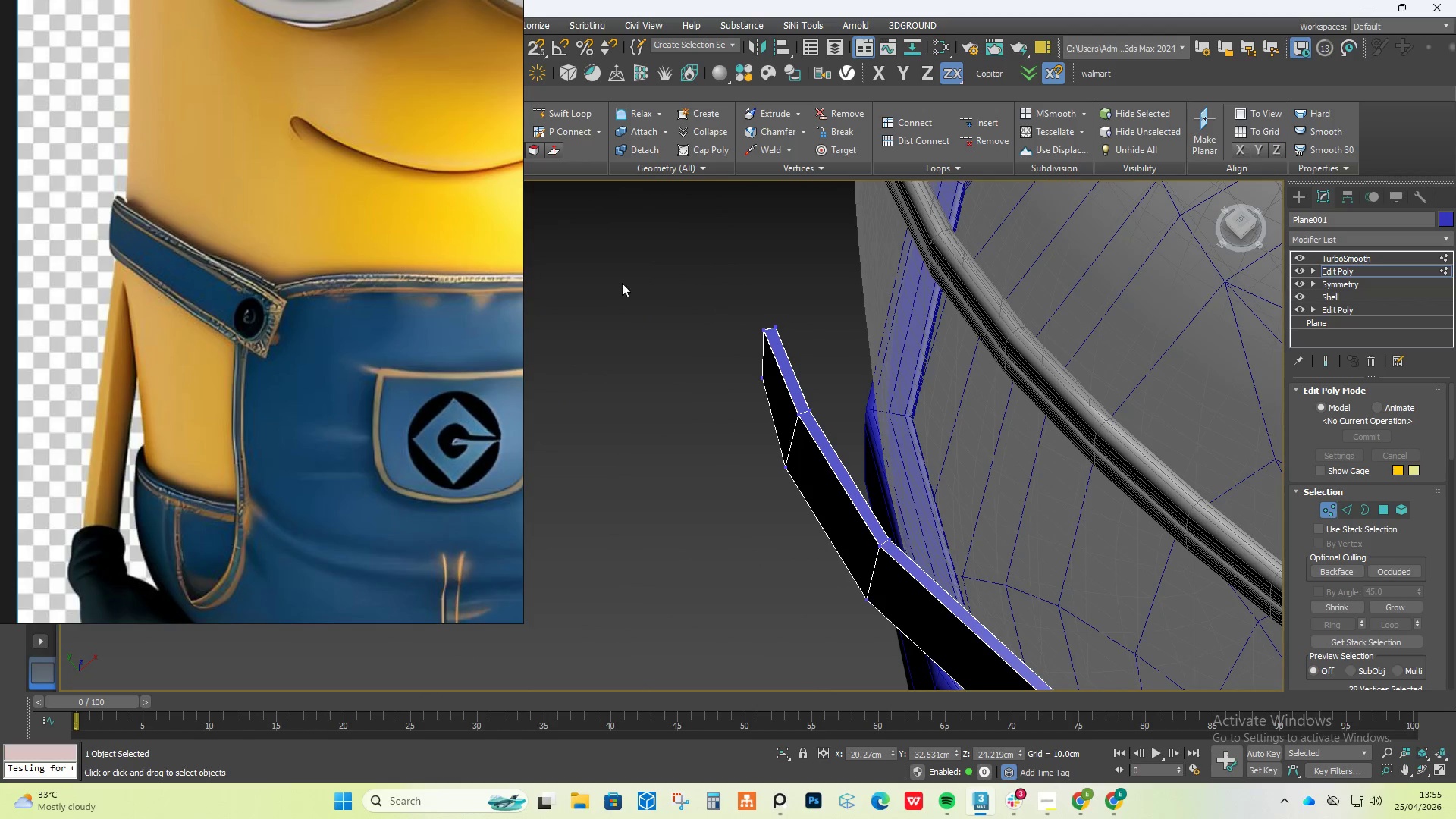 
left_click_drag(start_coordinate=[601, 280], to_coordinate=[832, 393])
 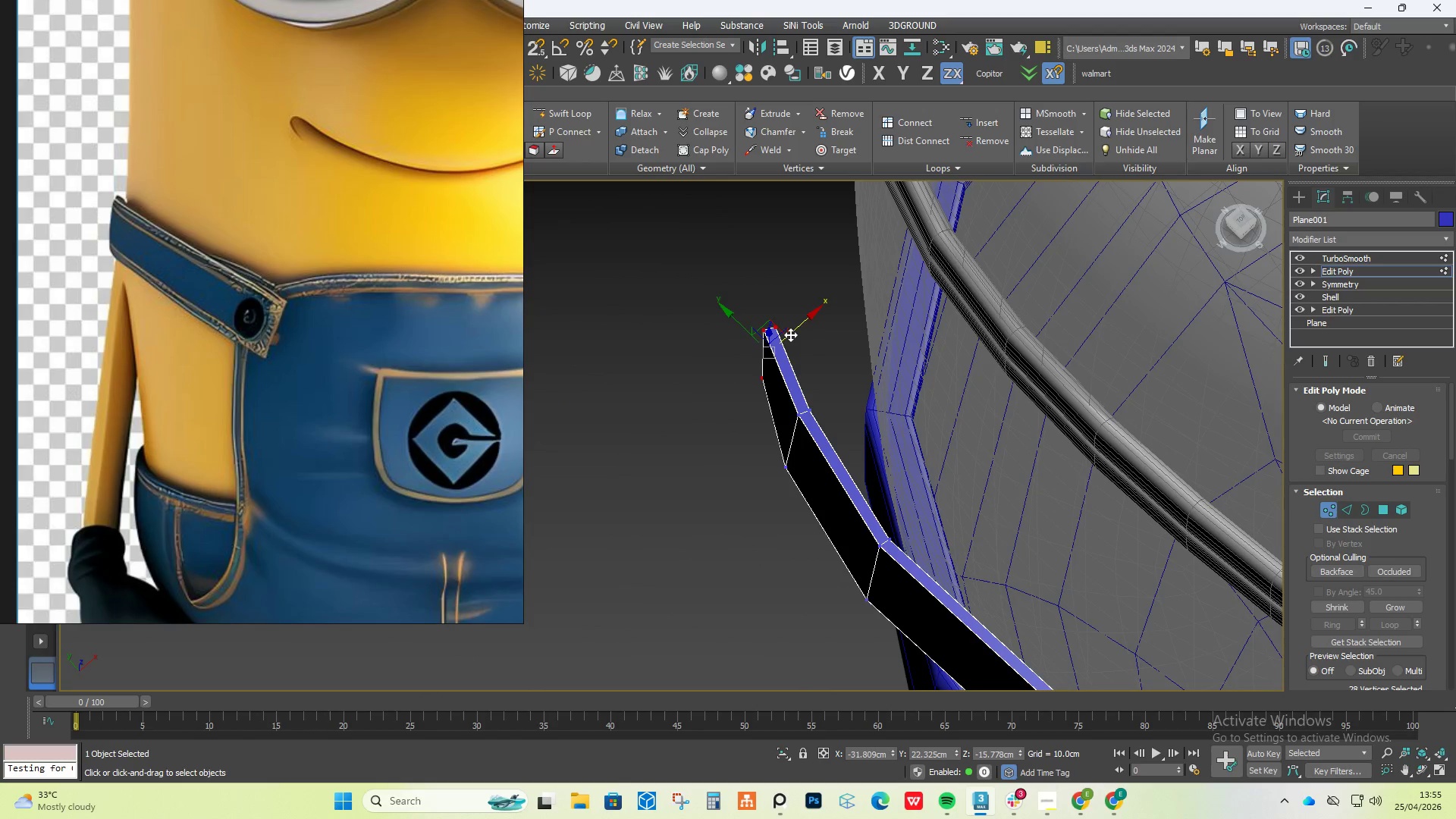 
left_click_drag(start_coordinate=[790, 334], to_coordinate=[861, 309])
 